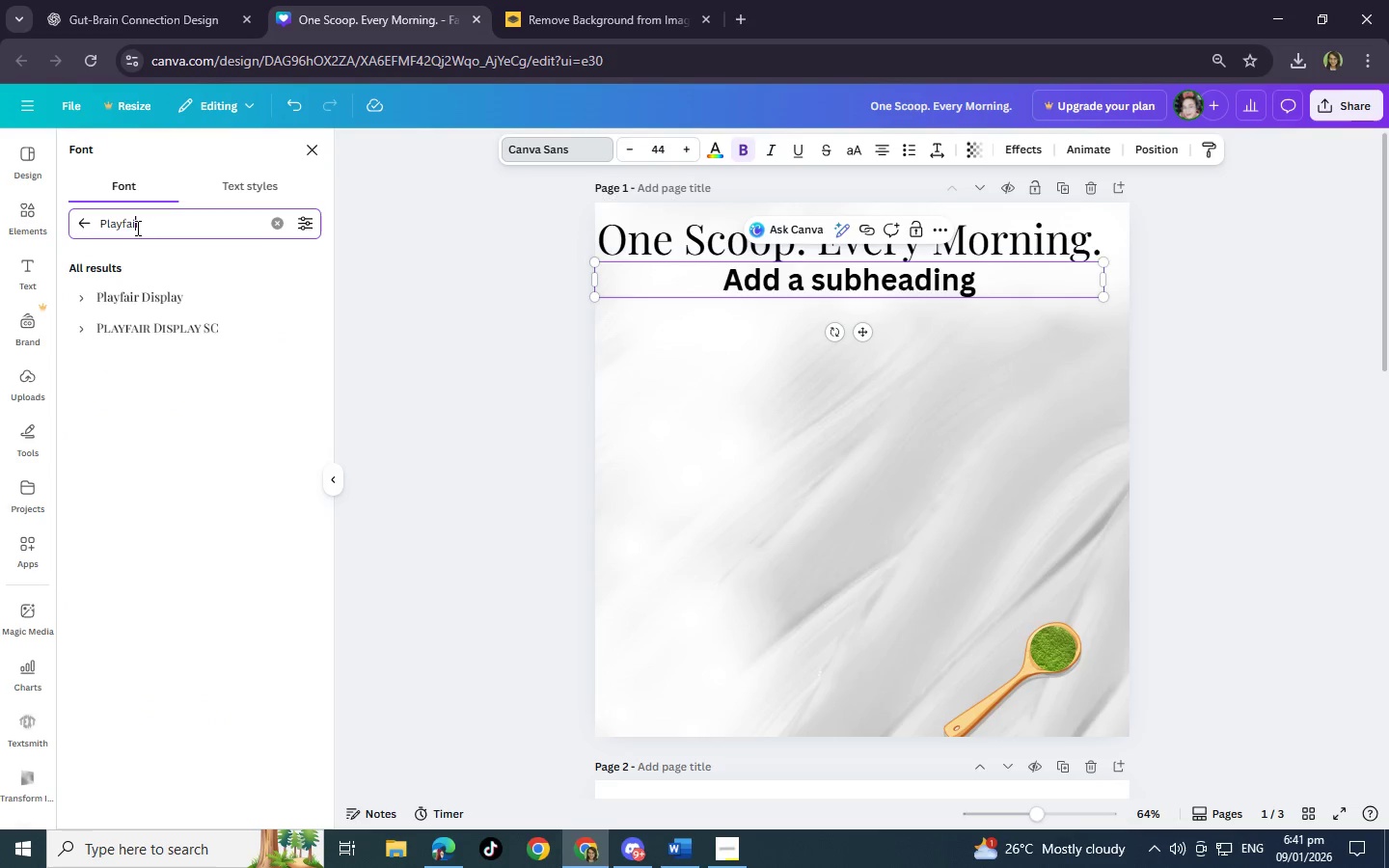 
double_click([144, 228])
 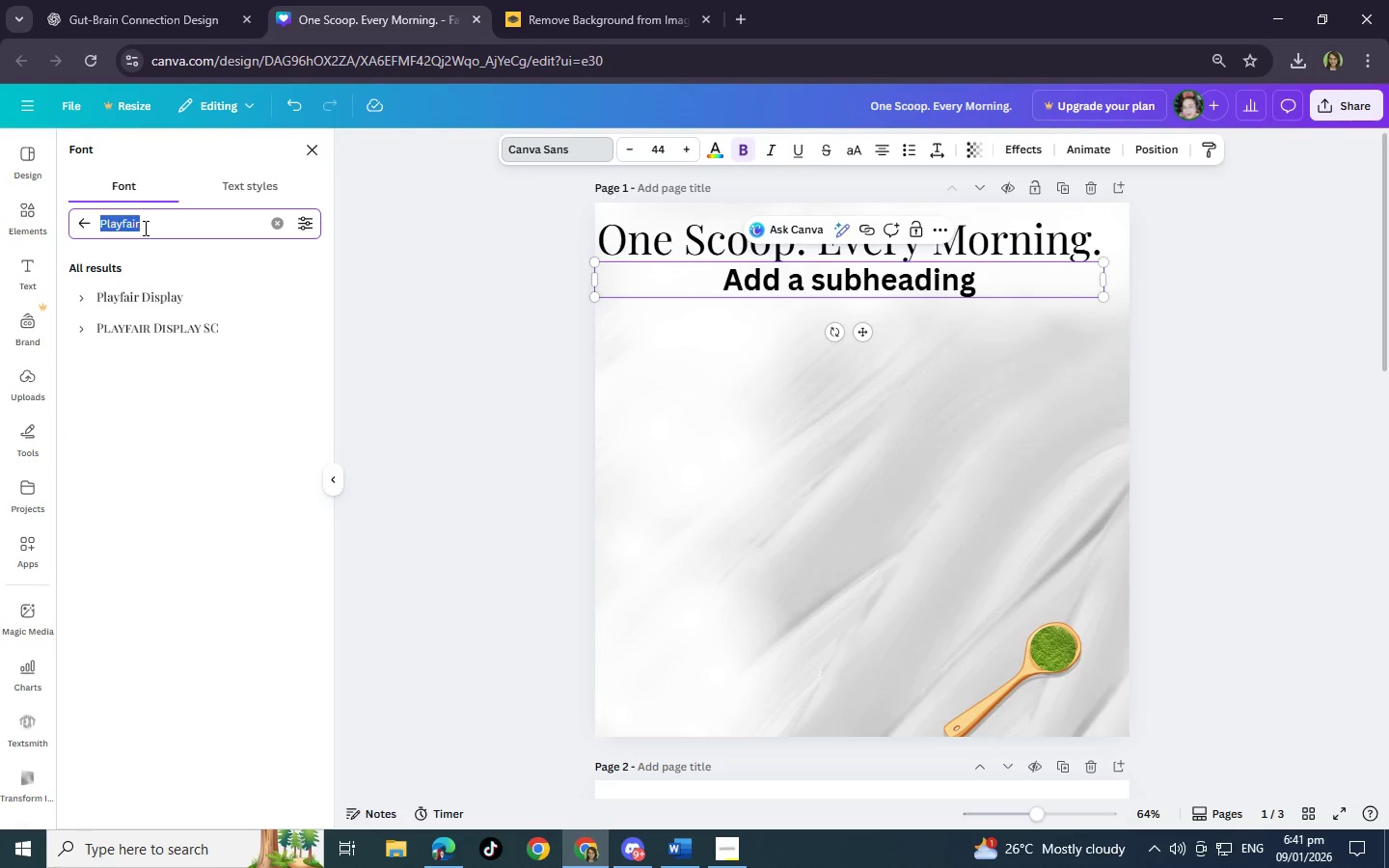 
triple_click([144, 228])
 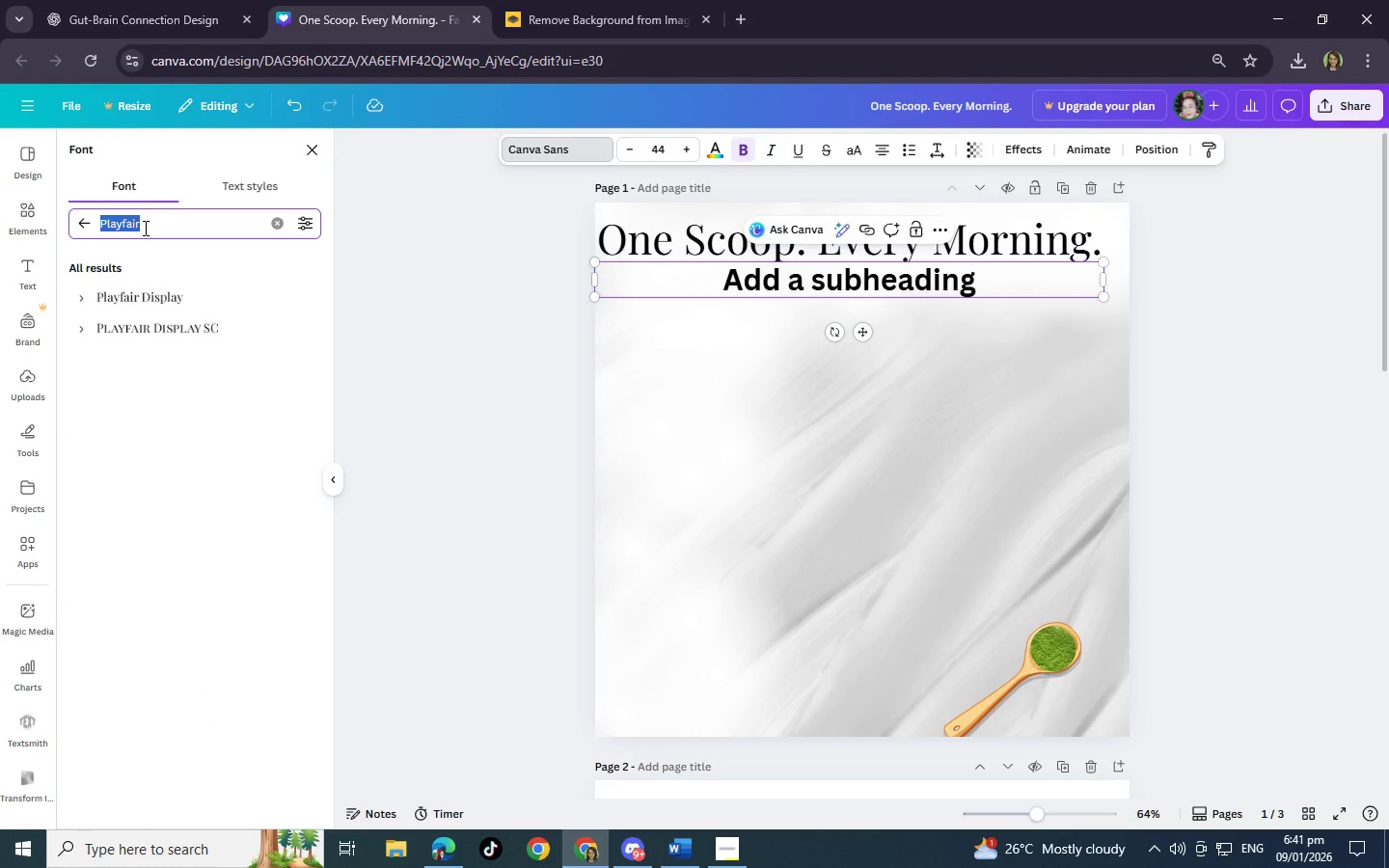 
triple_click([144, 228])
 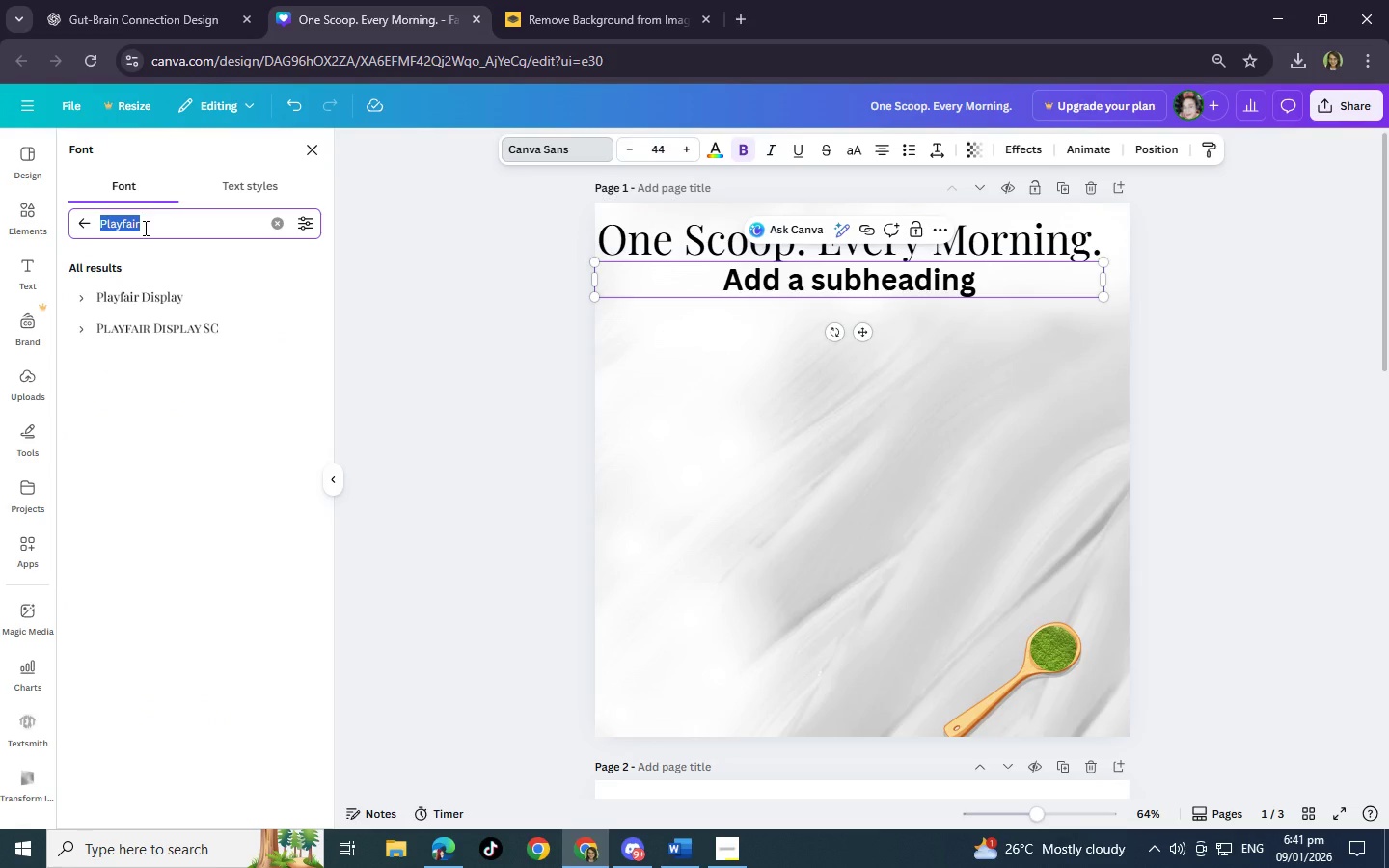 
type(montserrat)
 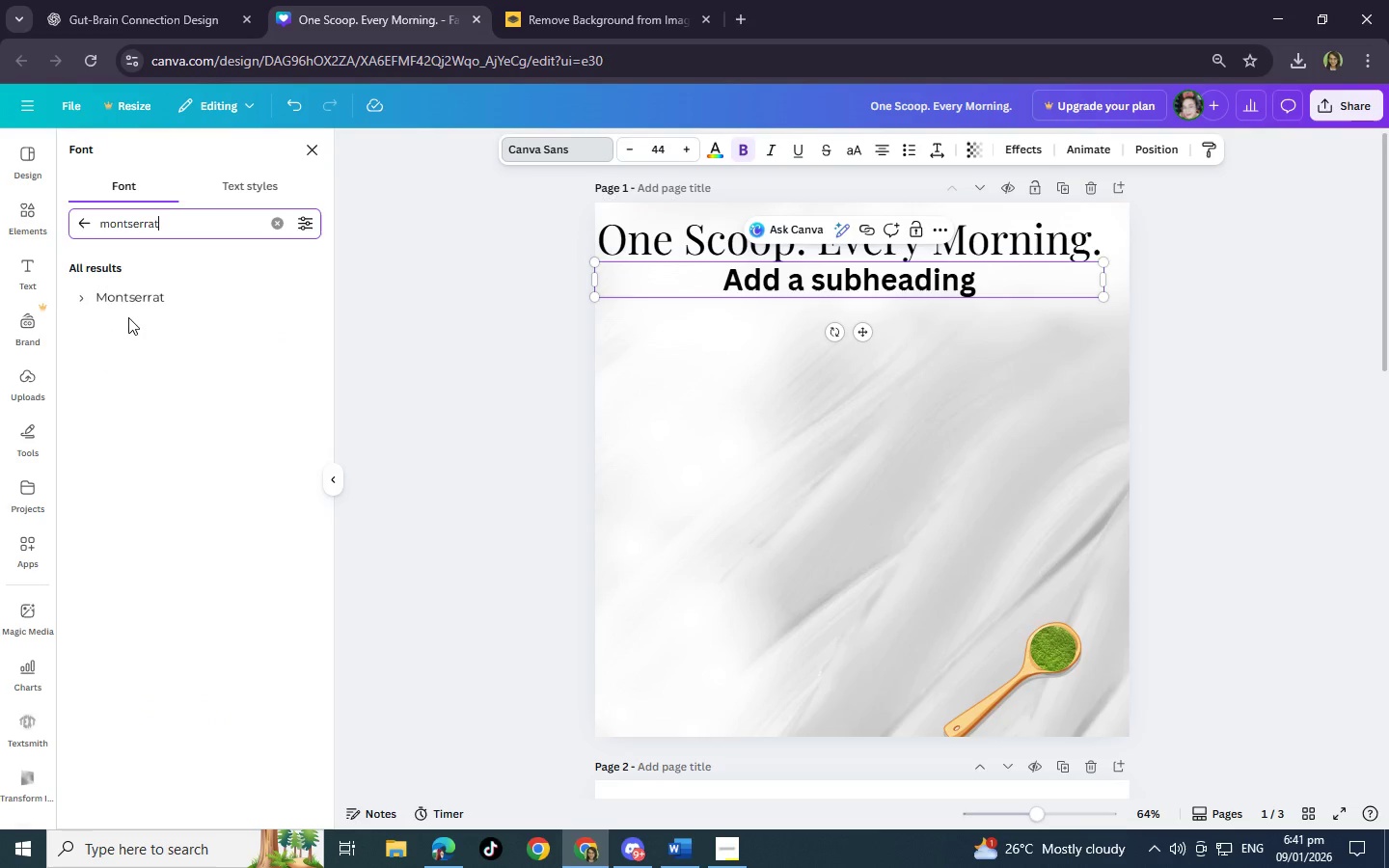 
left_click([128, 304])
 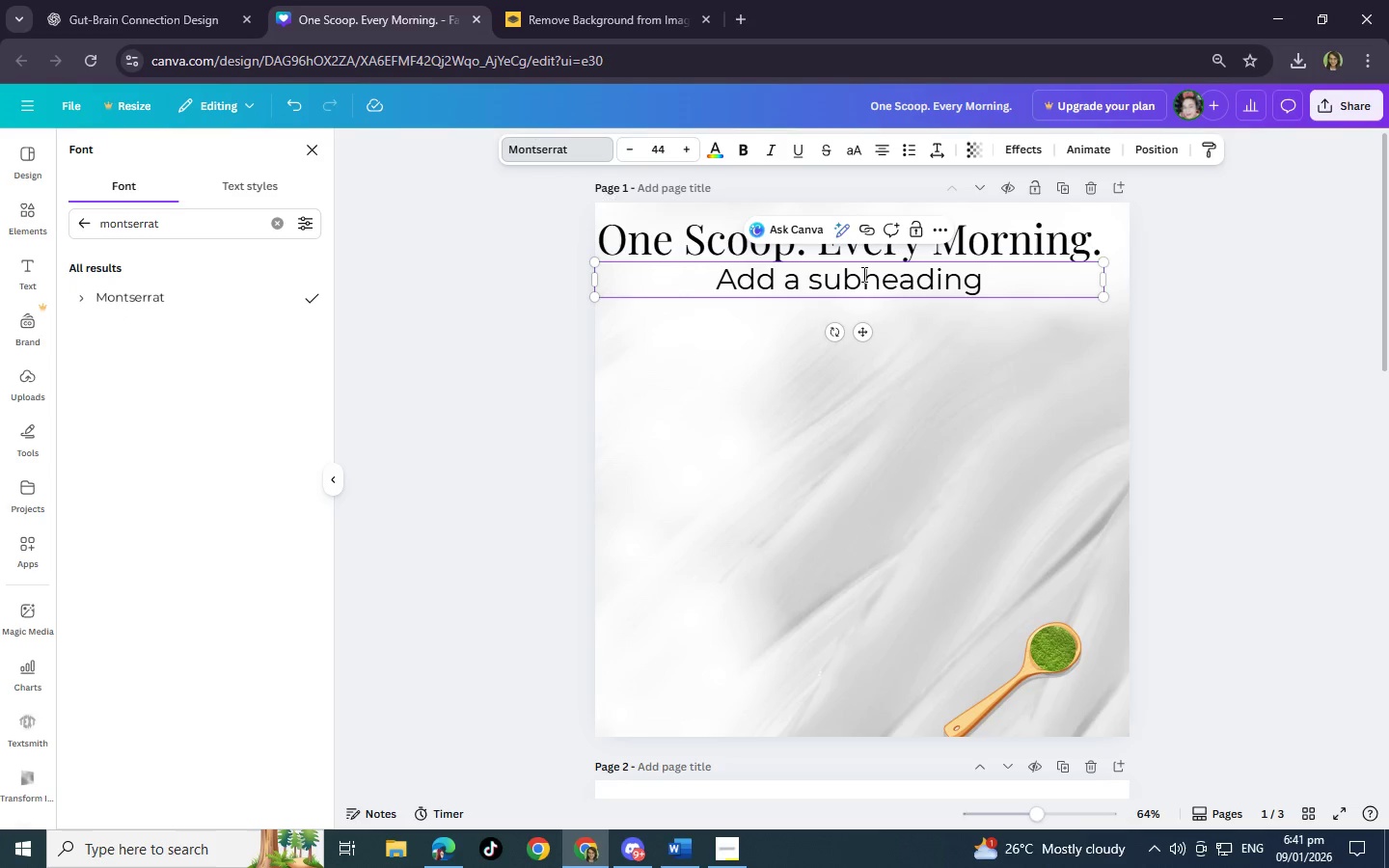 
double_click([862, 274])
 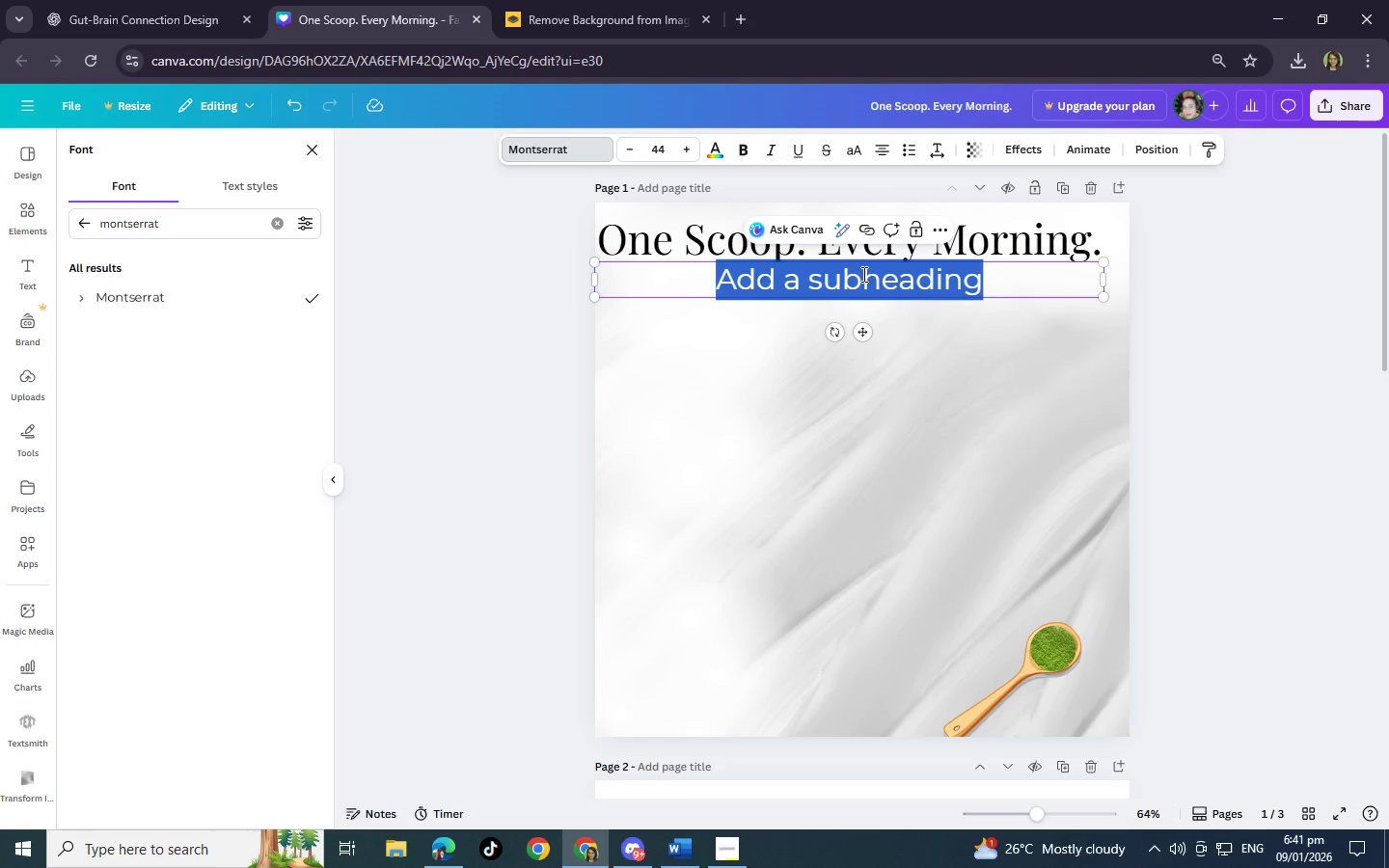 
triple_click([862, 274])
 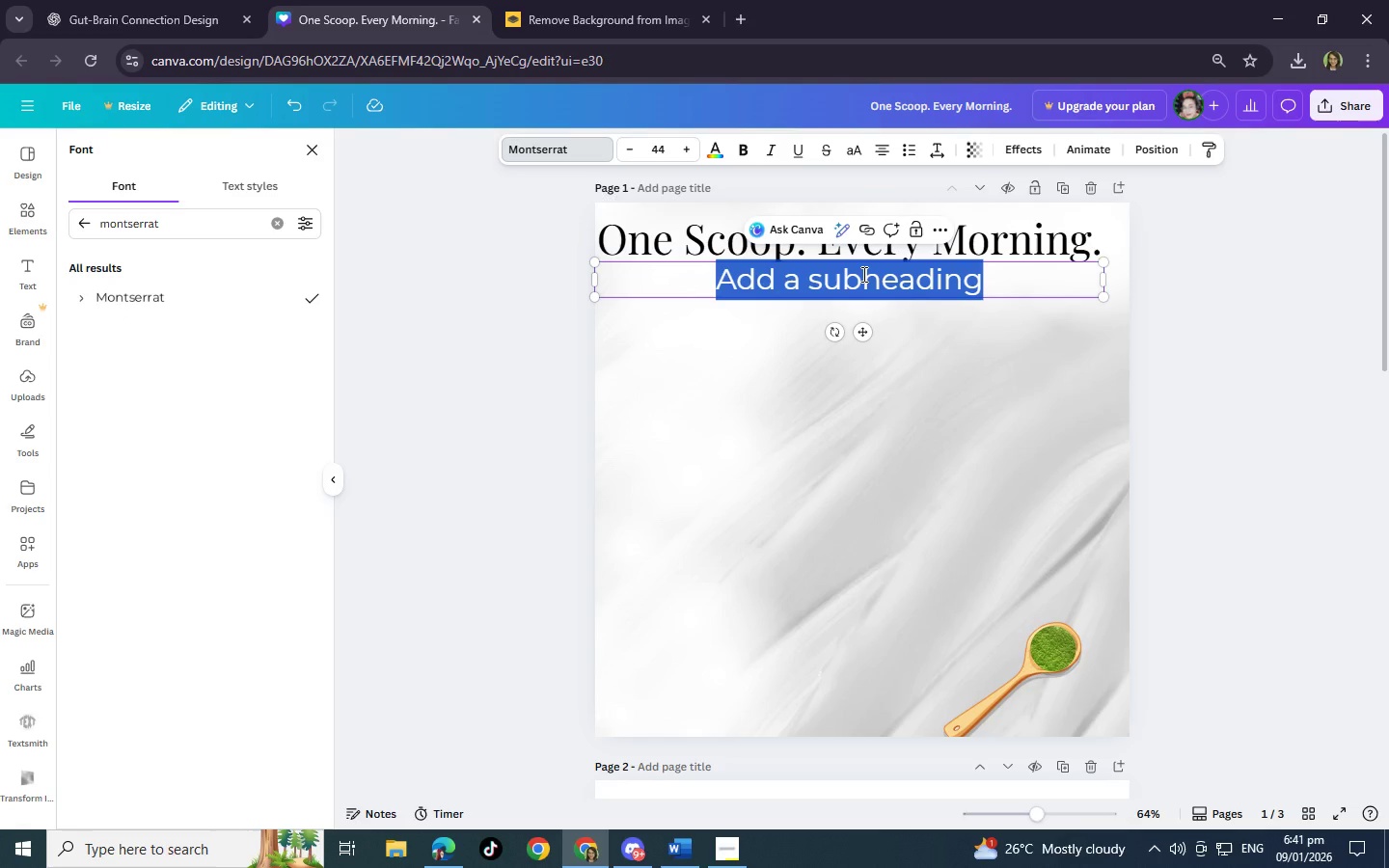 
type(A daily bio-cleanse for gut health)
 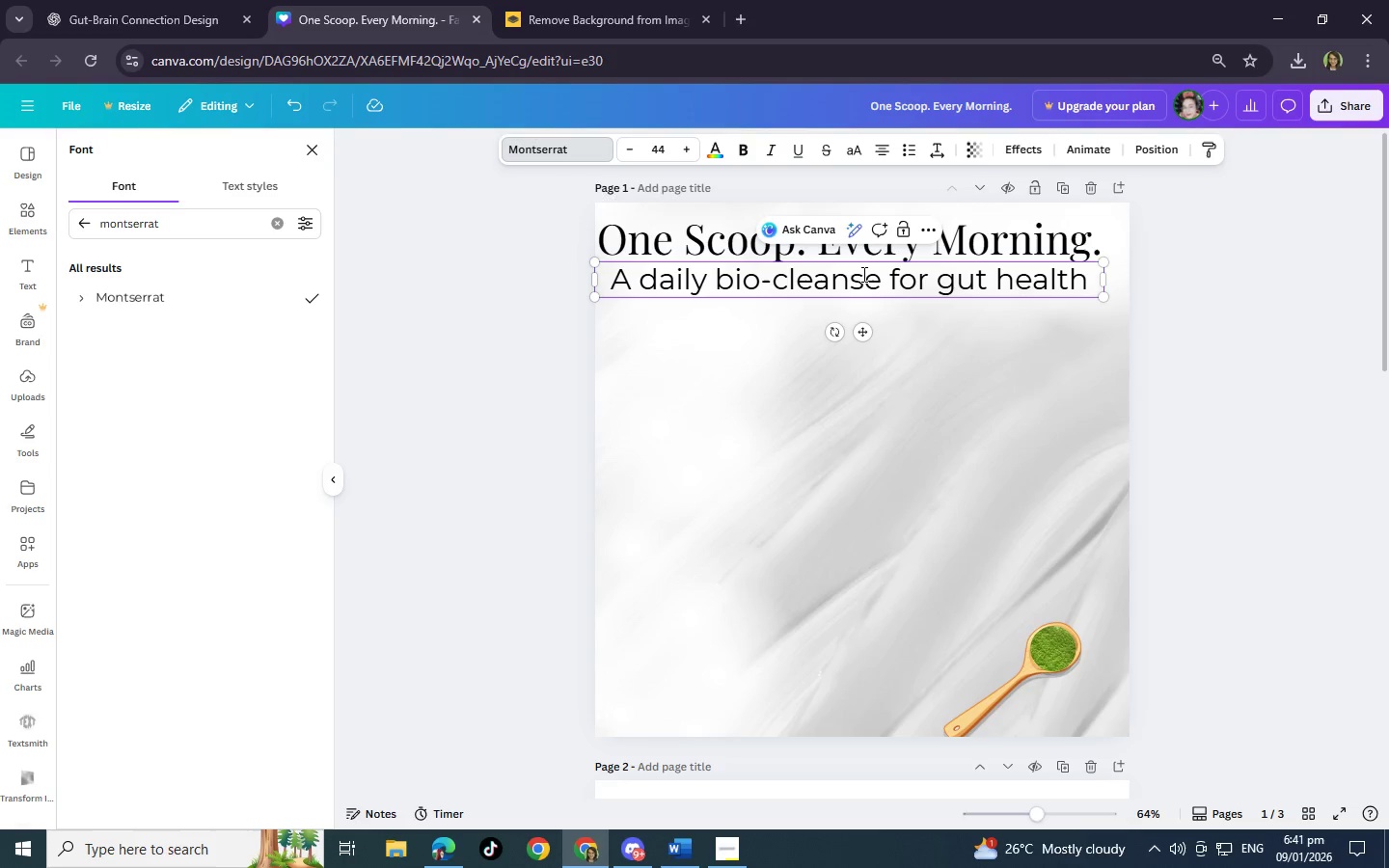 
key(Enter)
 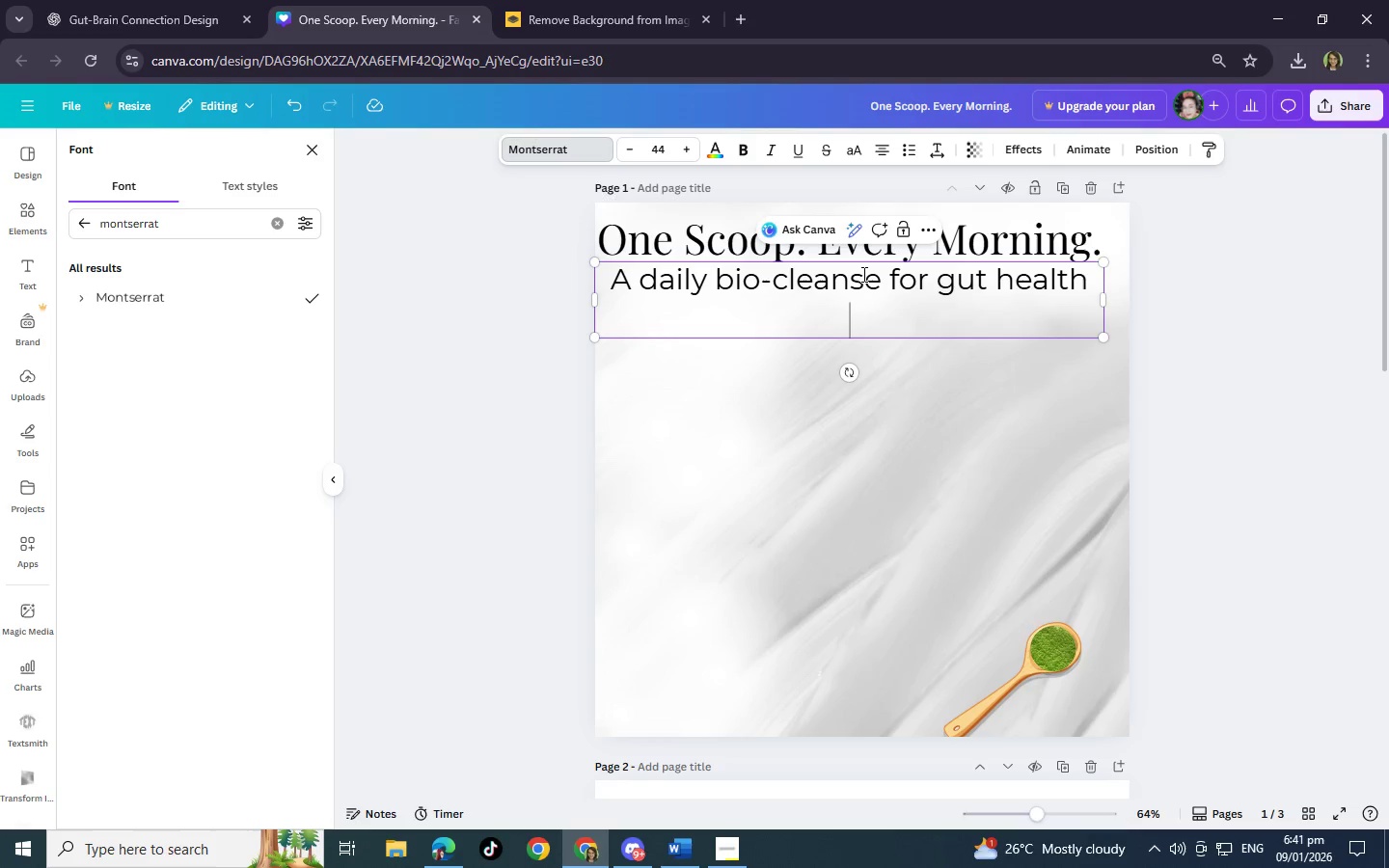 
type(and natural energy.)
 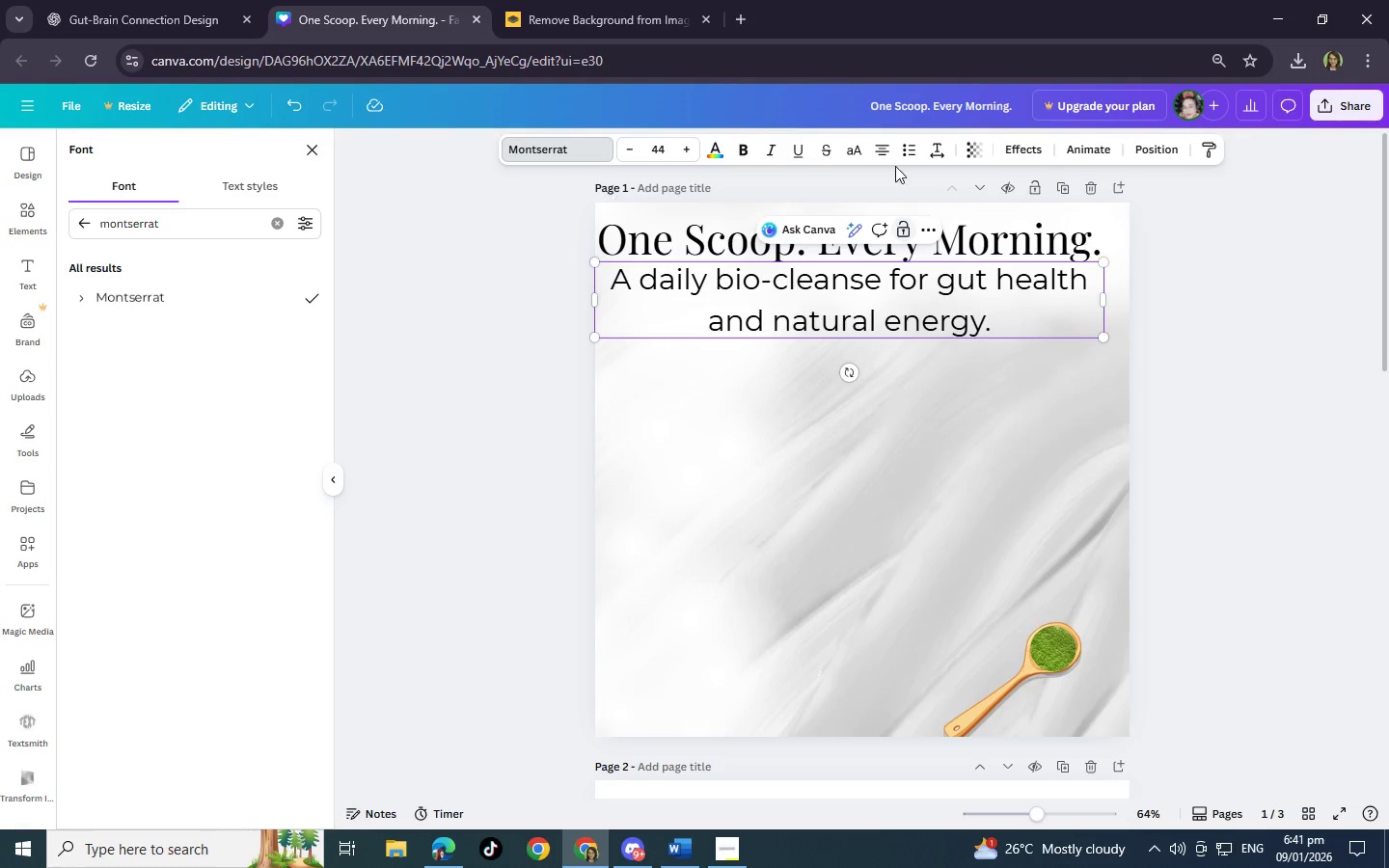 
left_click([890, 153])
 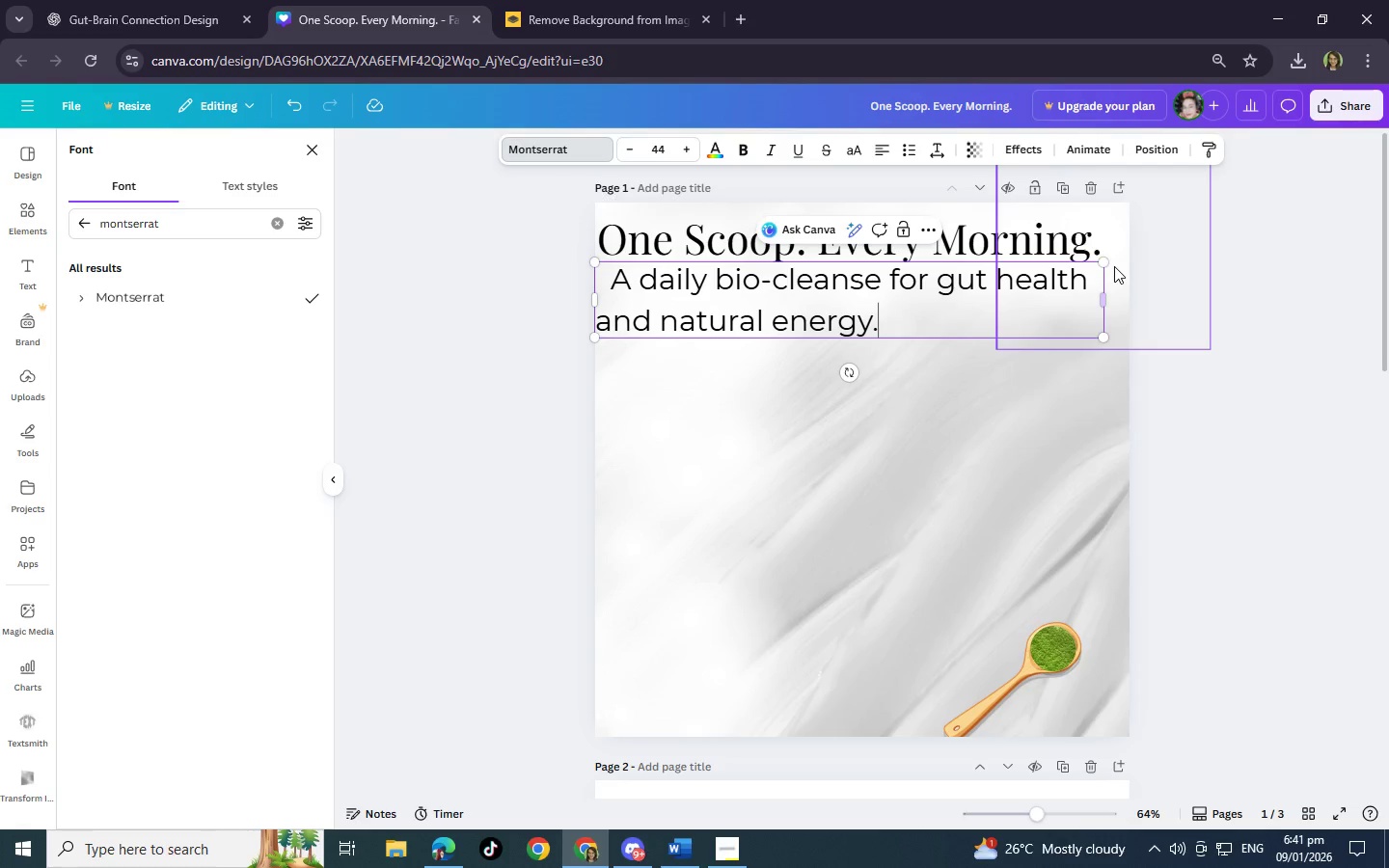 
left_click_drag(start_coordinate=[1107, 266], to_coordinate=[948, 299])
 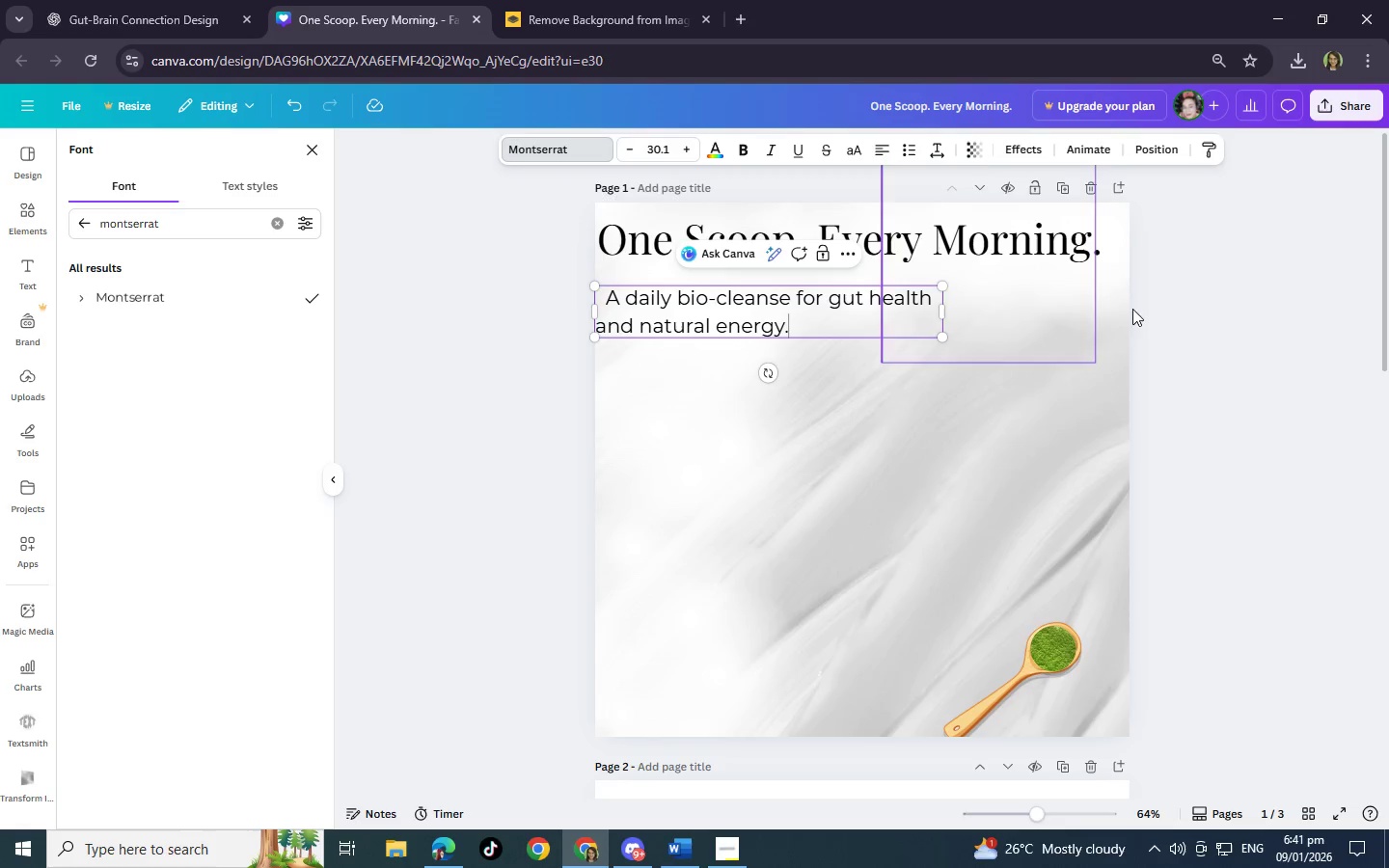 
left_click([1205, 309])
 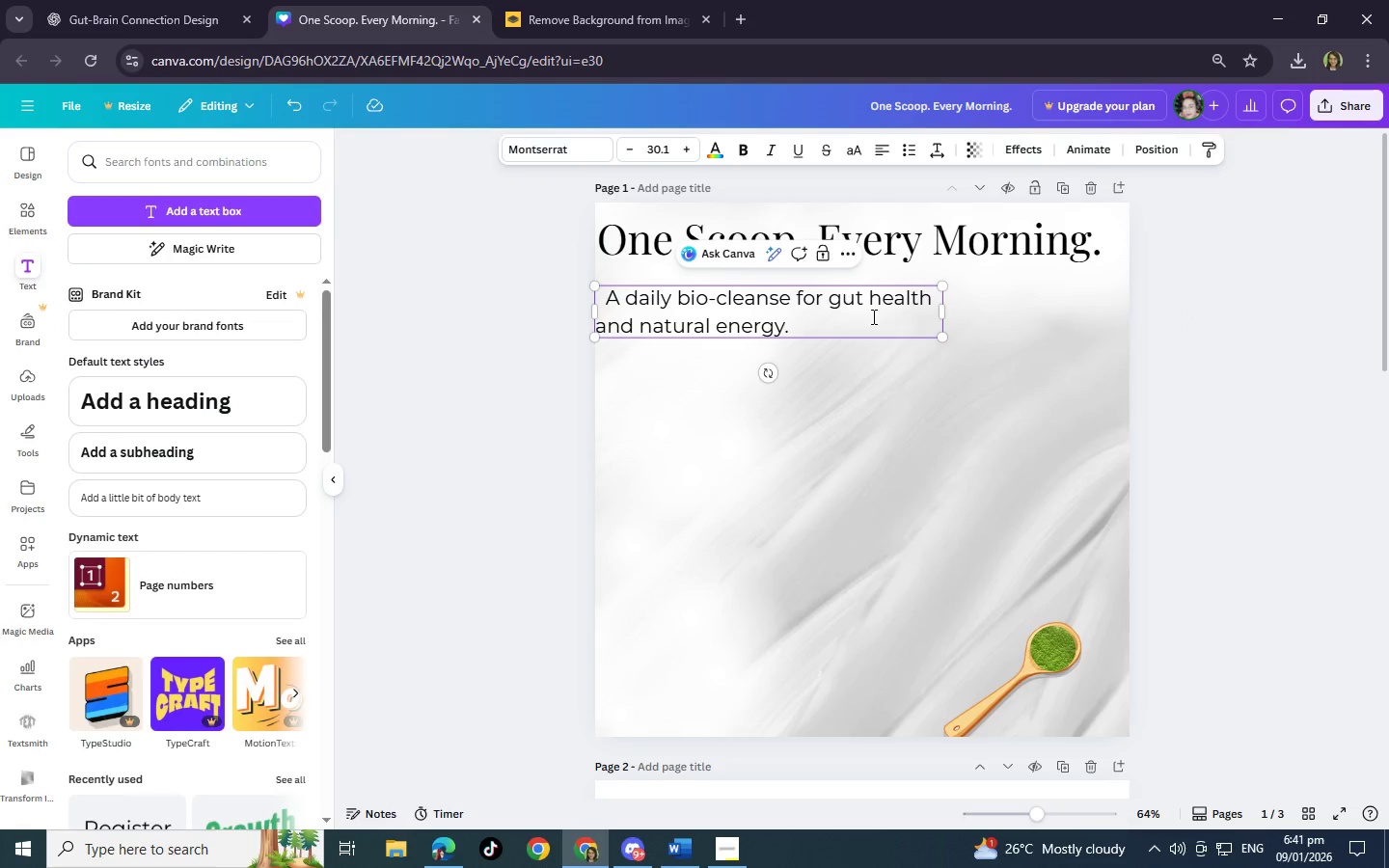 
left_click([1222, 292])
 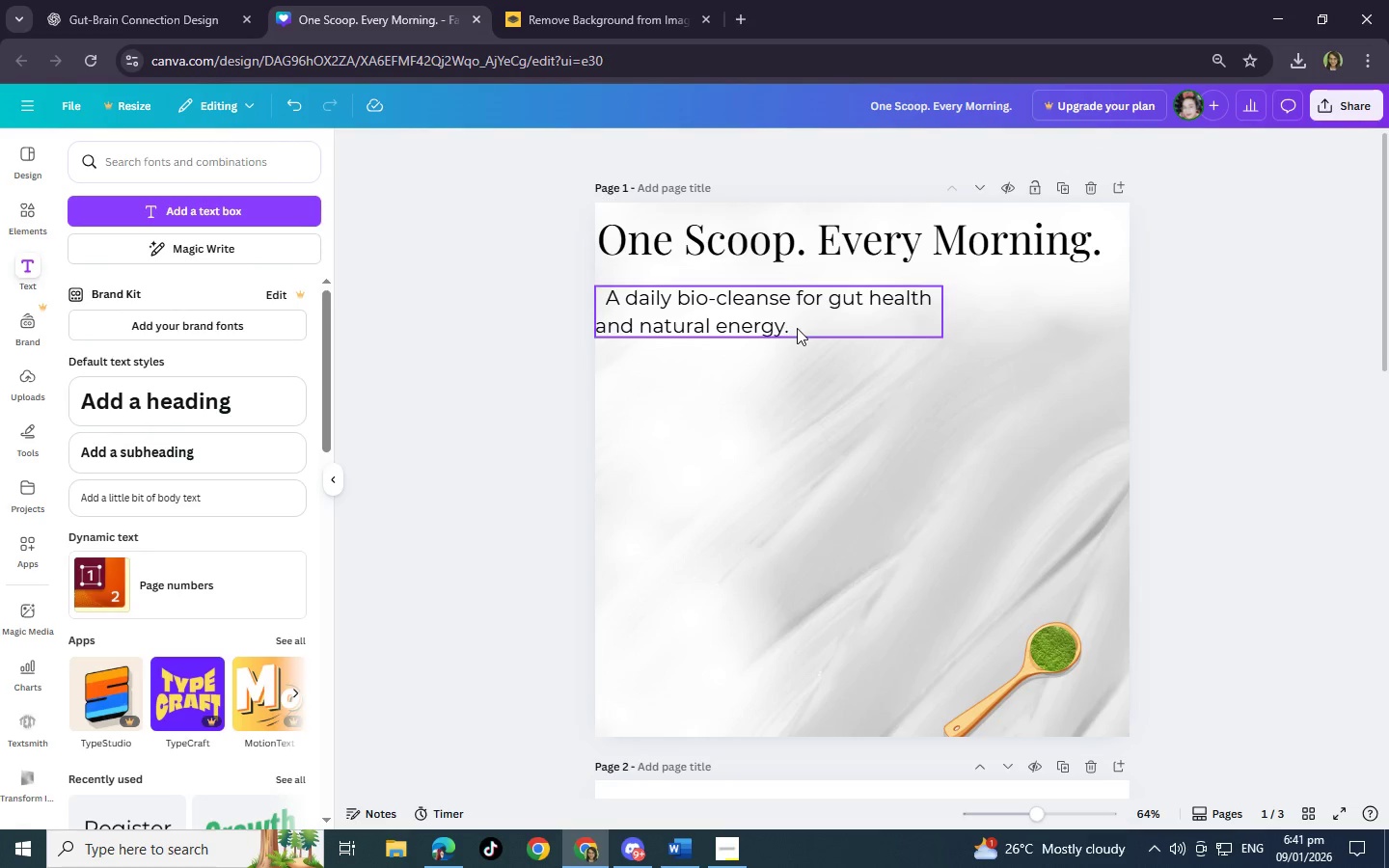 
left_click_drag(start_coordinate=[797, 328], to_coordinate=[801, 312])
 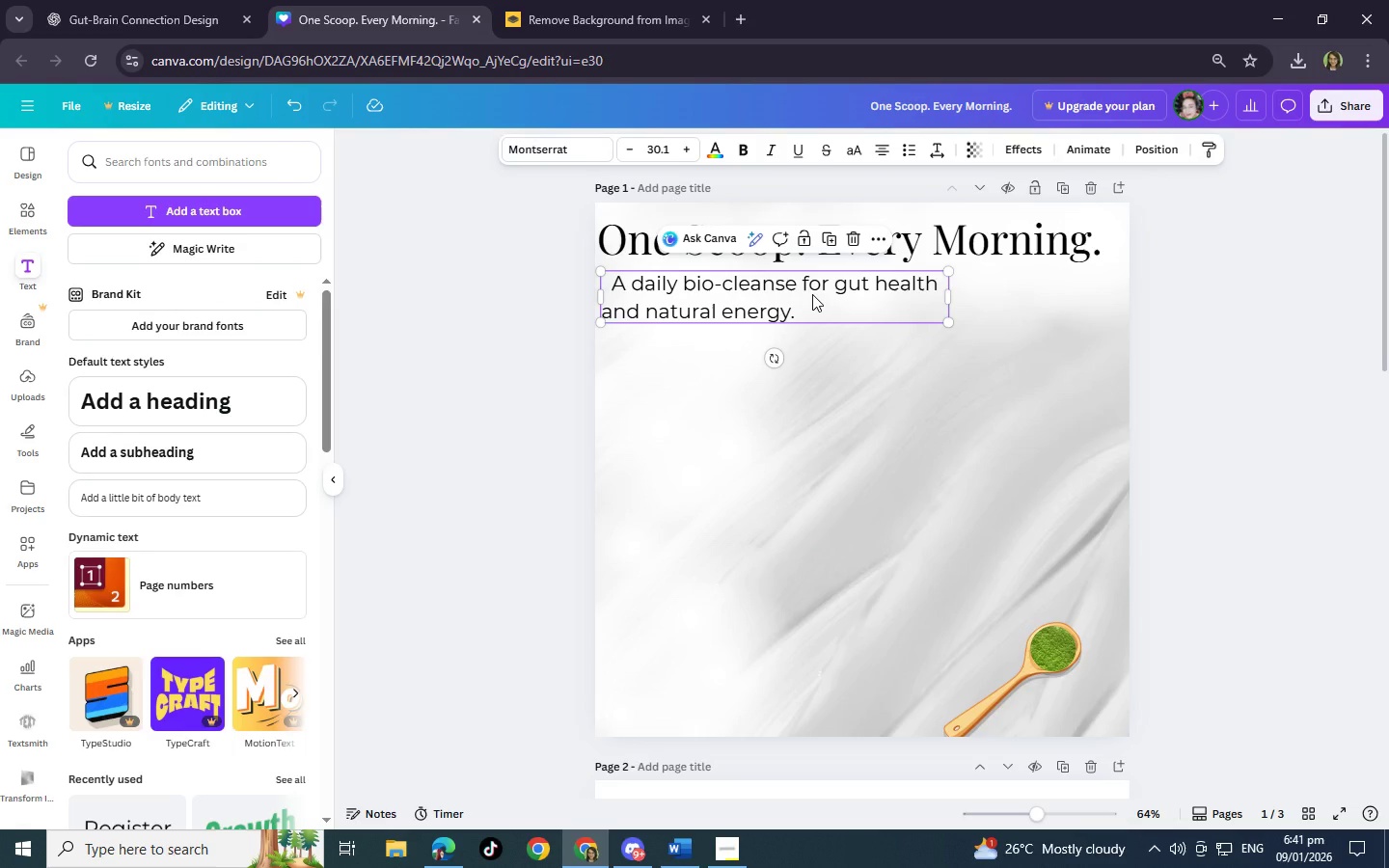 
key(Control+C)
 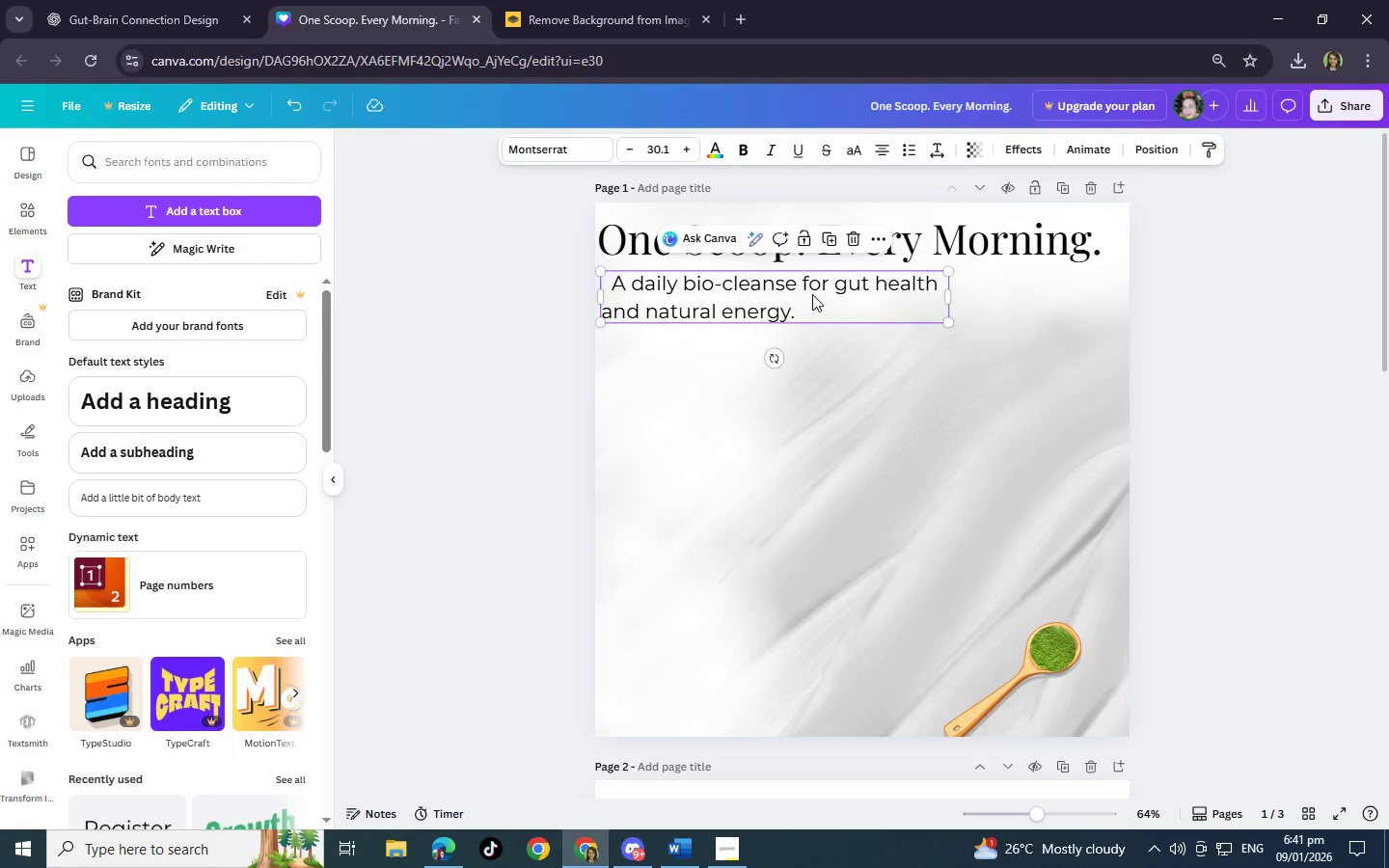 
key(Control+V)
 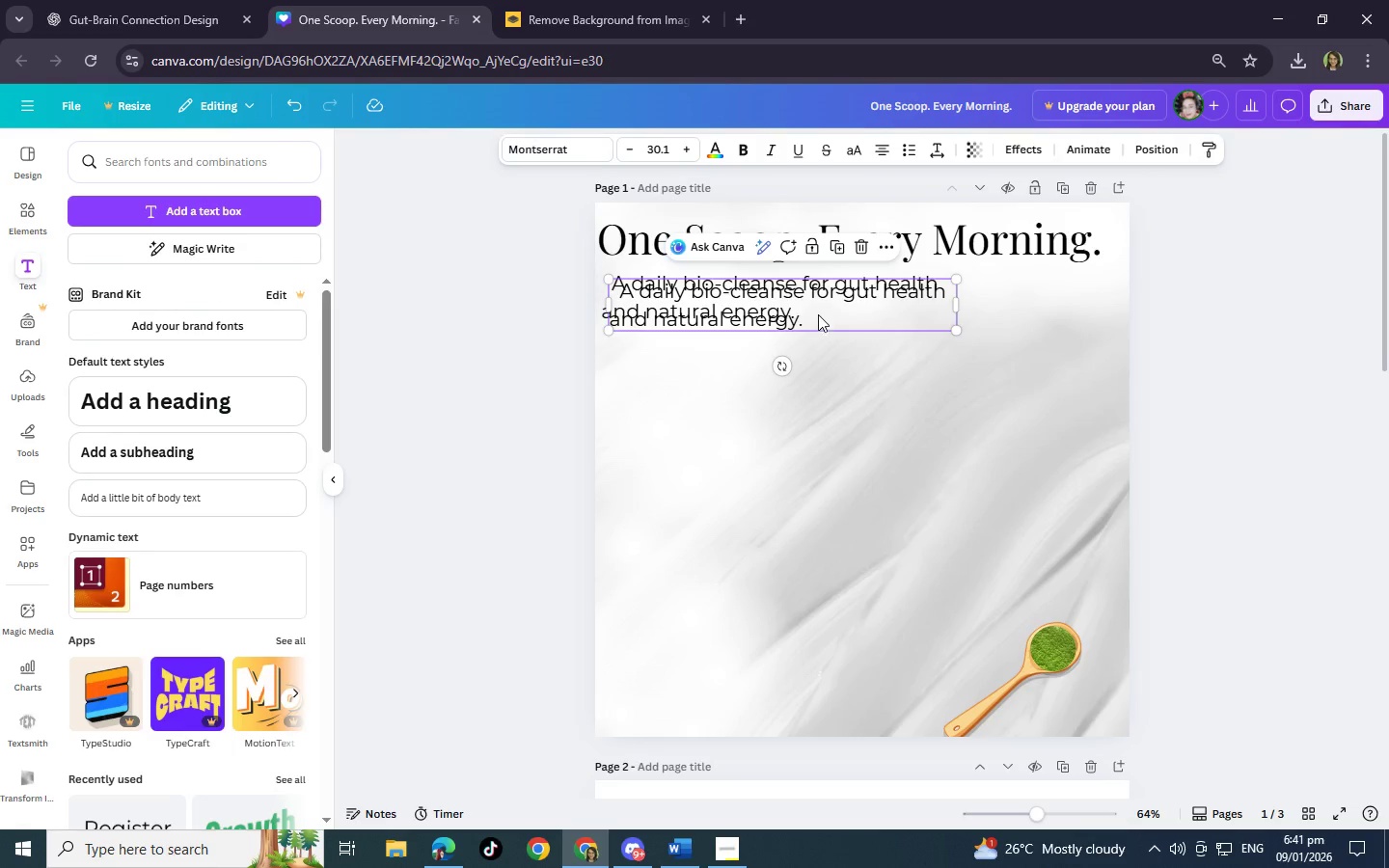 
left_click_drag(start_coordinate=[818, 310], to_coordinate=[806, 409])
 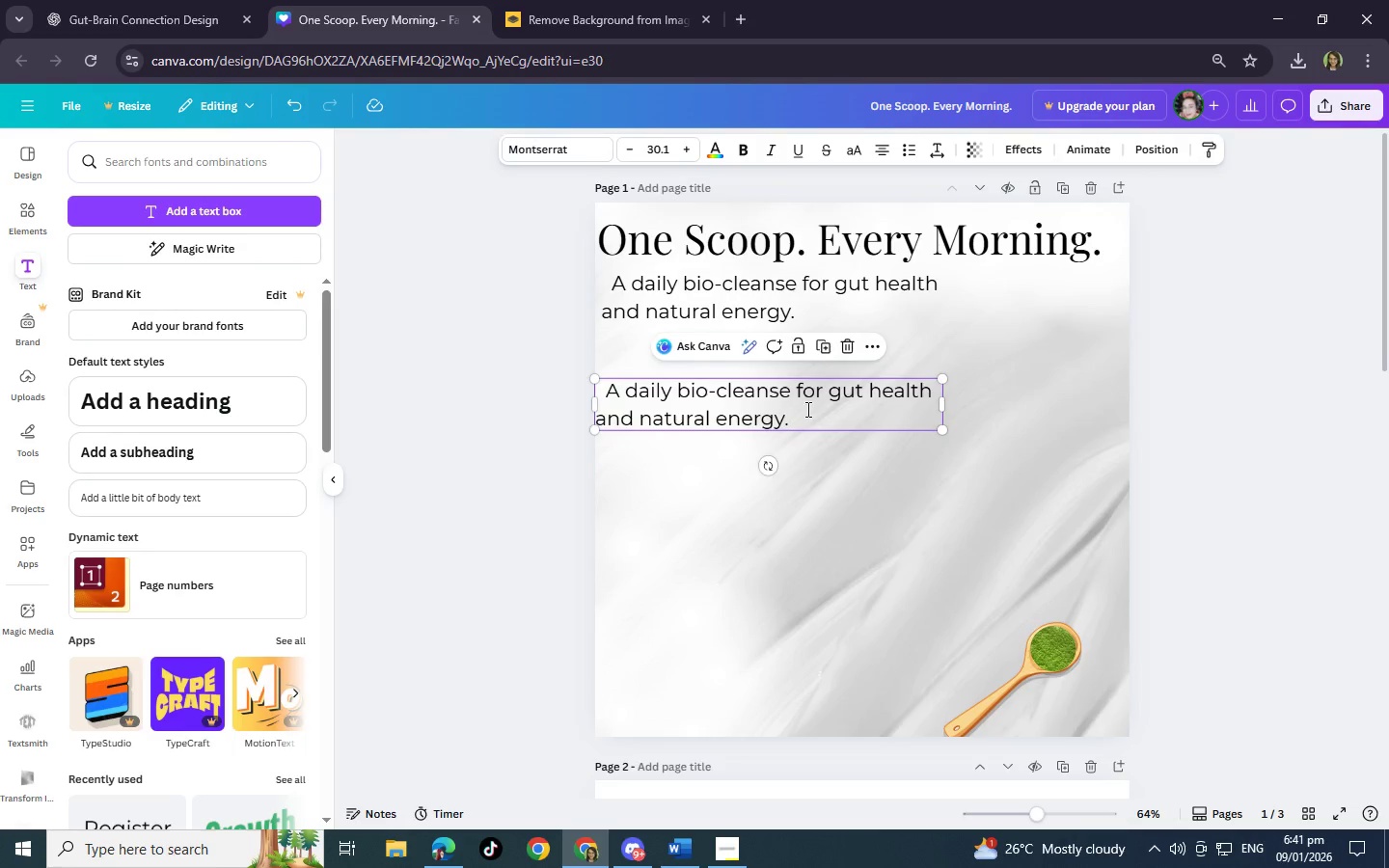 
double_click([806, 409])
 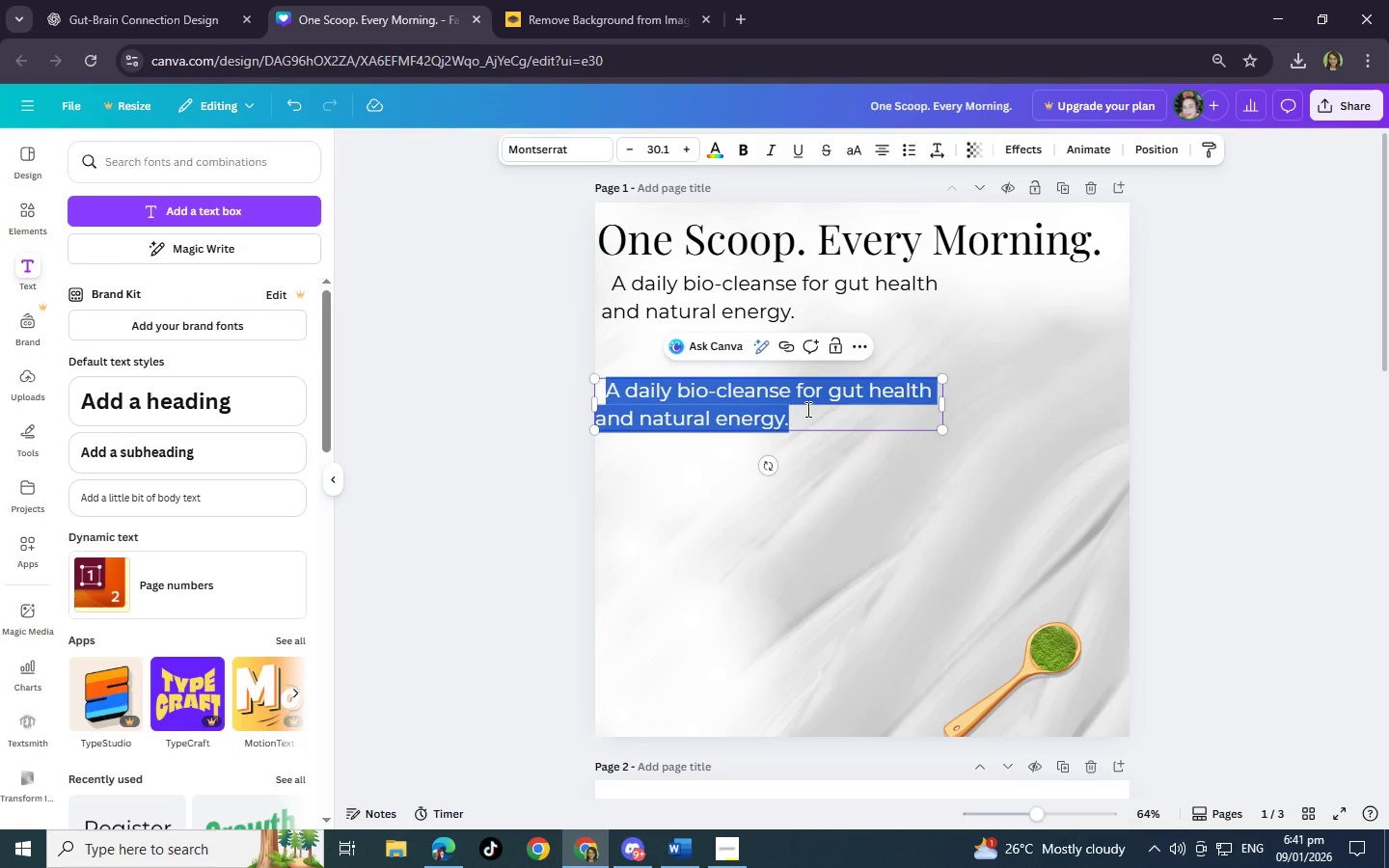 
type(Mix with water or smoothie)
 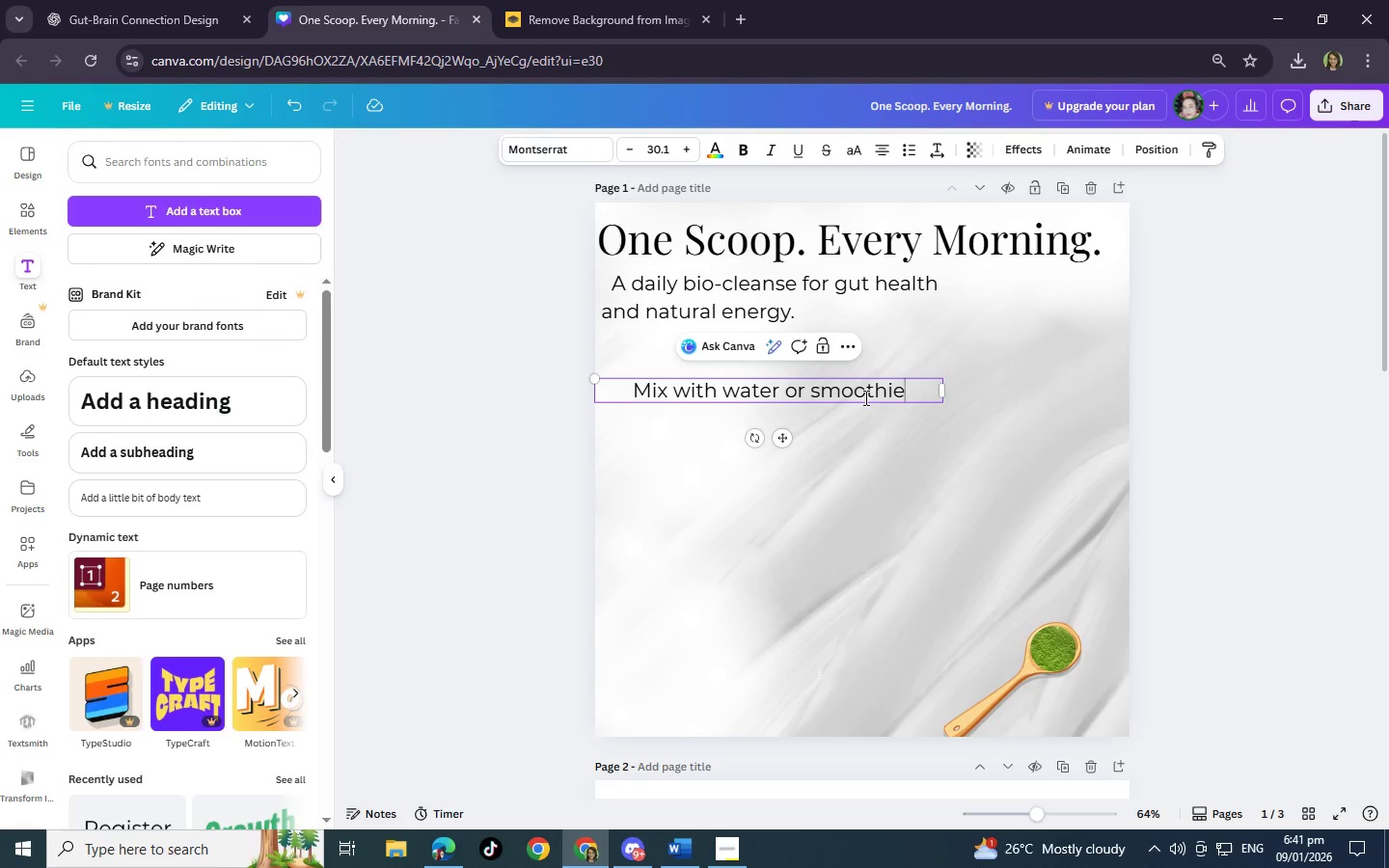 
left_click_drag(start_coordinate=[944, 393], to_coordinate=[877, 395])
 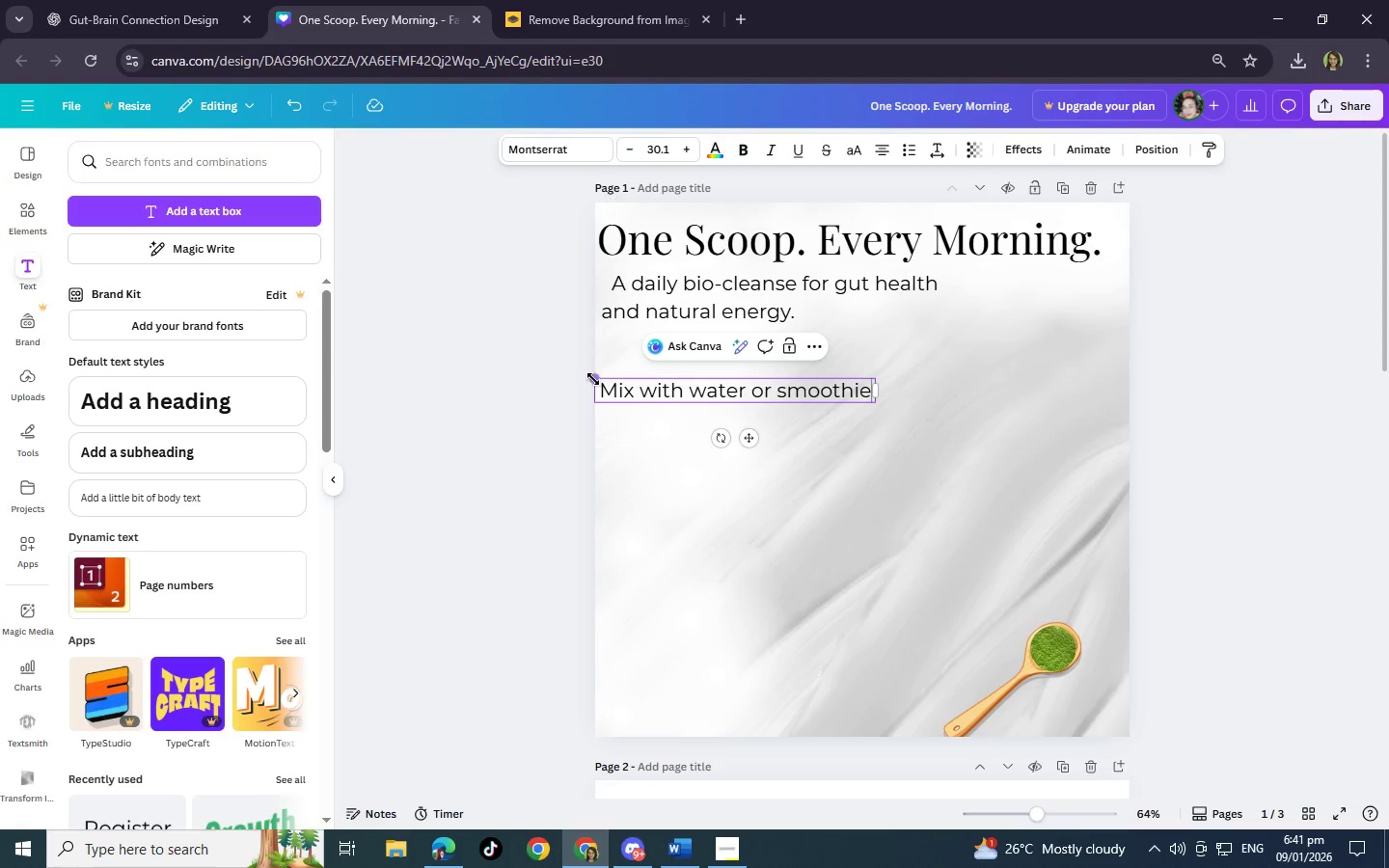 
left_click_drag(start_coordinate=[593, 379], to_coordinate=[624, 390])
 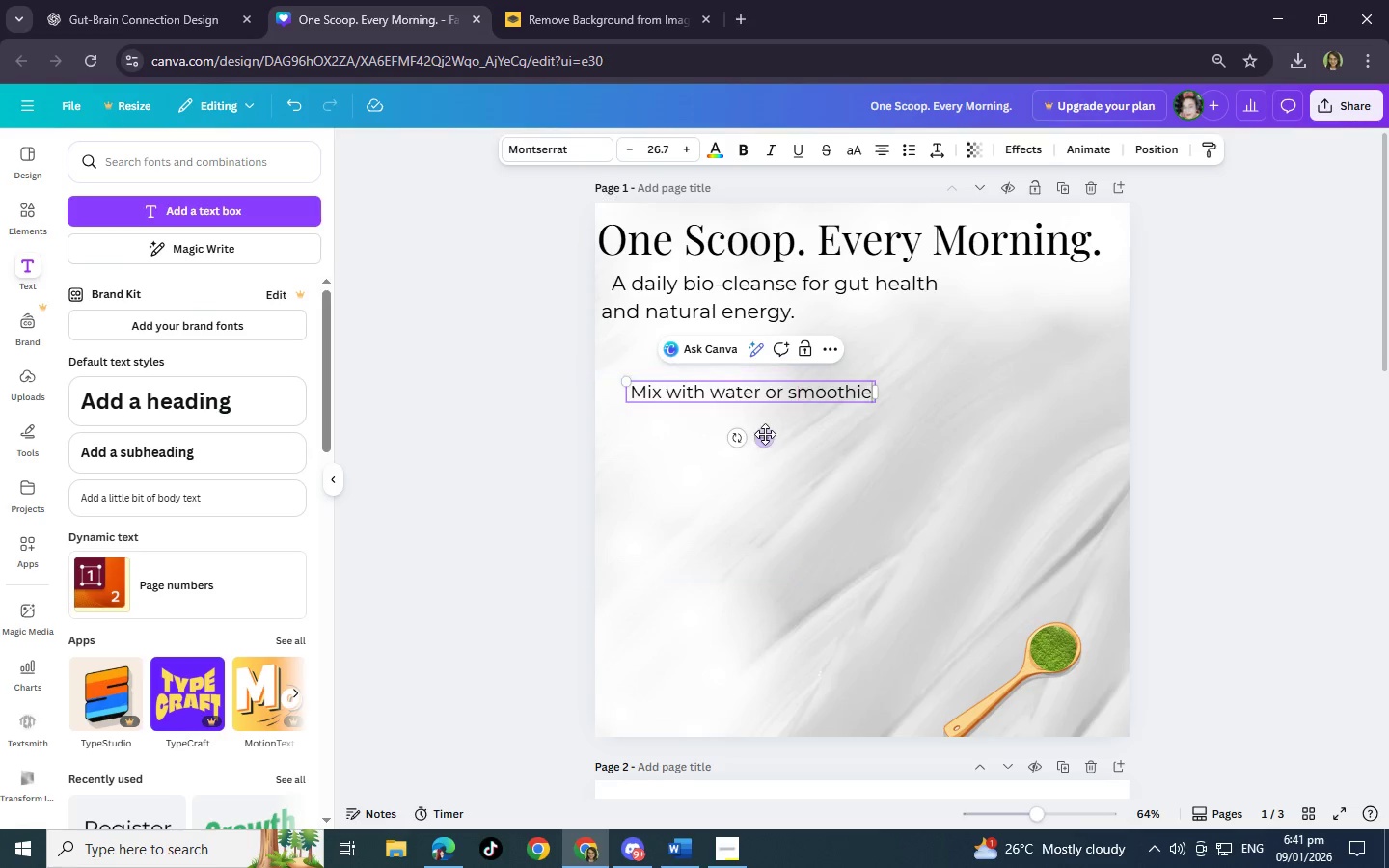 
left_click_drag(start_coordinate=[765, 434], to_coordinate=[783, 442])
 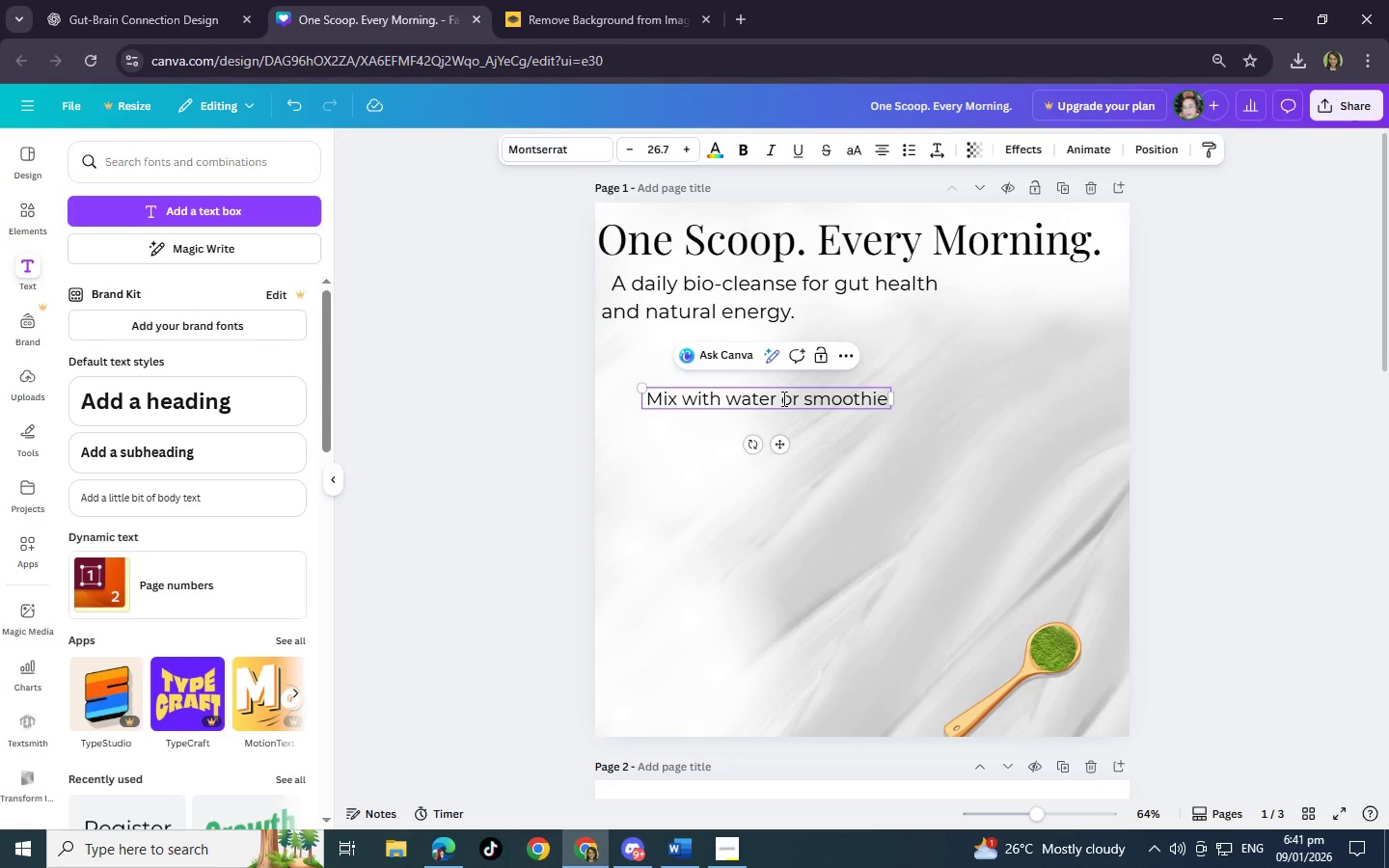 
left_click([782, 398])
 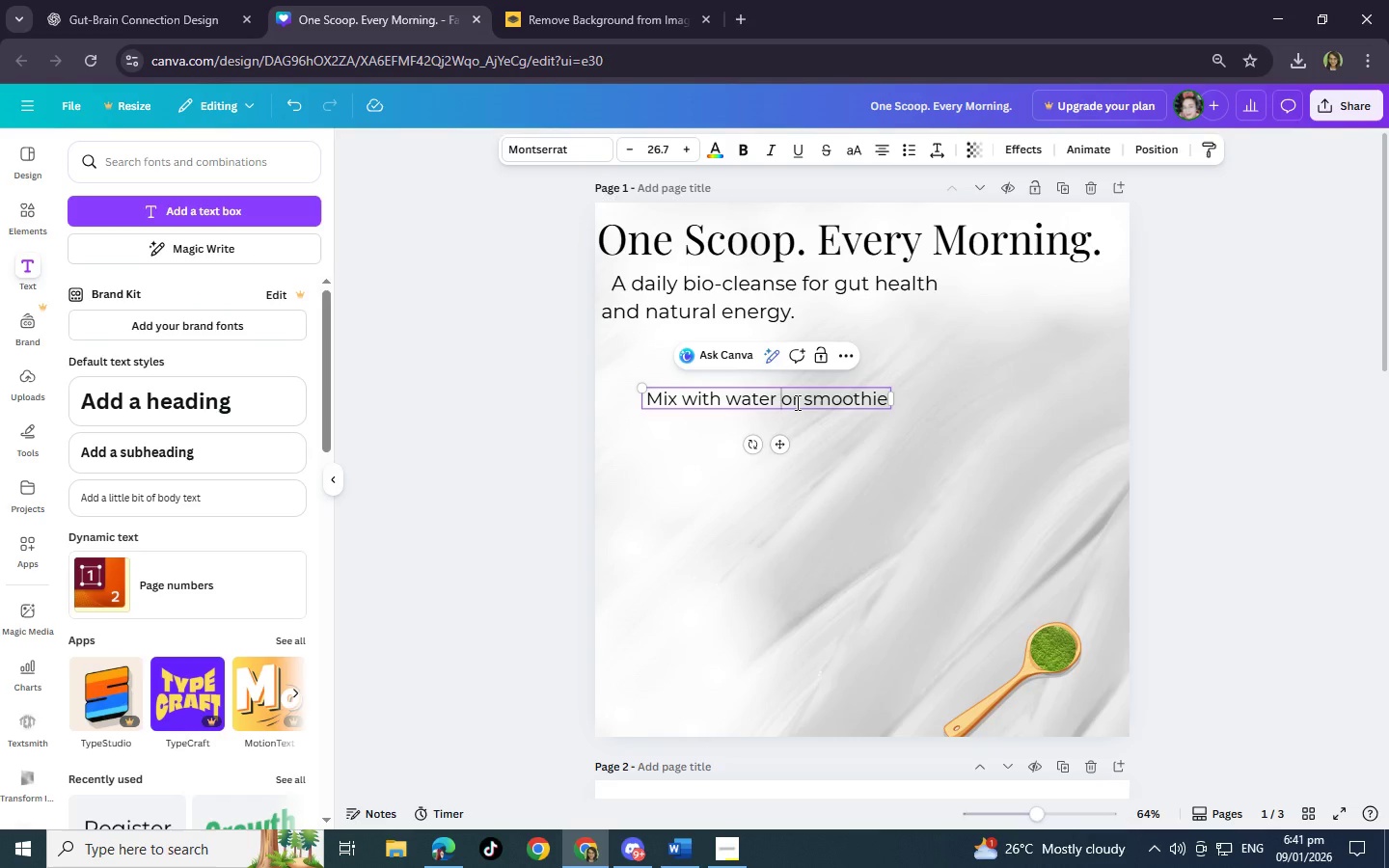 
key(Enter)
 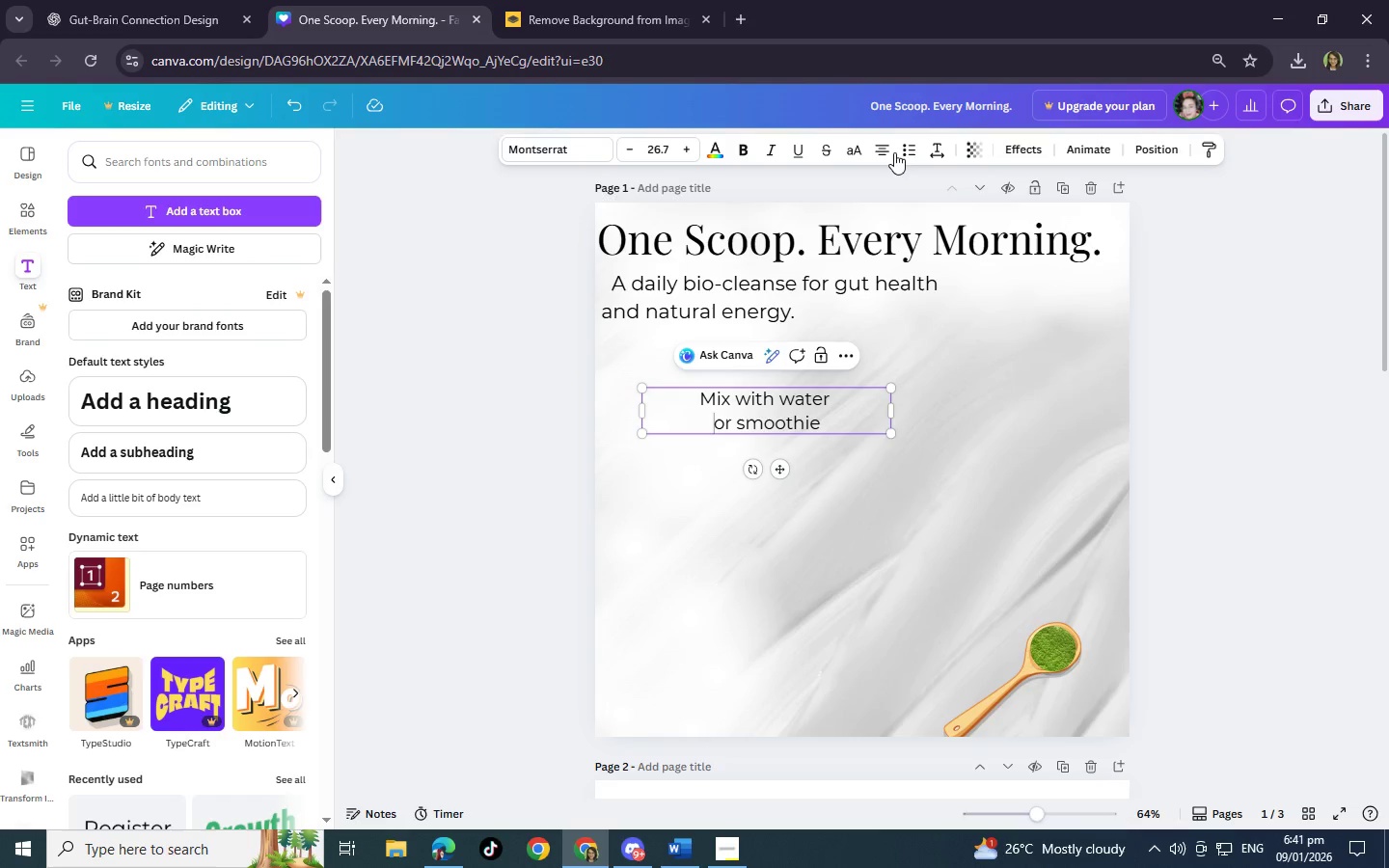 
left_click([885, 148])
 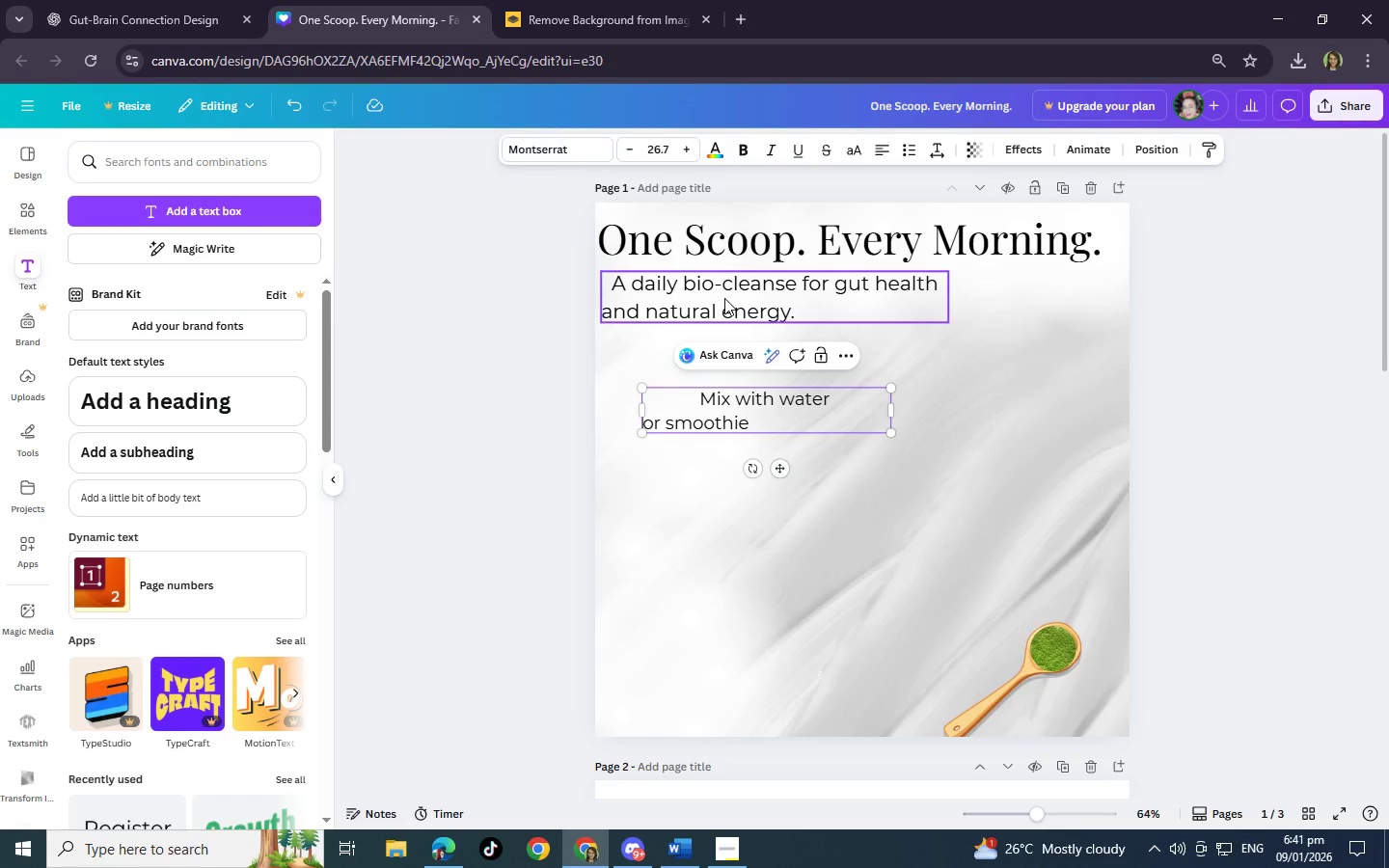 
left_click([700, 393])
 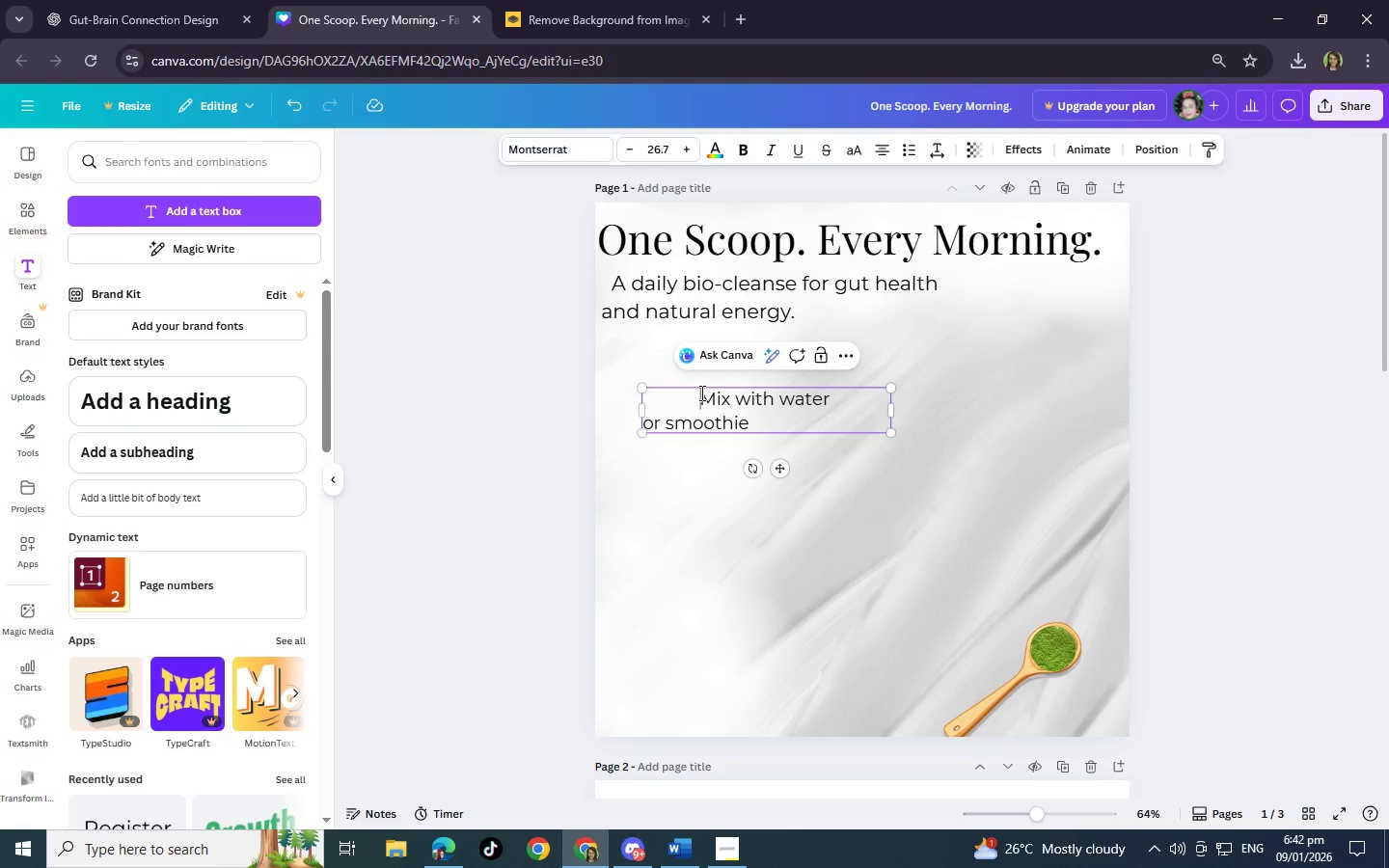 
key(Backspace)
 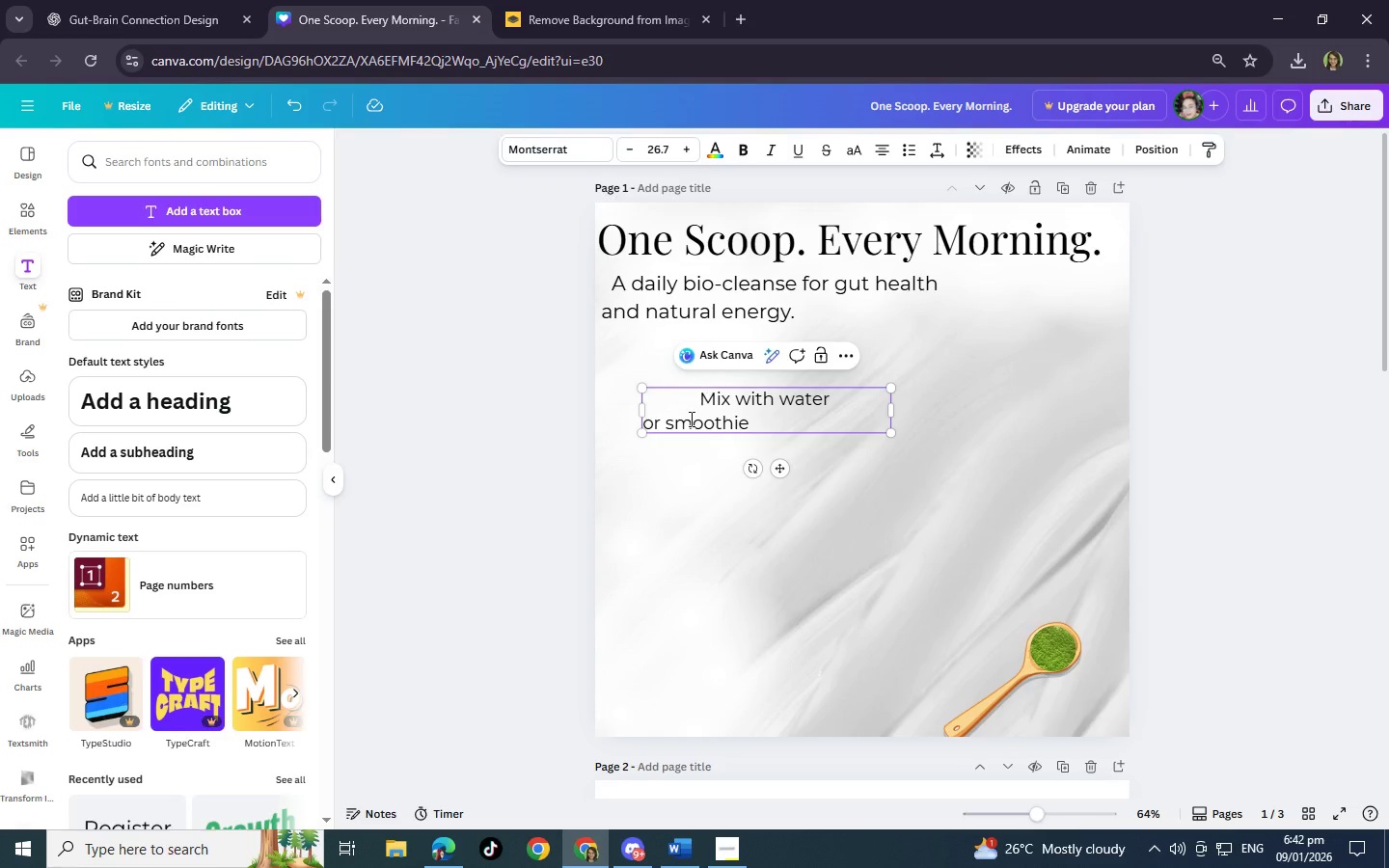 
key(Backspace)
 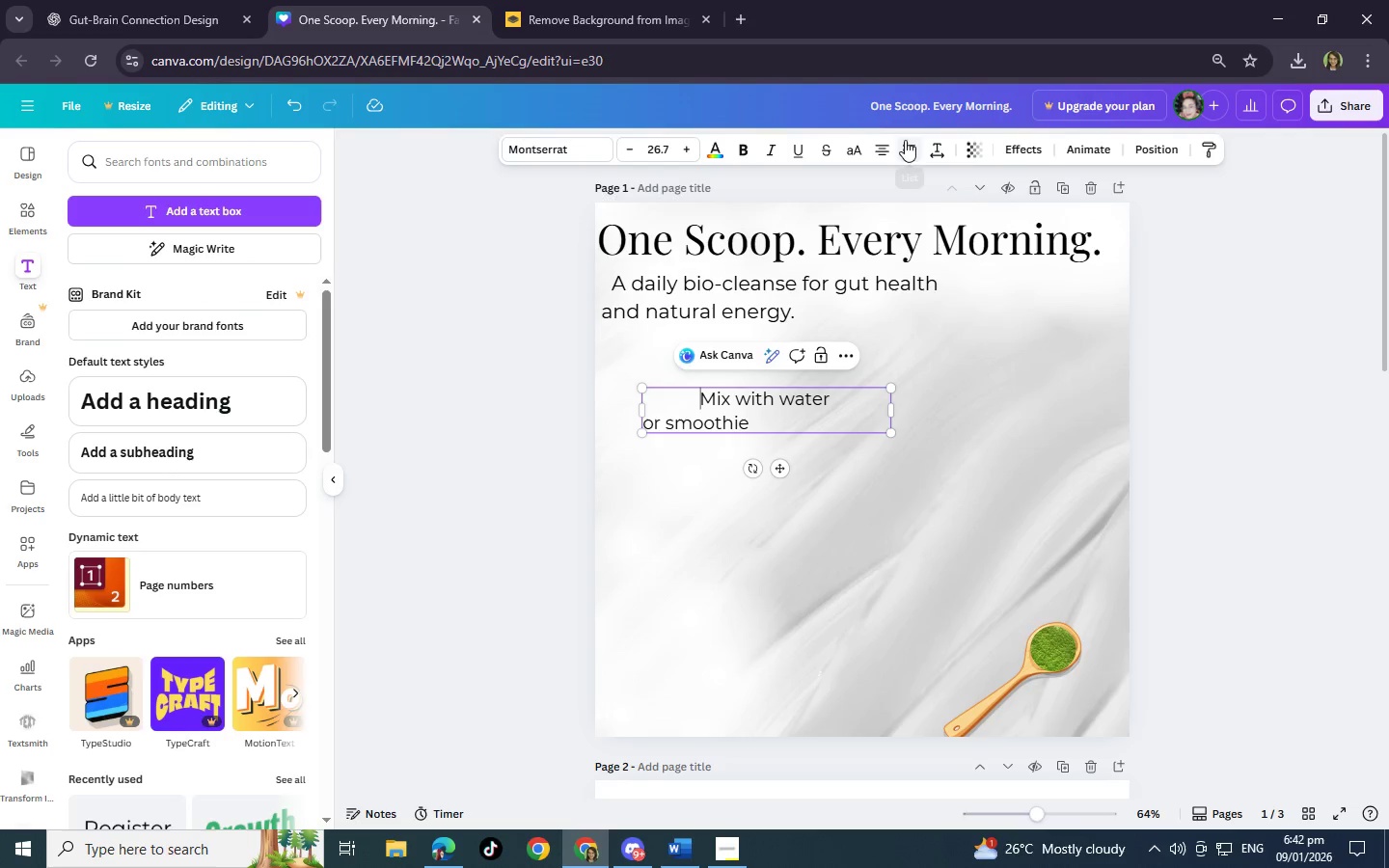 
left_click([880, 149])
 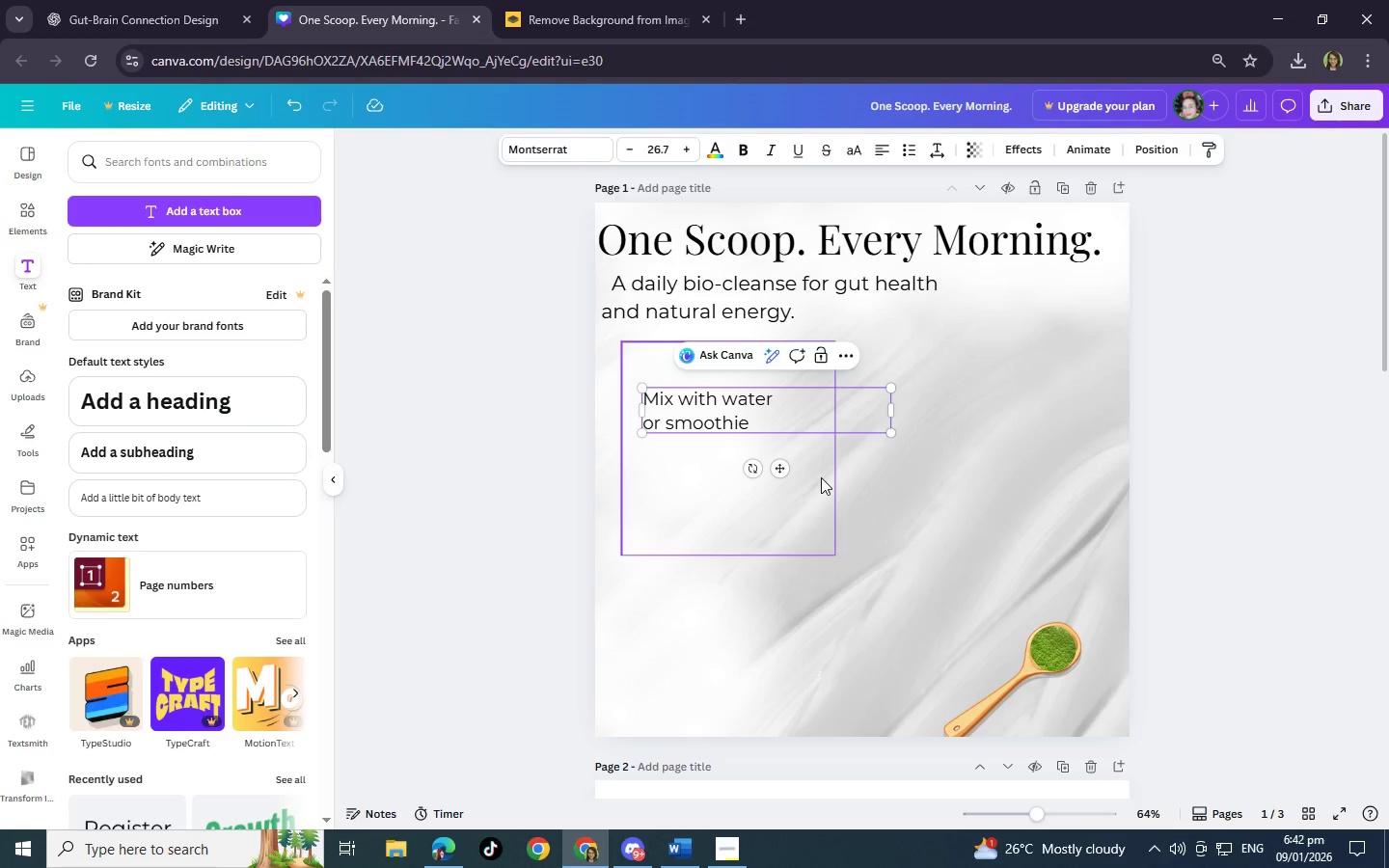 
left_click([1269, 446])
 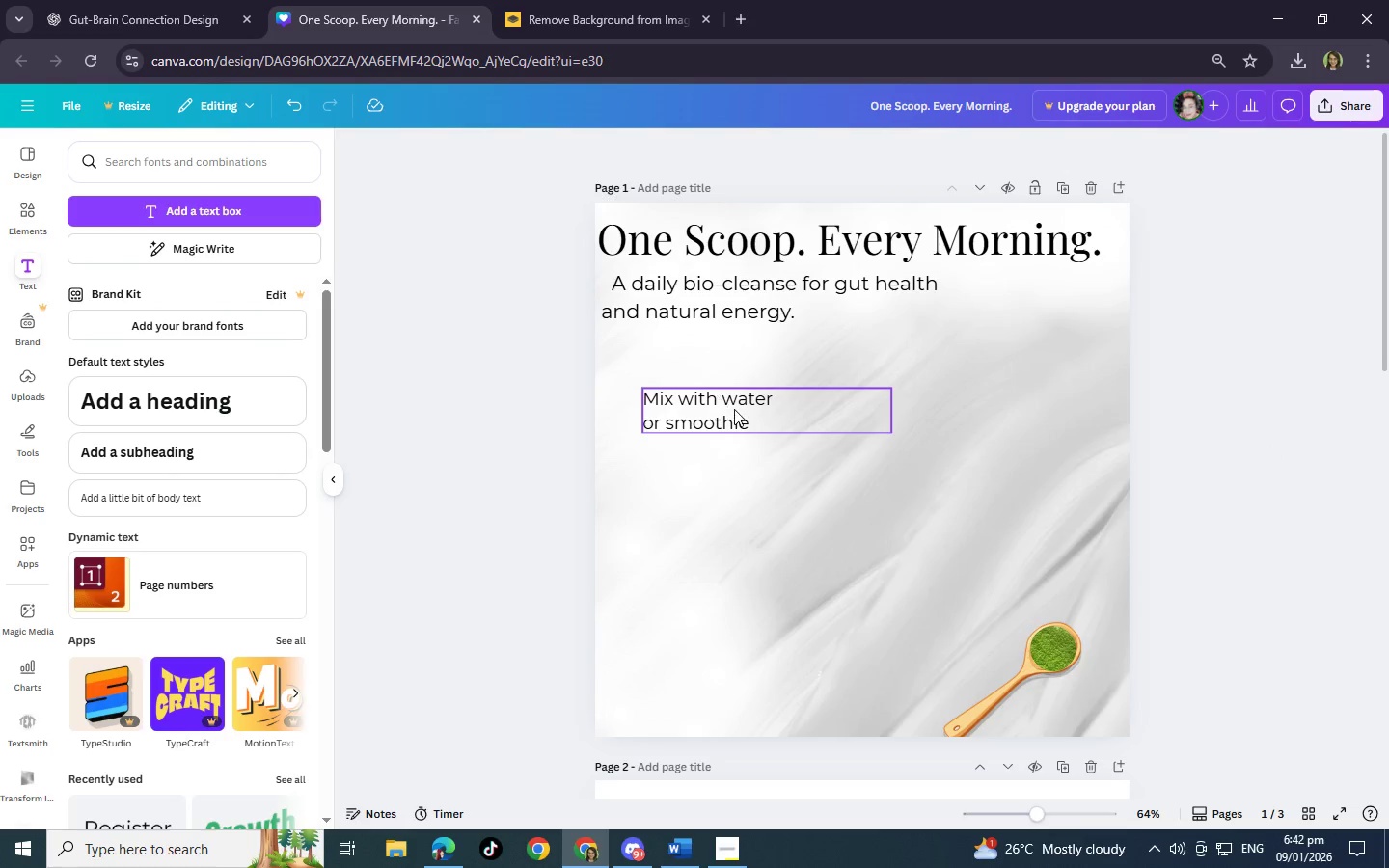 
left_click_drag(start_coordinate=[735, 409], to_coordinate=[728, 407])
 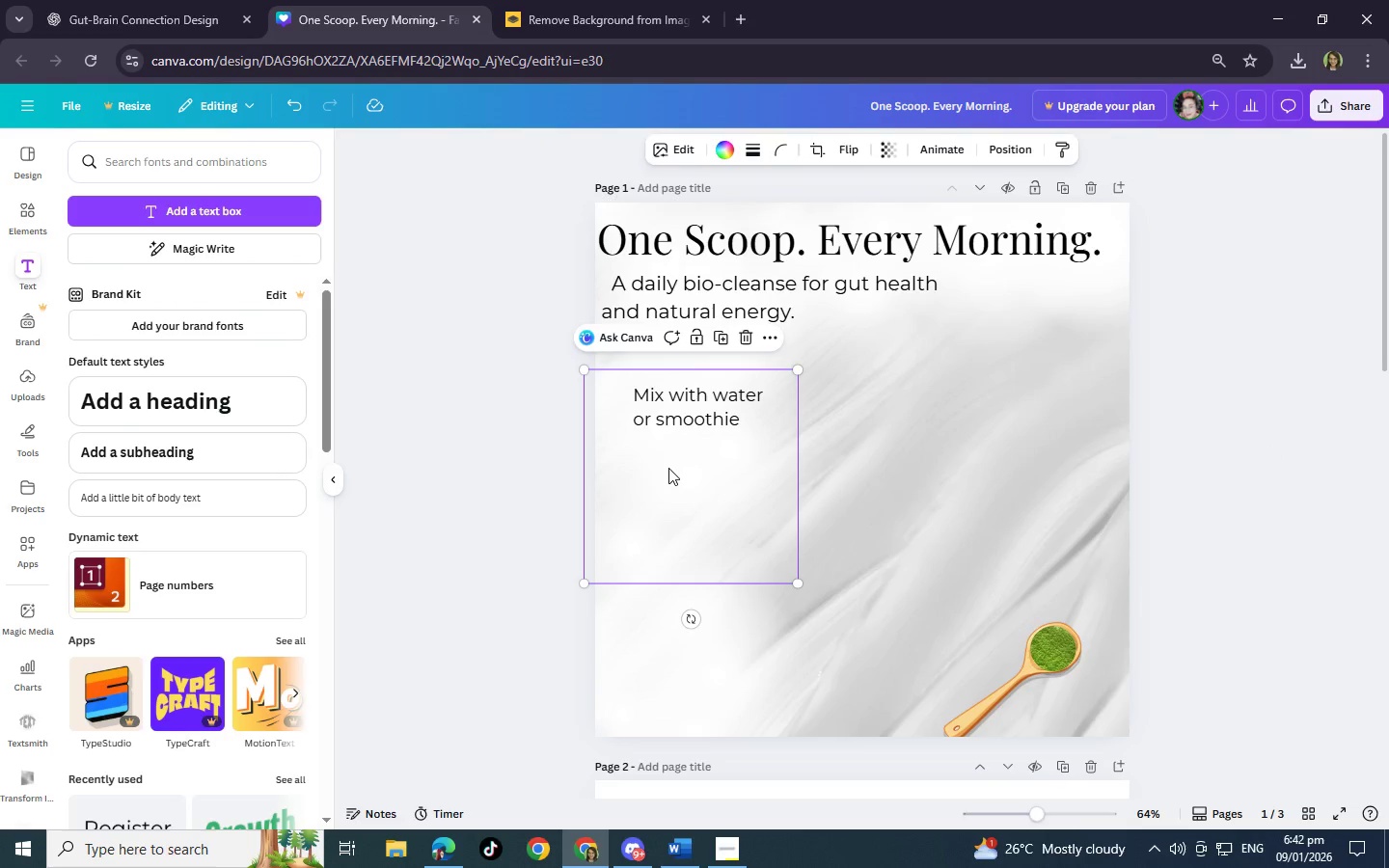 
left_click([668, 468])
 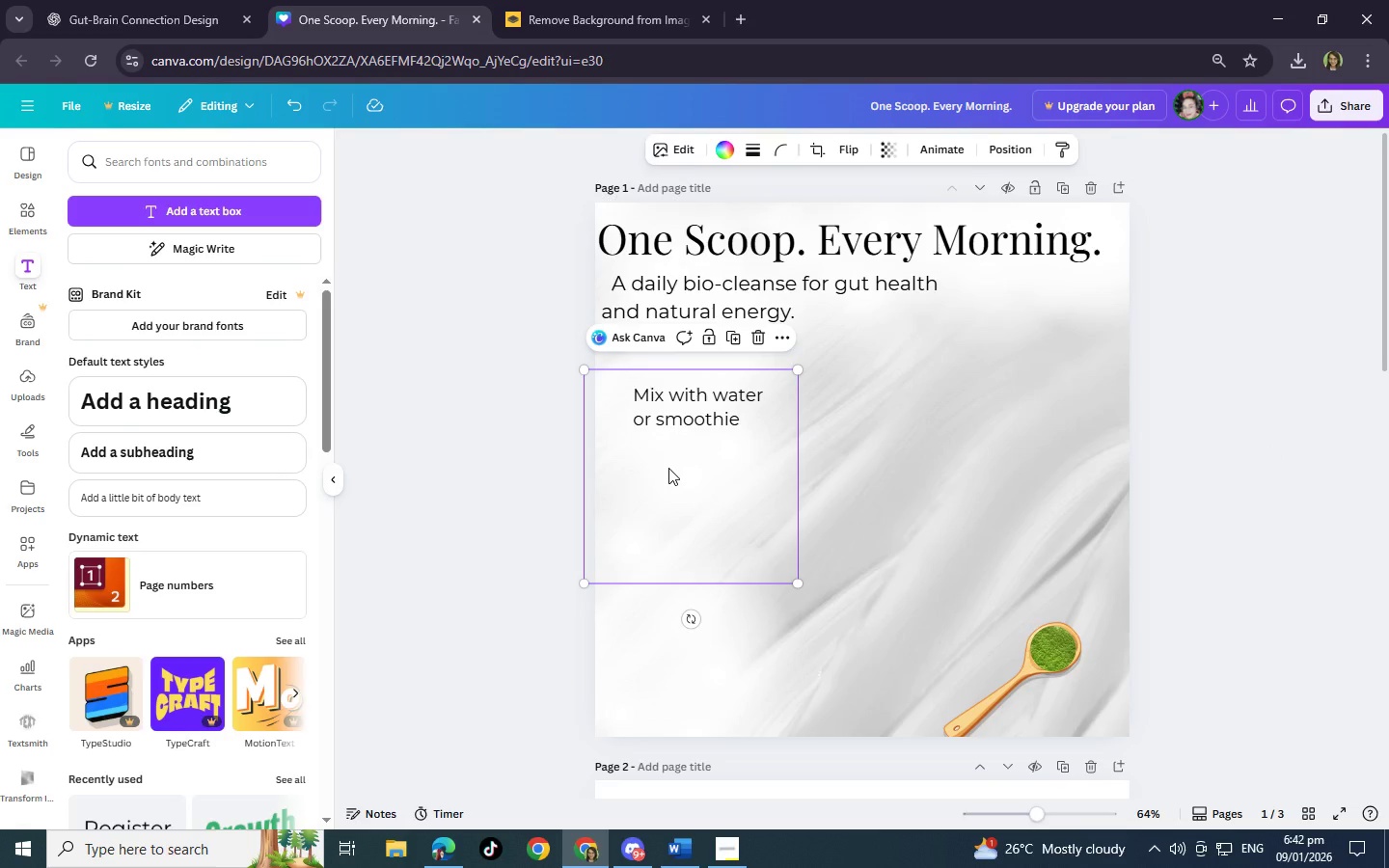 
key(Control+C)
 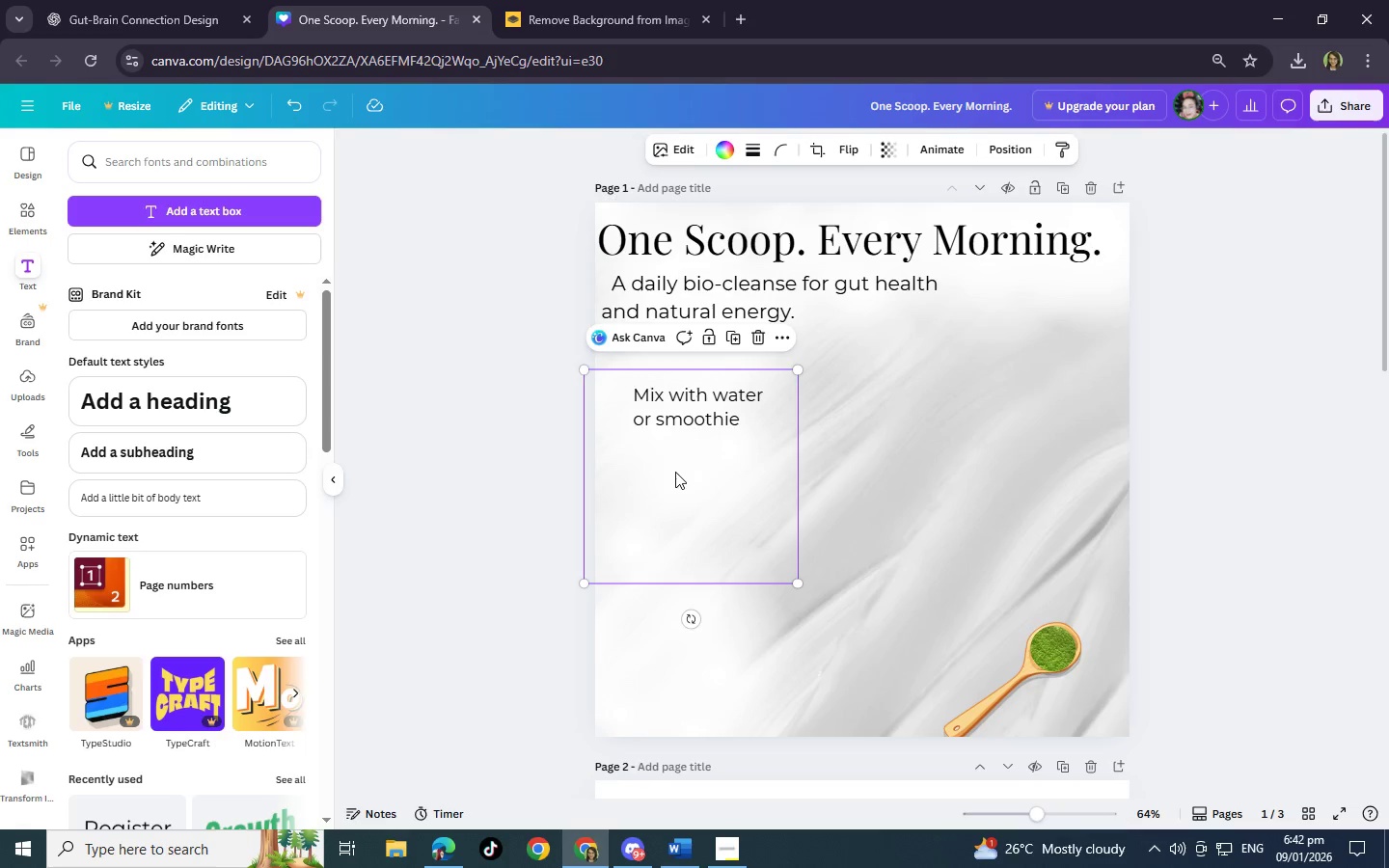 
key(Control+V)
 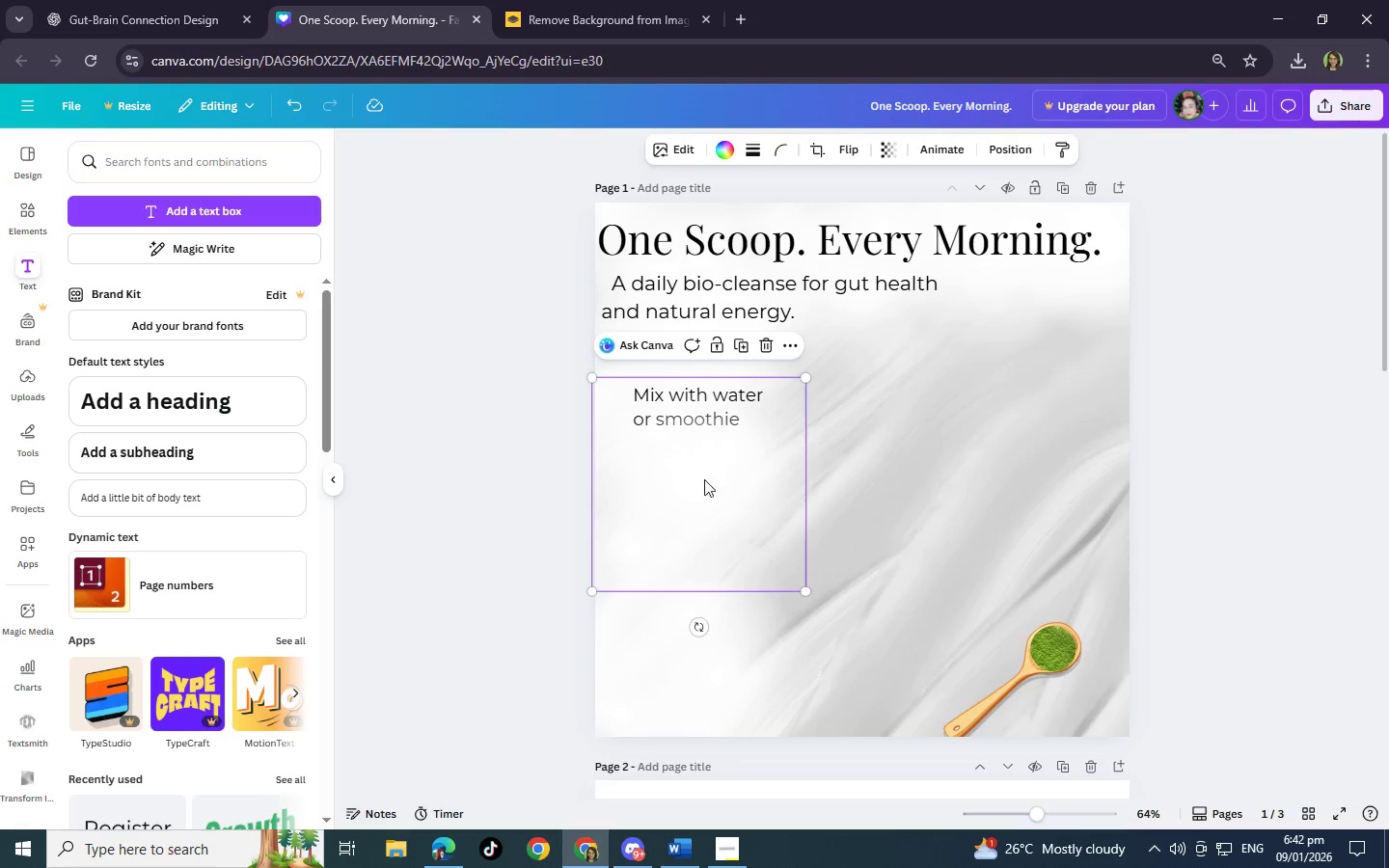 
left_click_drag(start_coordinate=[703, 479], to_coordinate=[766, 406])
 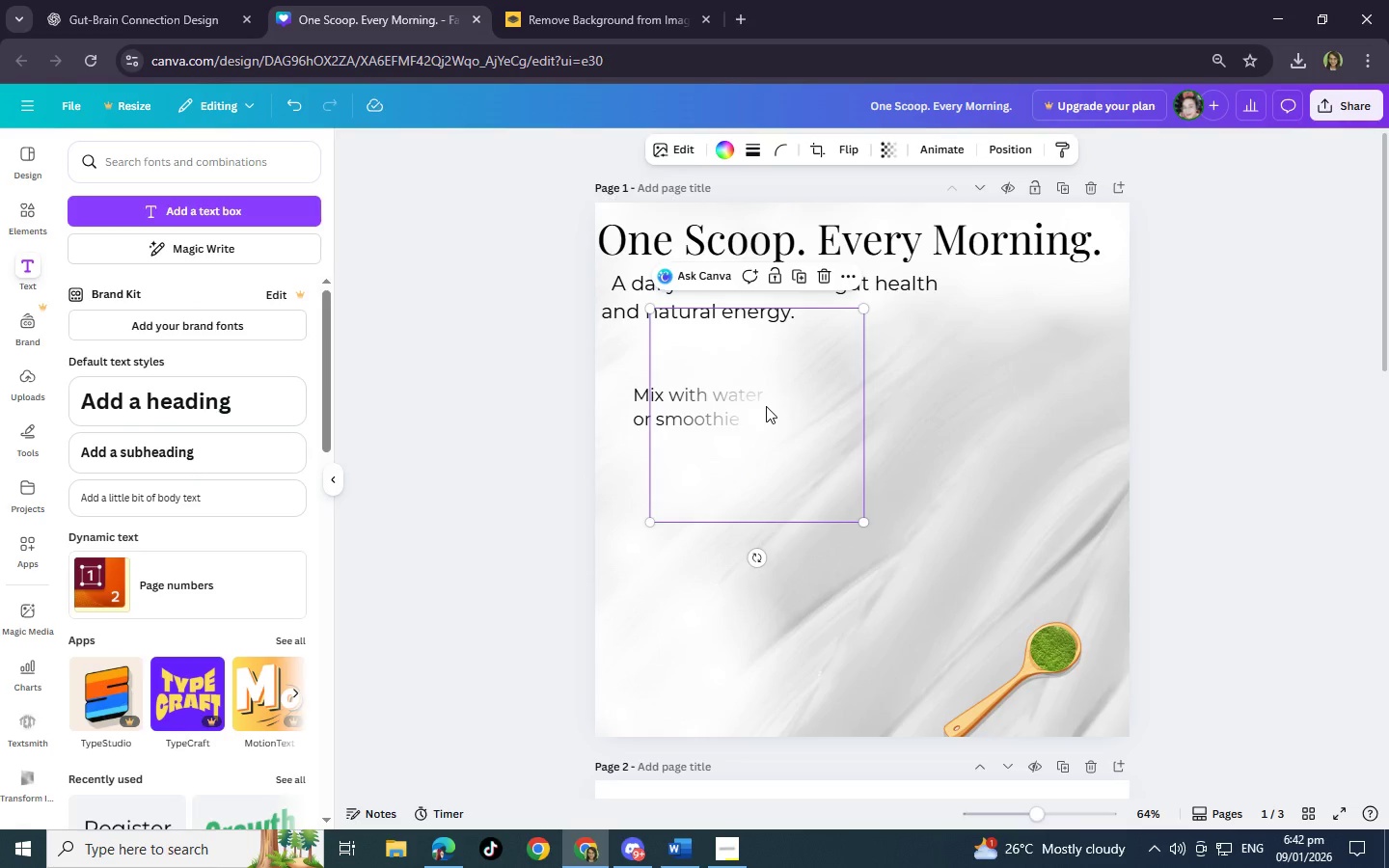 
key(Control+BracketLeft)
 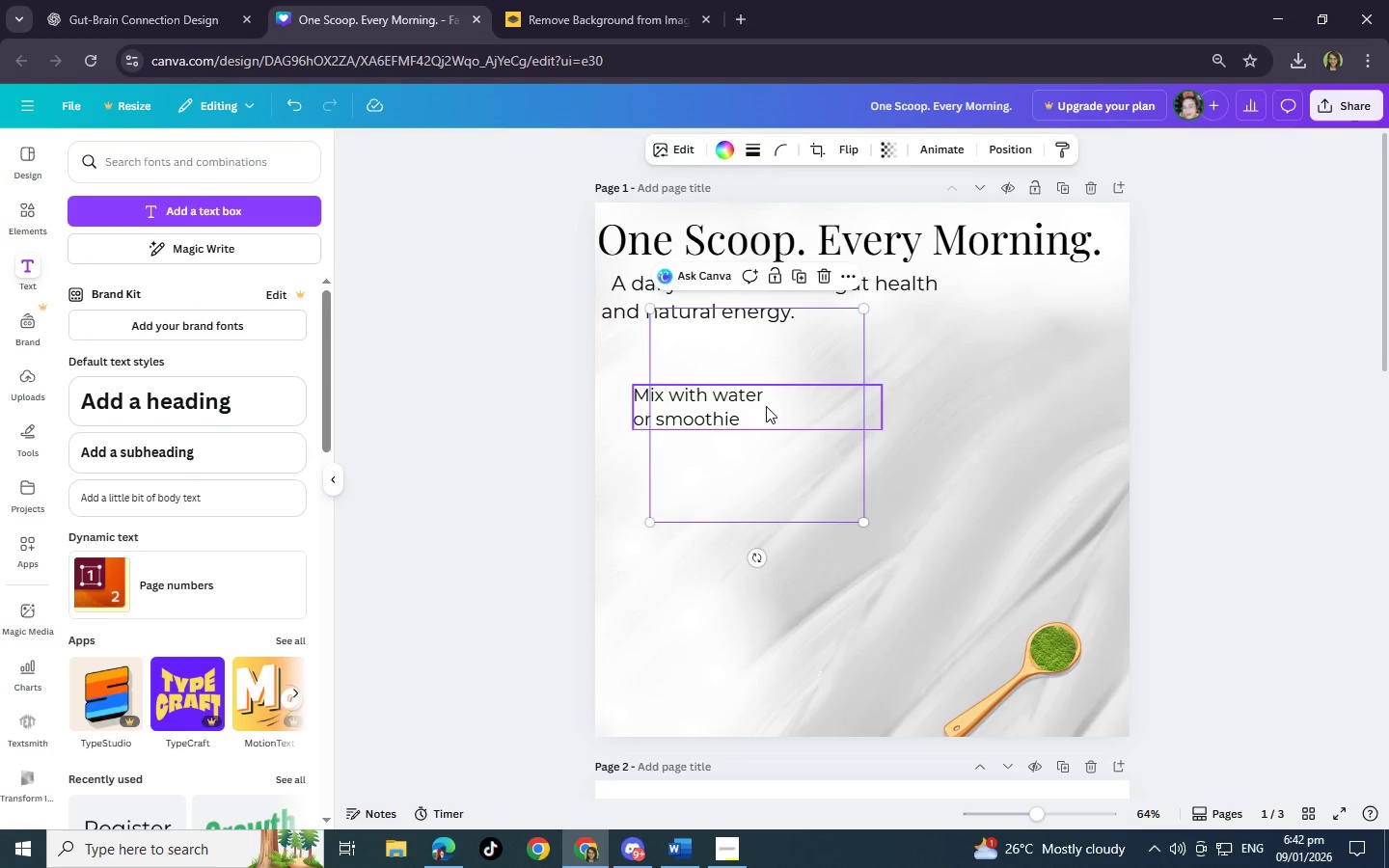 
key(Control+BracketLeft)
 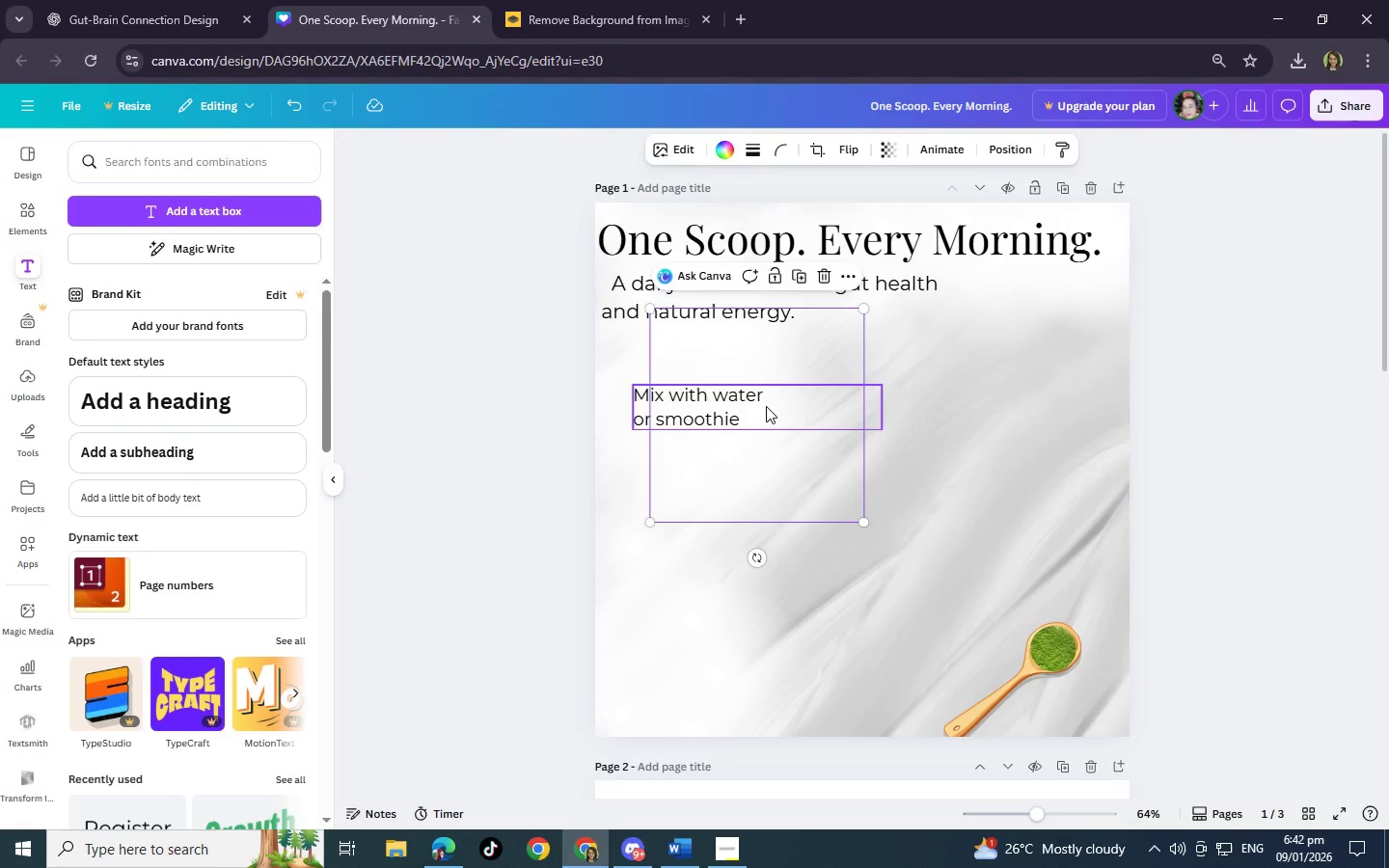 
key(Control+BracketLeft)
 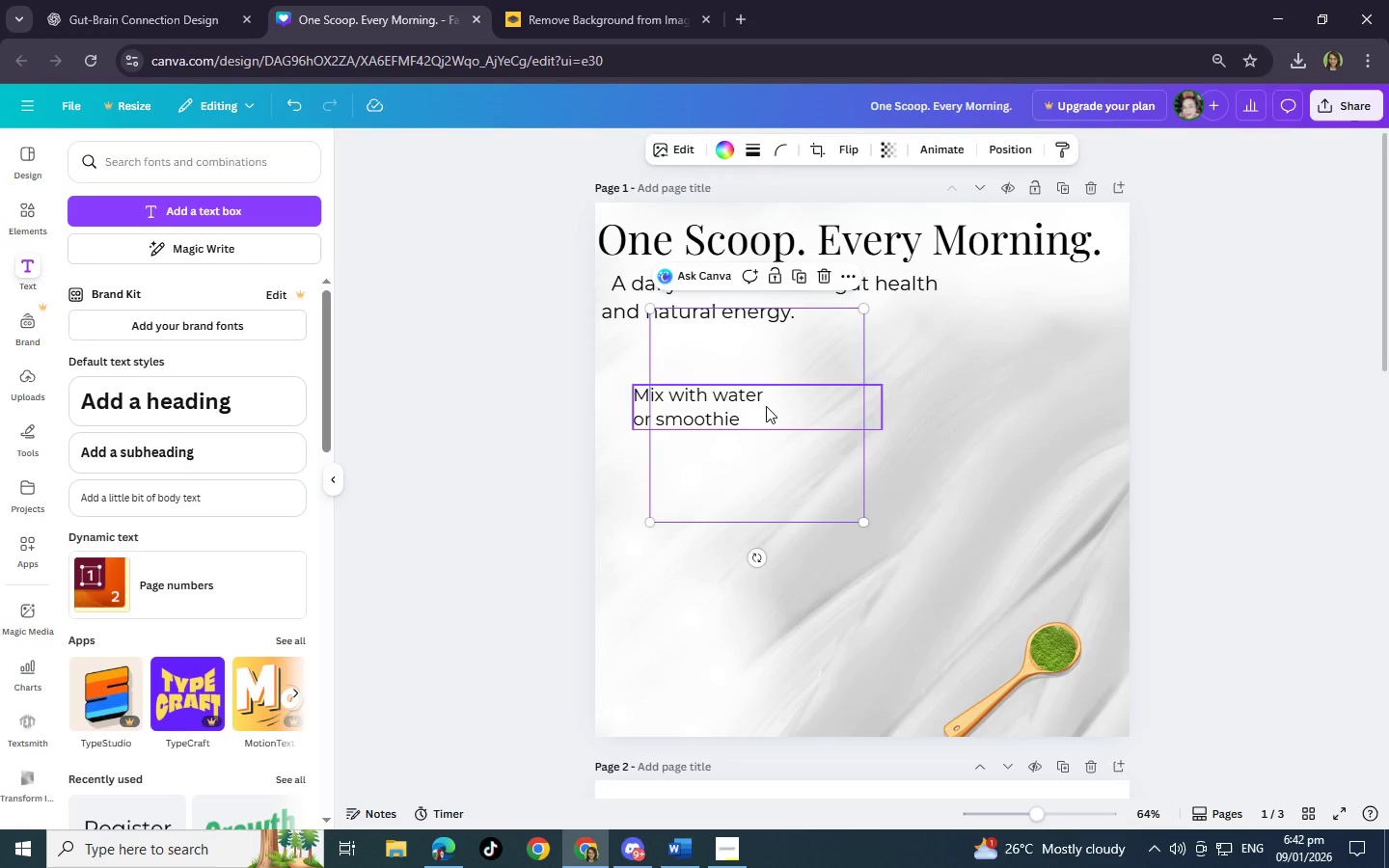 
key(Control+BracketLeft)
 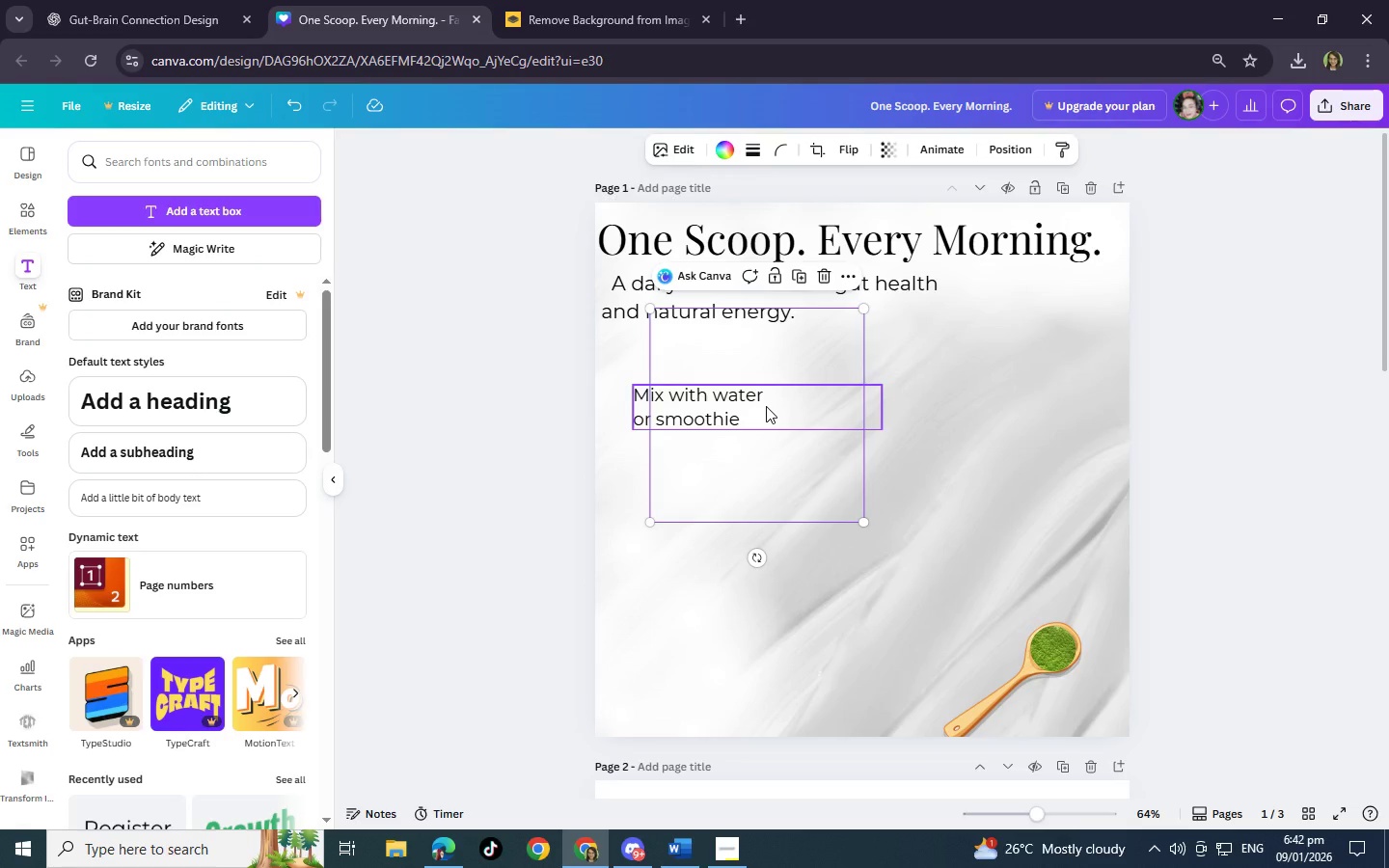 
key(Control+V)
 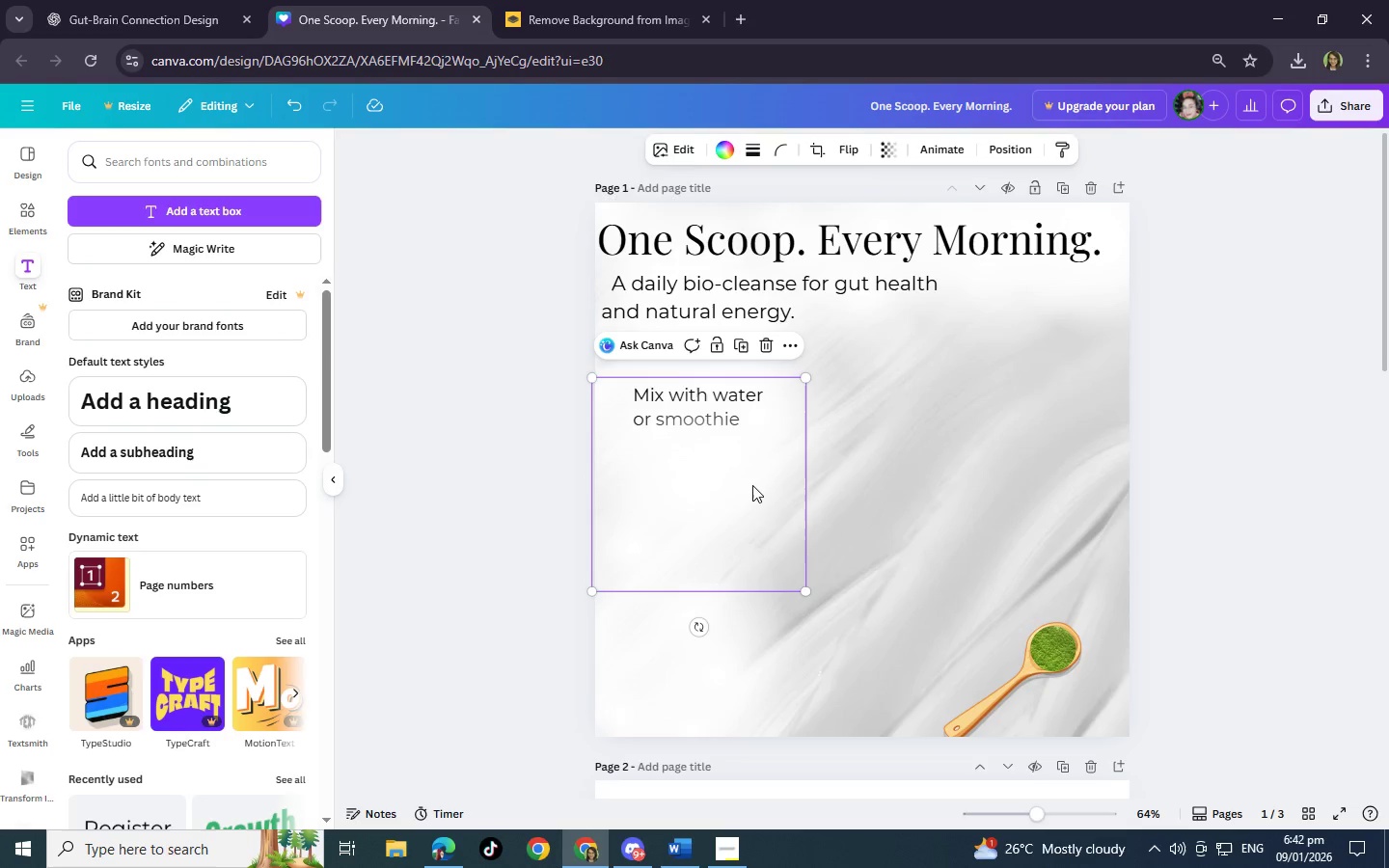 
left_click_drag(start_coordinate=[751, 488], to_coordinate=[811, 502])
 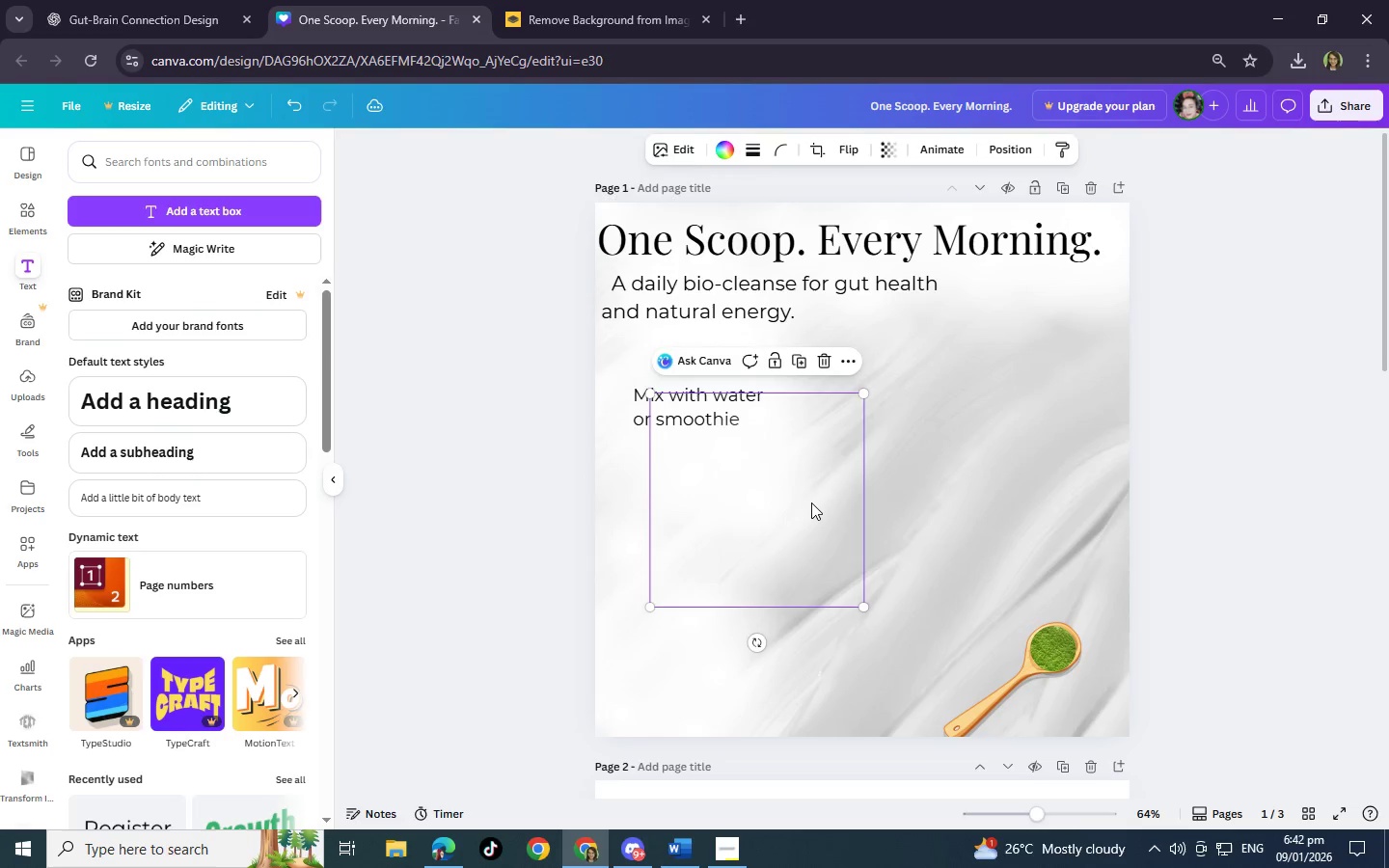 
key(Control+V)
 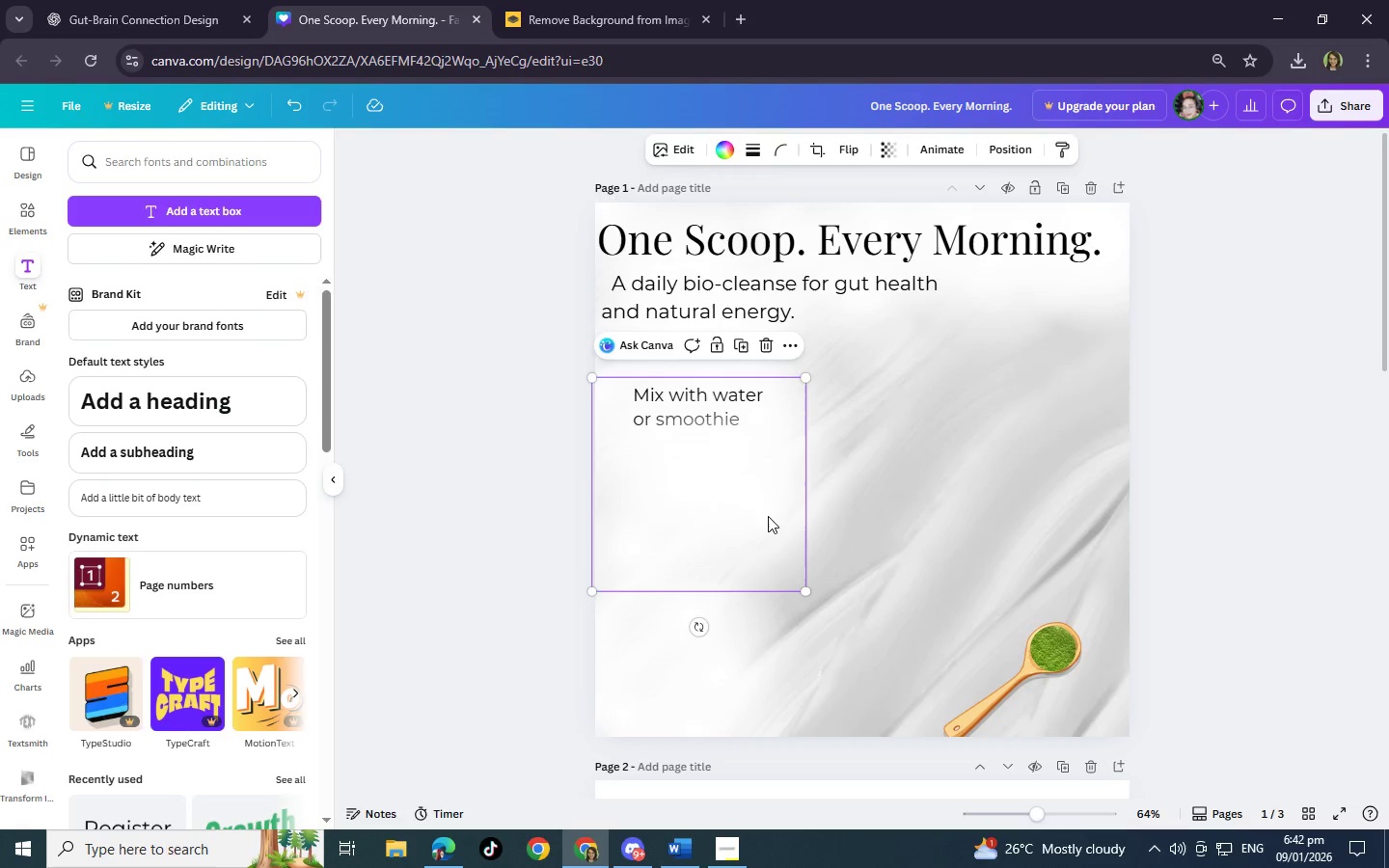 
left_click_drag(start_coordinate=[765, 511], to_coordinate=[812, 587])
 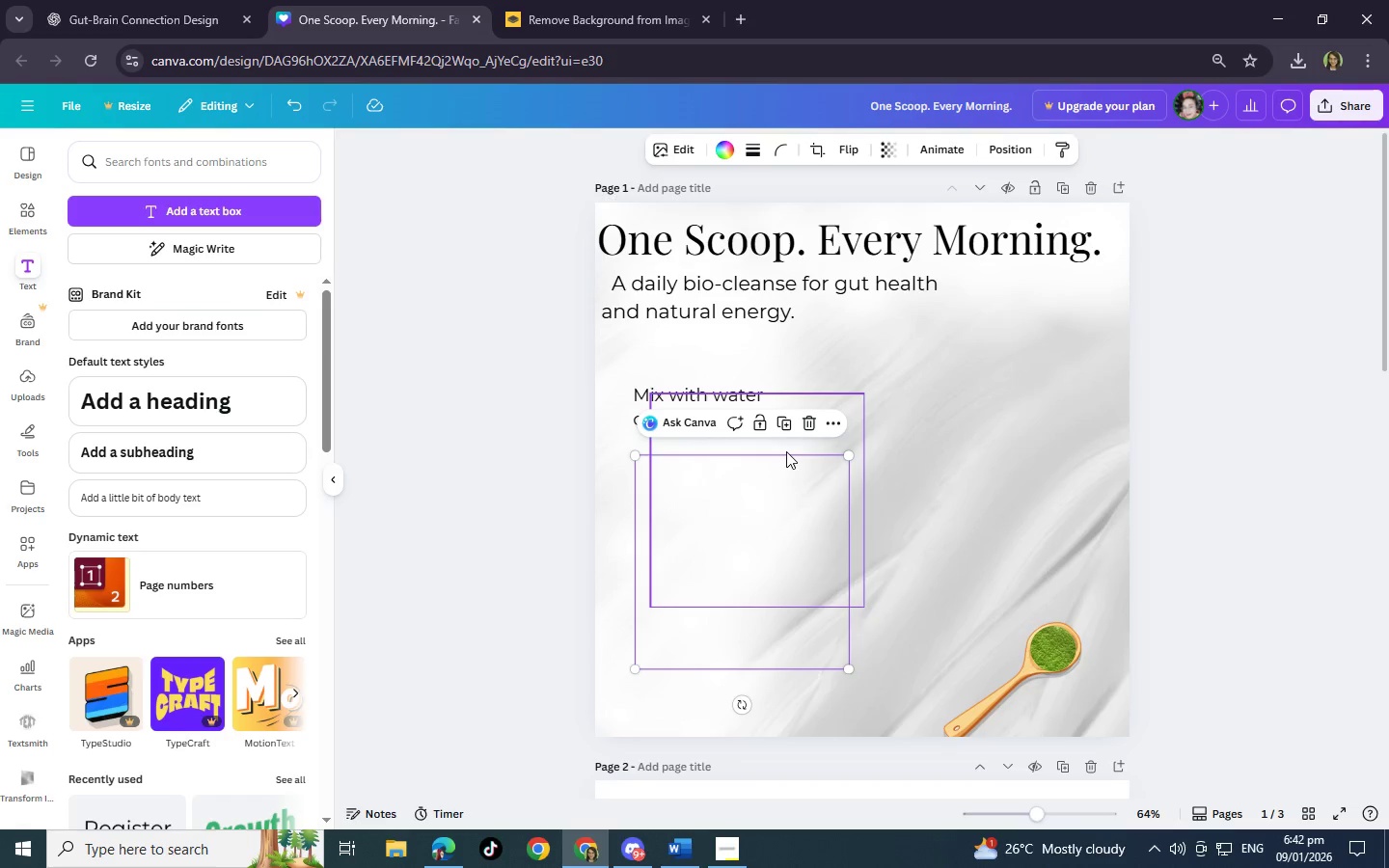 
left_click([785, 452])
 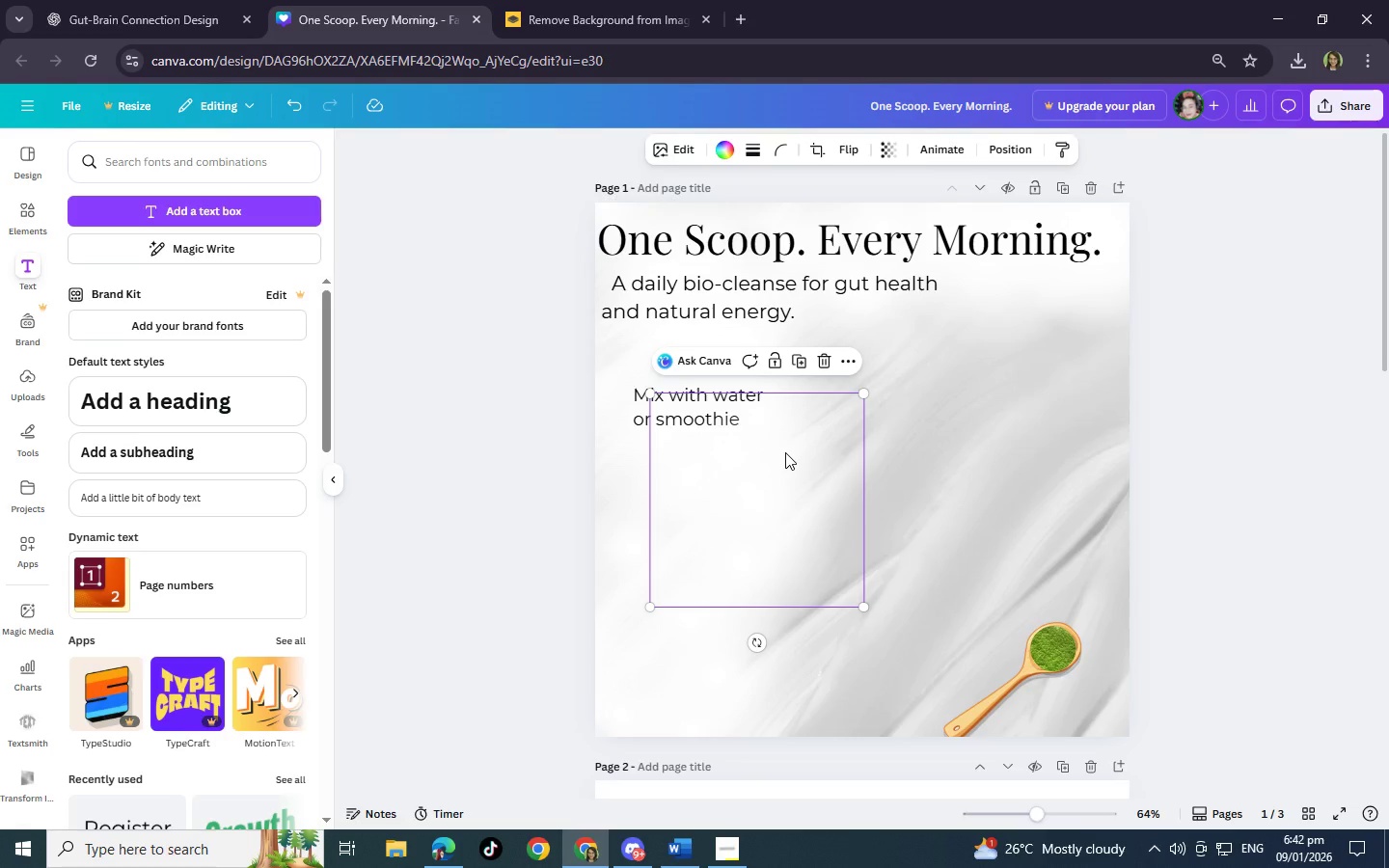 
key(Control+BracketLeft)
 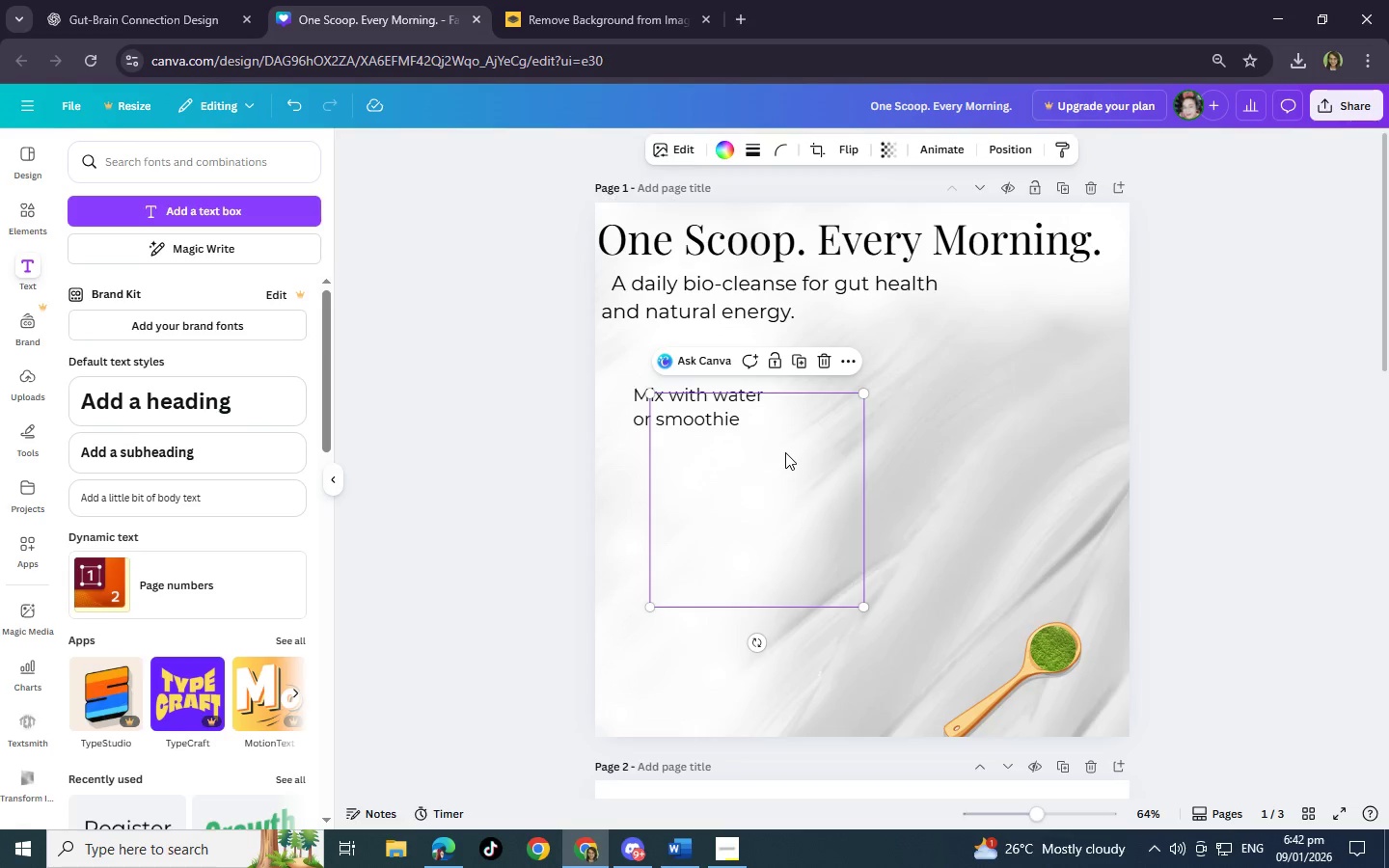 
key(Control+BracketLeft)
 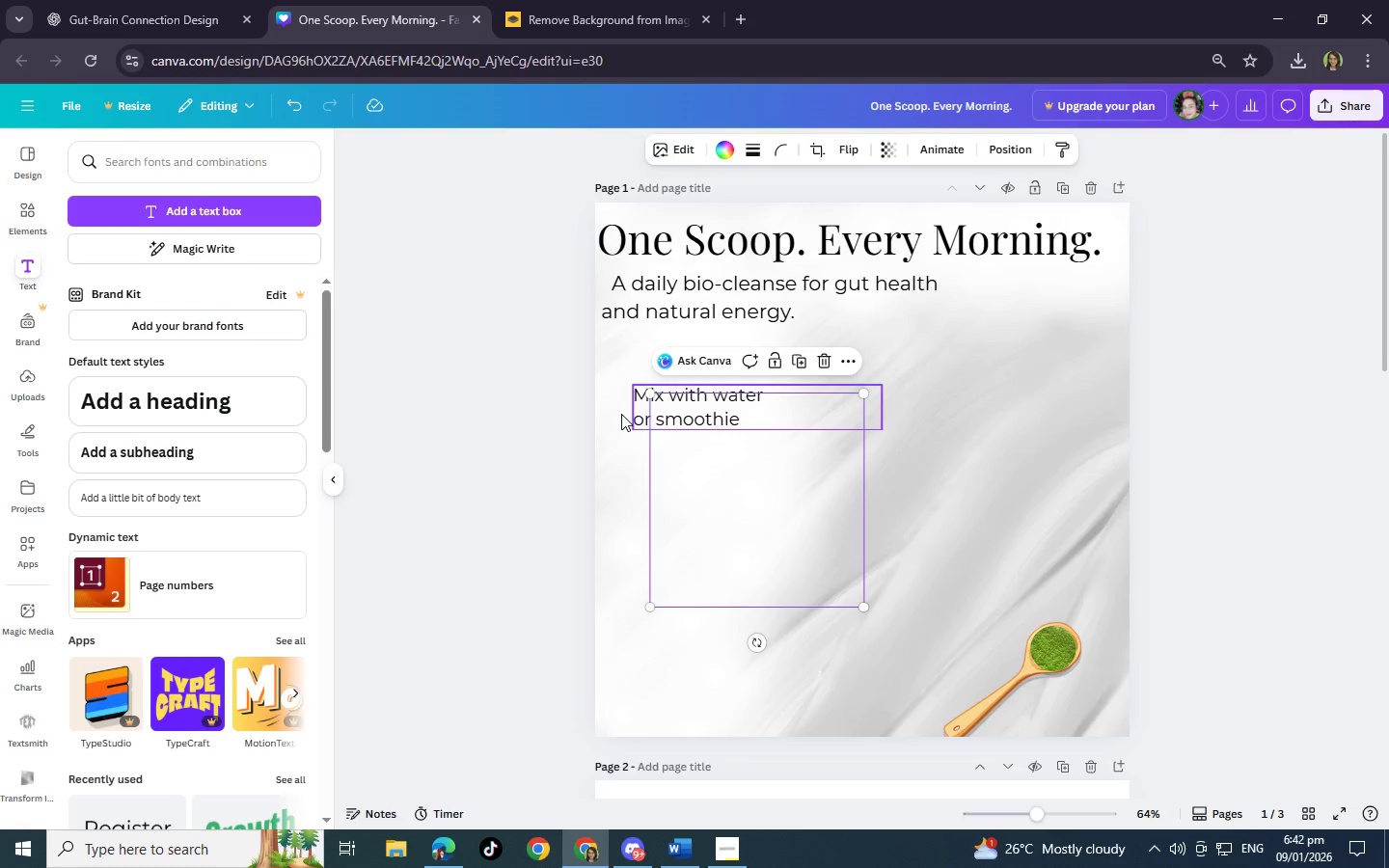 
left_click([619, 415])
 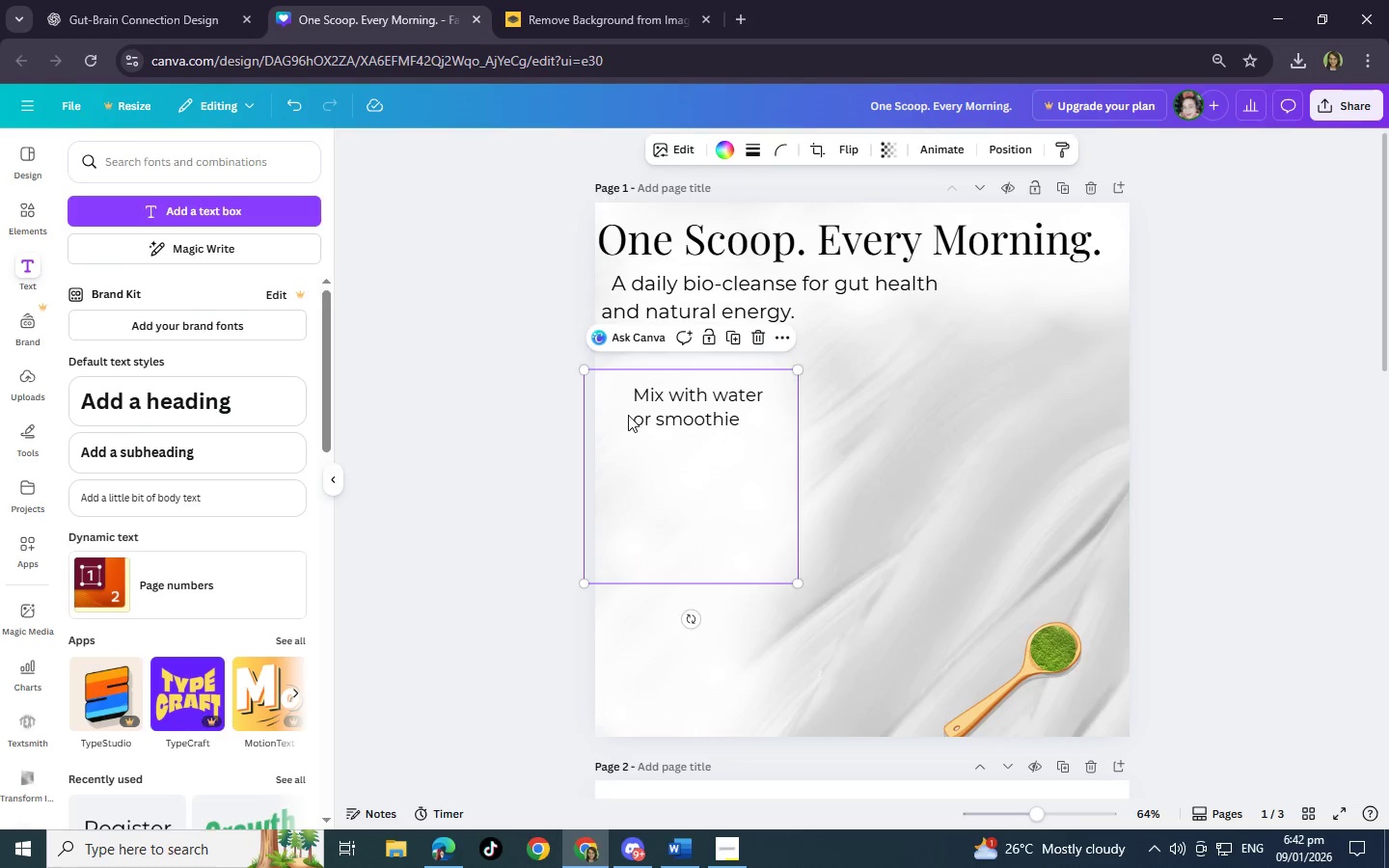 
key(Control+C)
 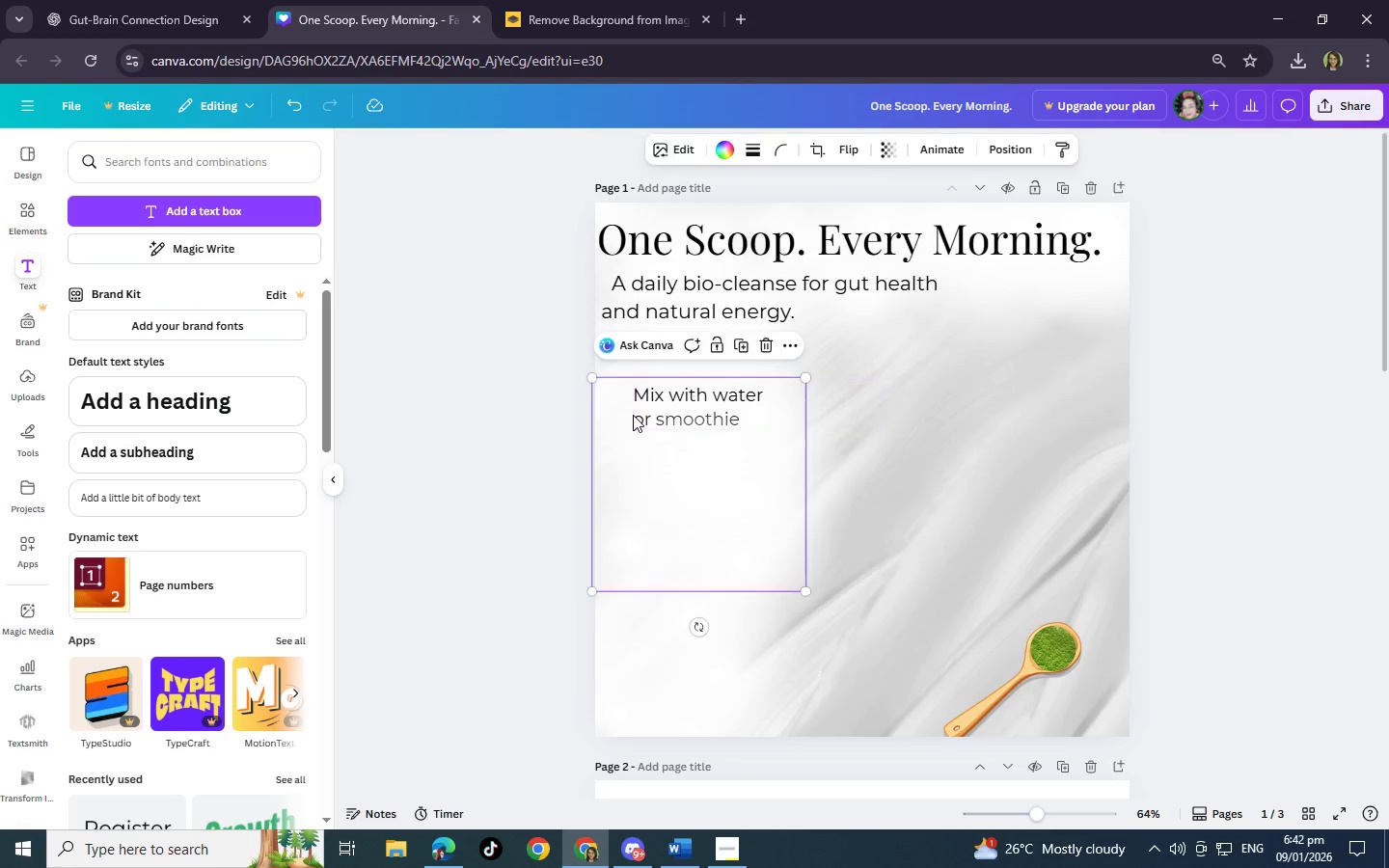 
key(Control+V)
 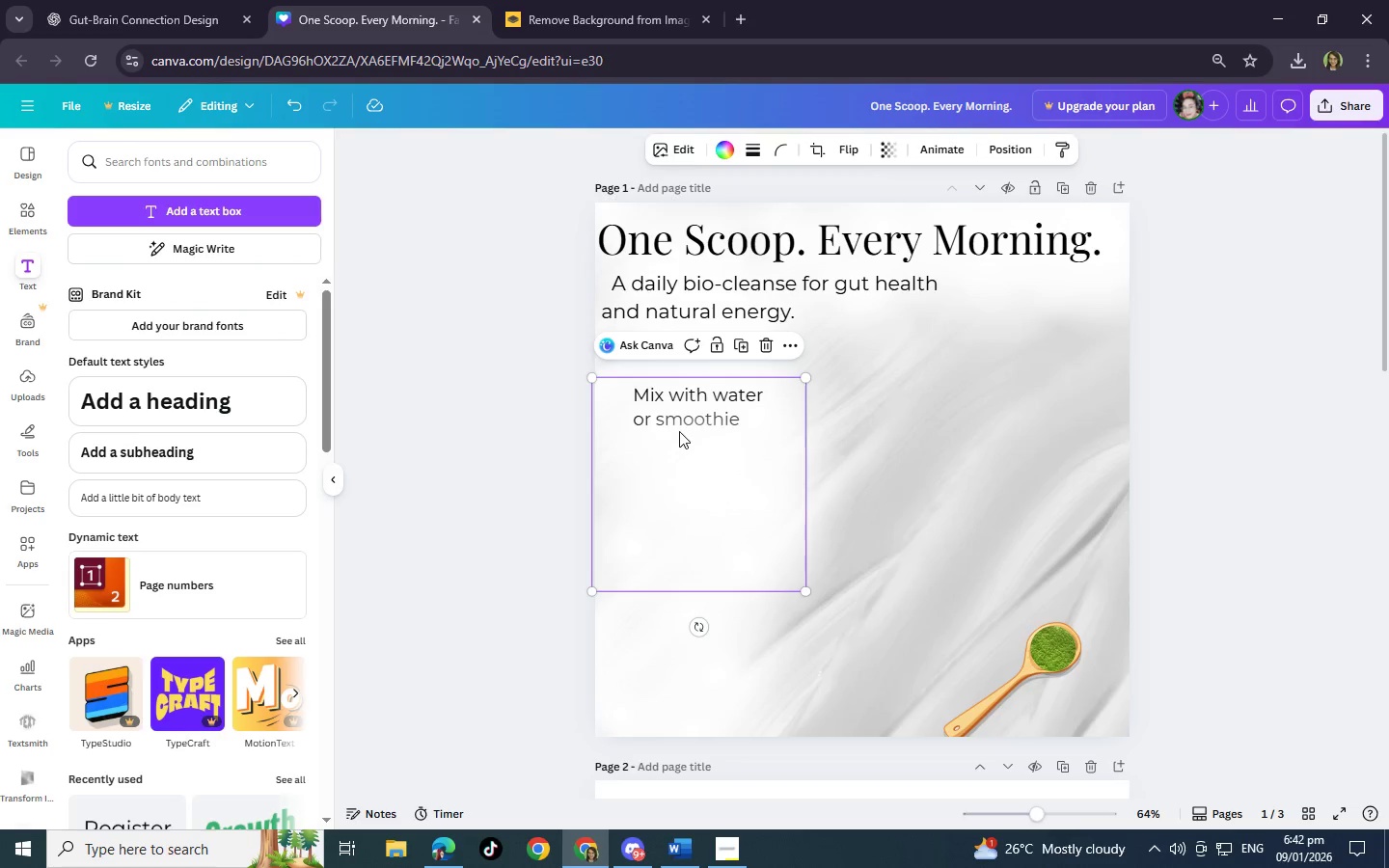 
left_click_drag(start_coordinate=[681, 432], to_coordinate=[706, 498])
 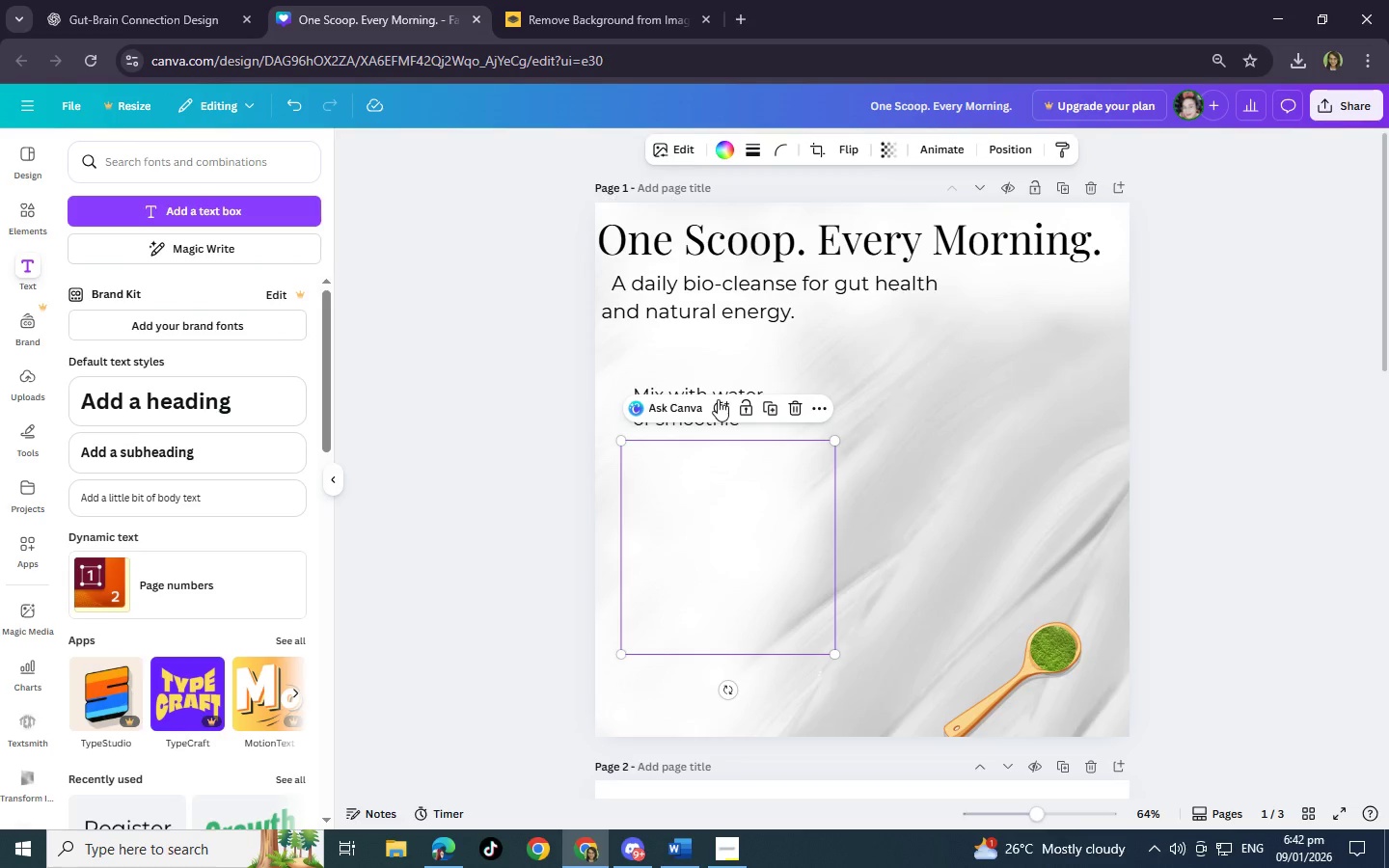 
key(Control+Z)
 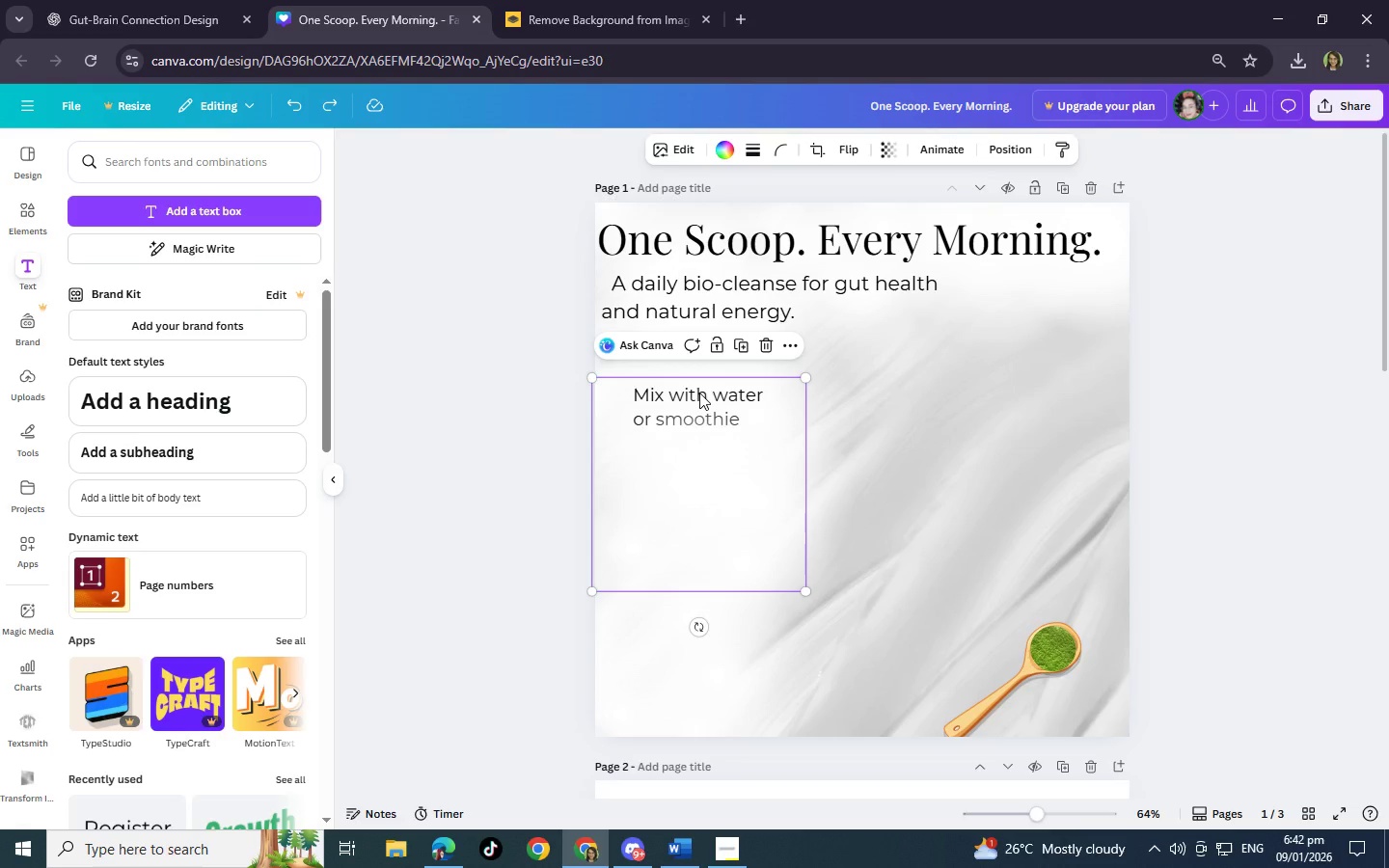 
double_click([702, 387])
 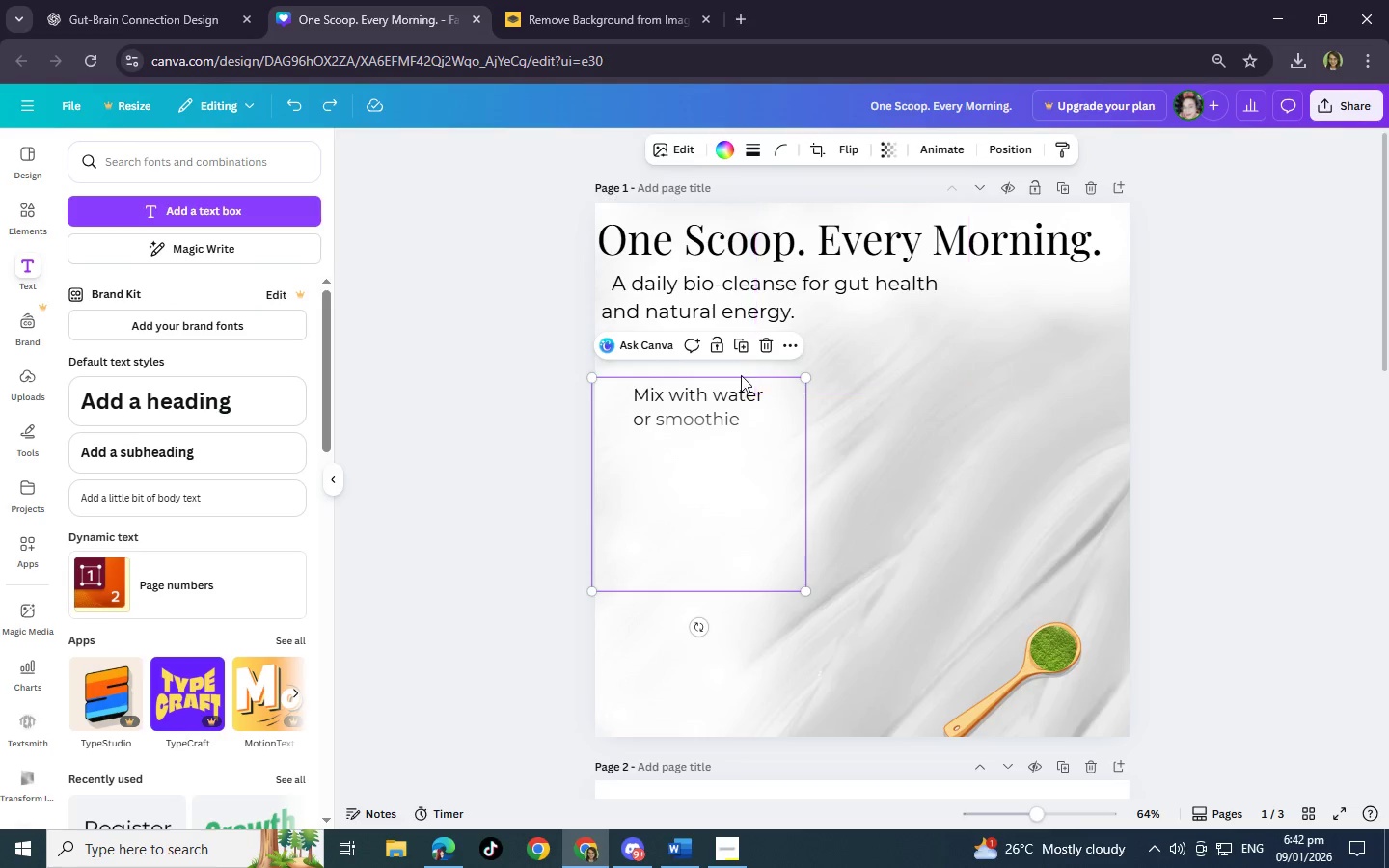 
left_click_drag(start_coordinate=[721, 445], to_coordinate=[885, 486])
 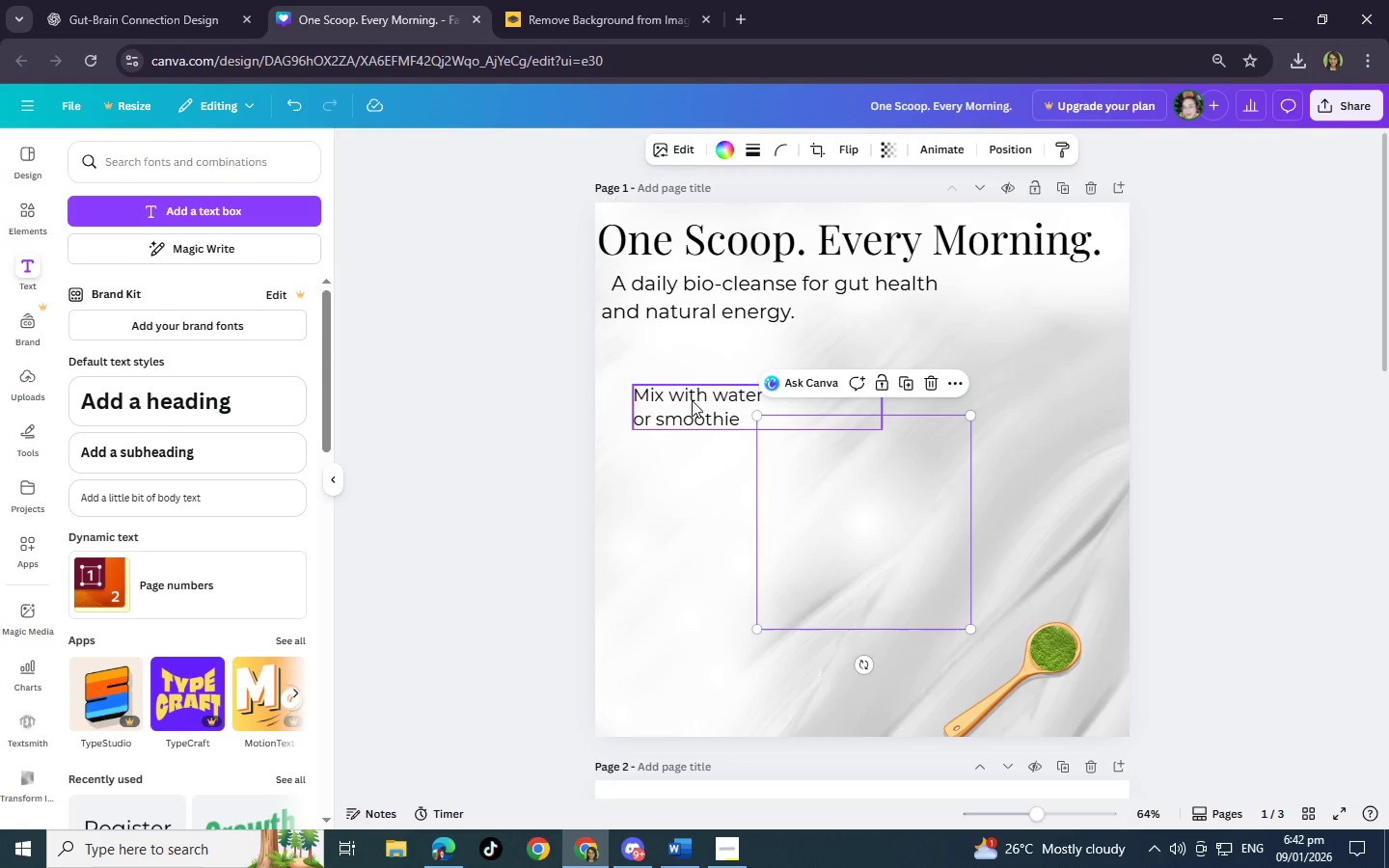 
left_click([692, 400])
 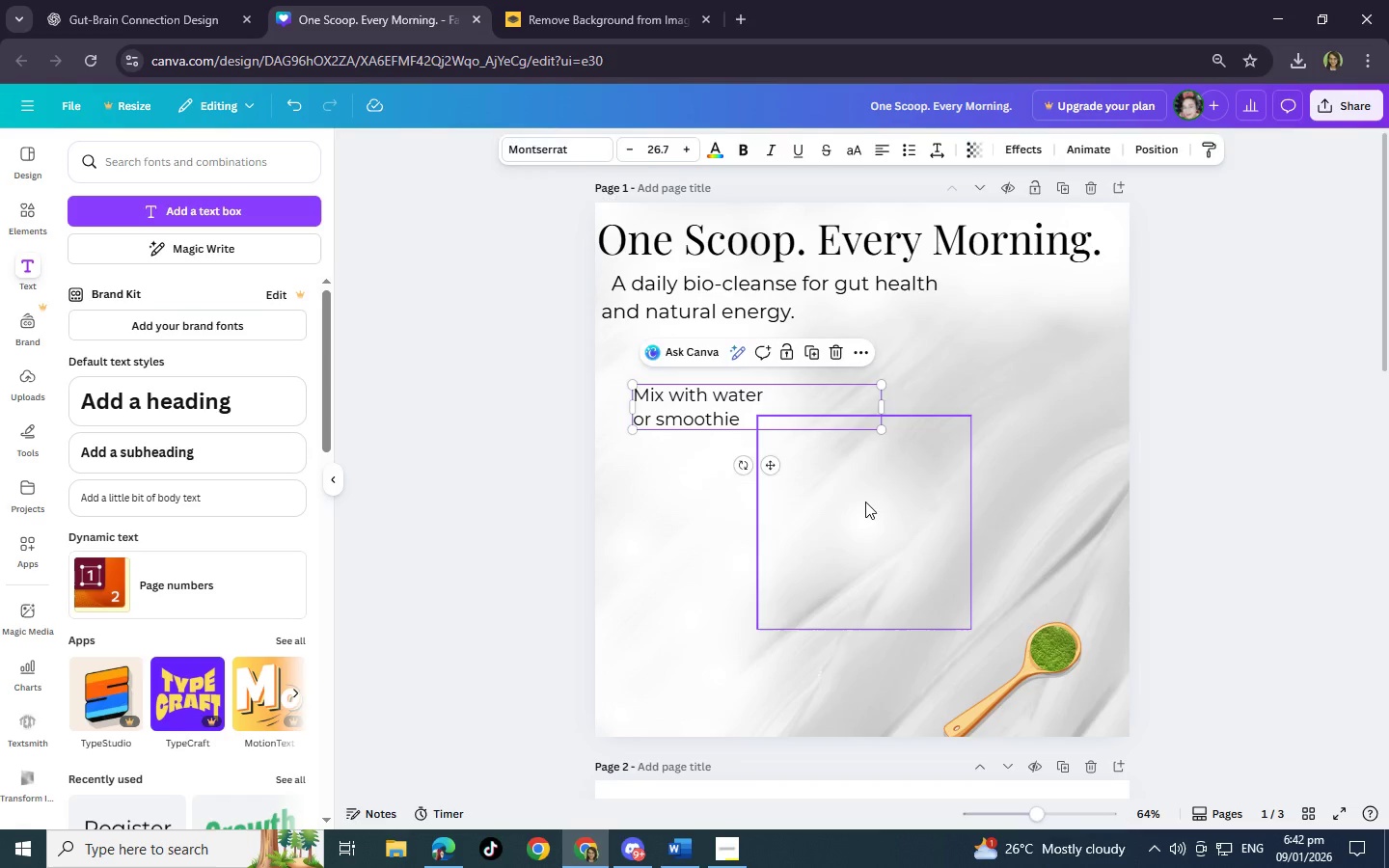 
left_click_drag(start_coordinate=[870, 504], to_coordinate=[720, 551])
 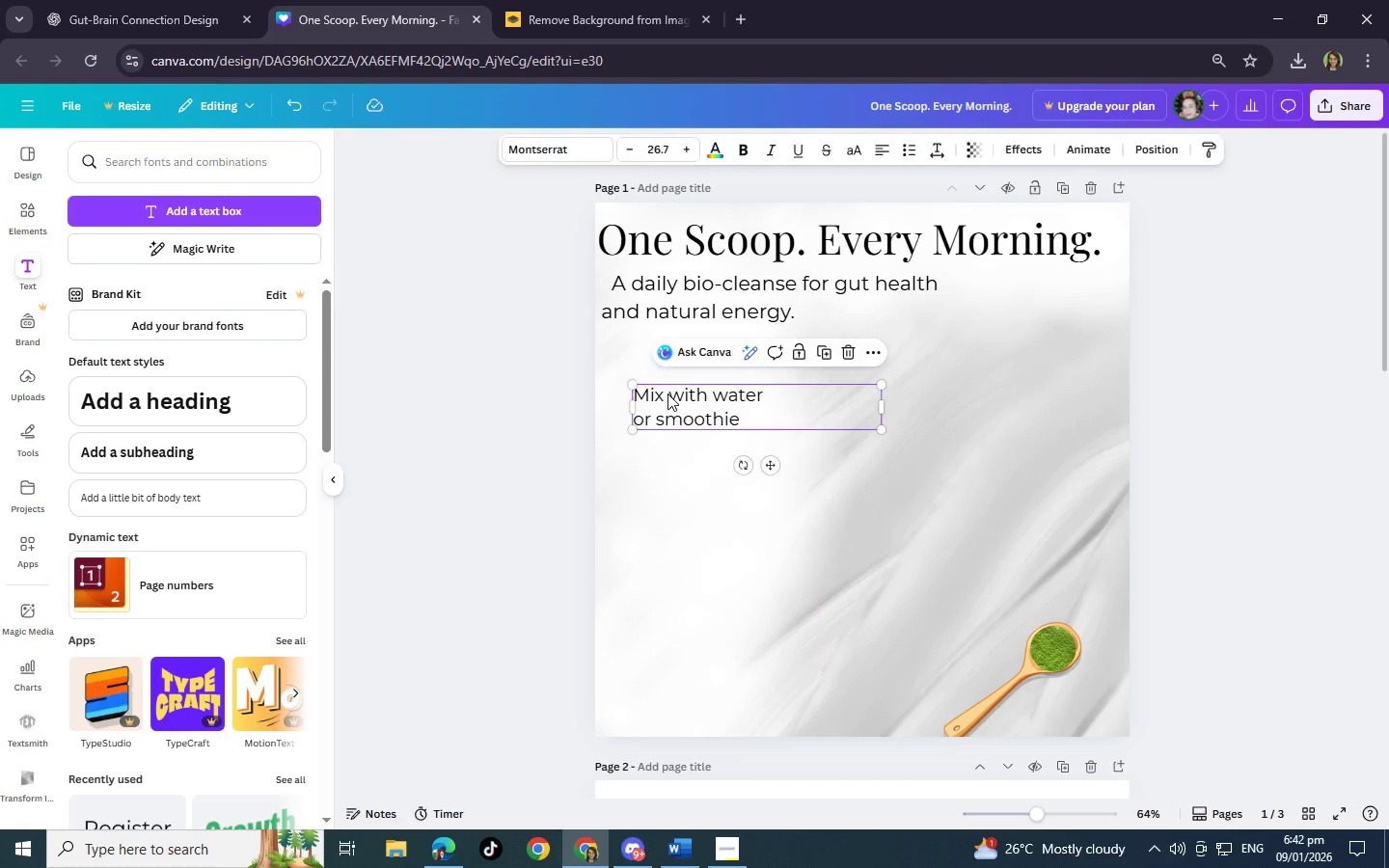 
left_click([667, 393])
 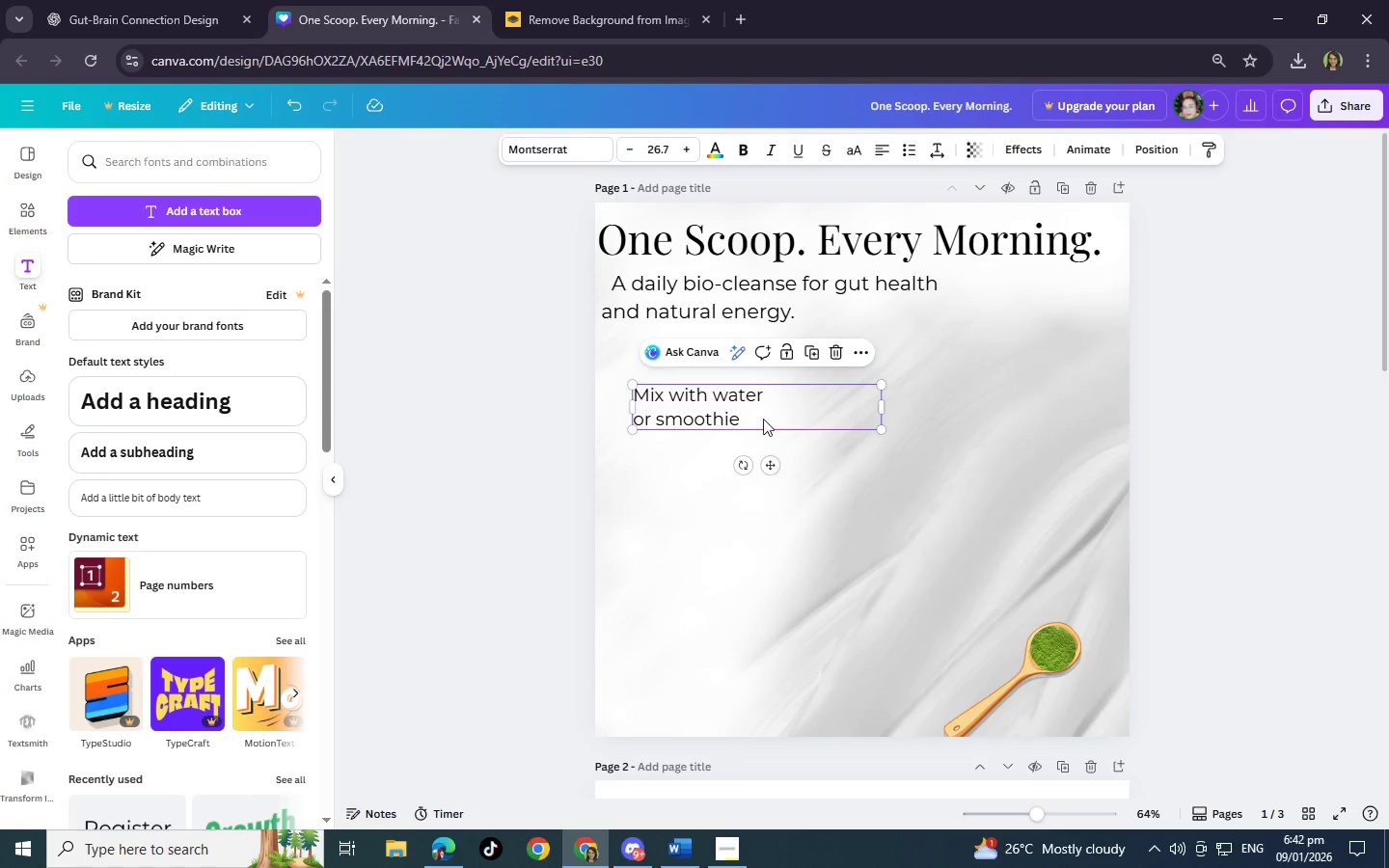 
key(Control+C)
 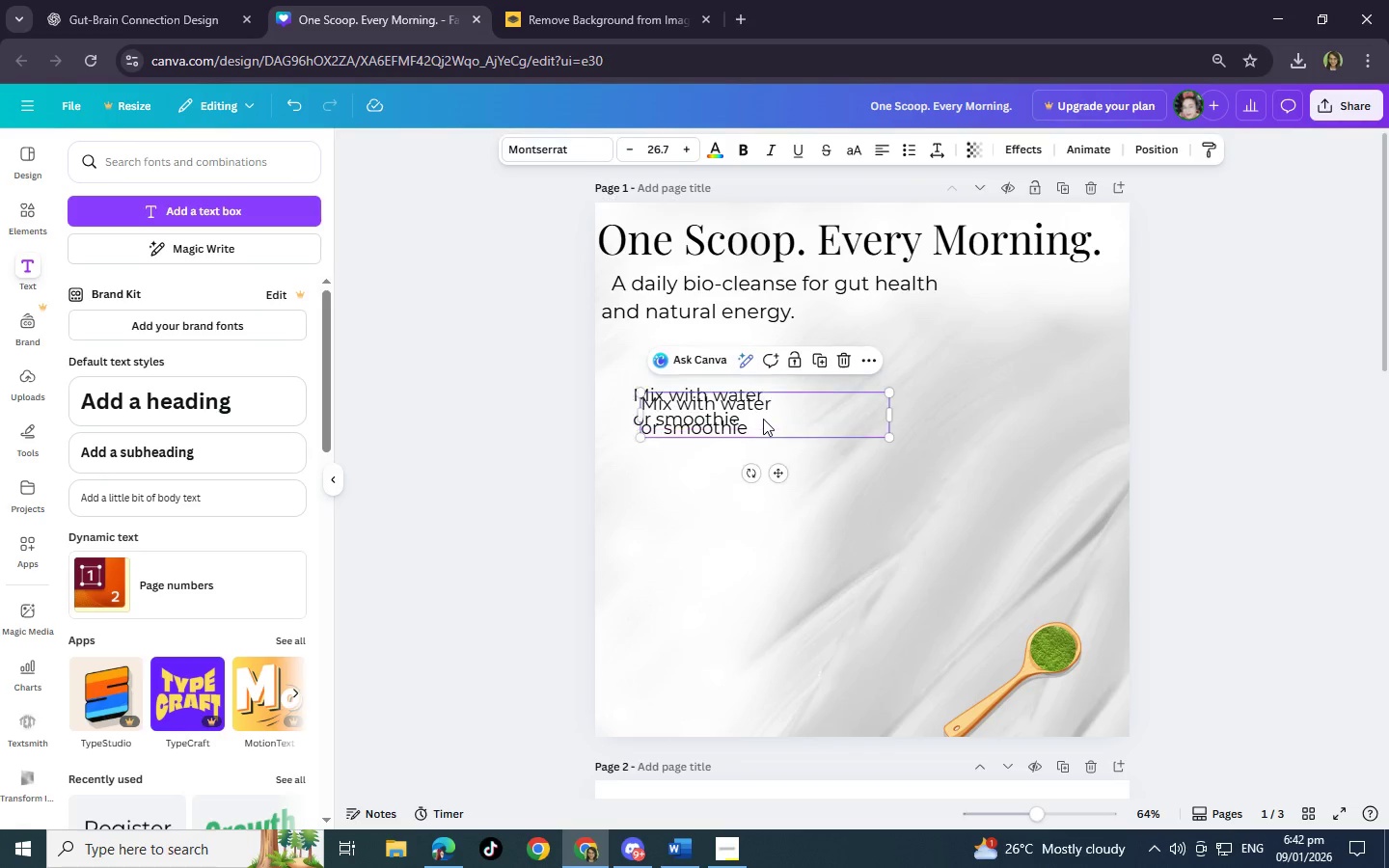 
key(Control+V)
 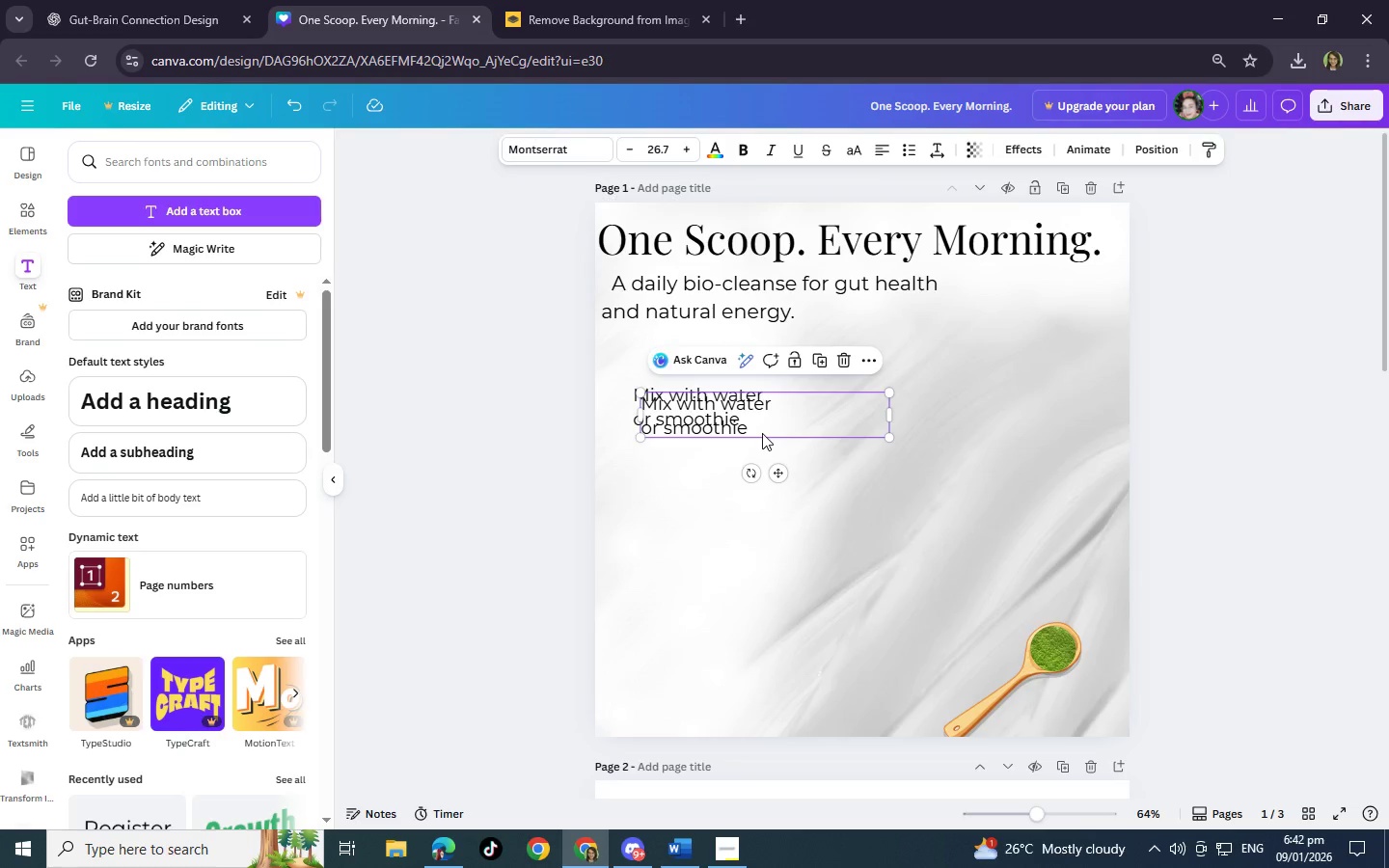 
left_click_drag(start_coordinate=[759, 433], to_coordinate=[743, 498])
 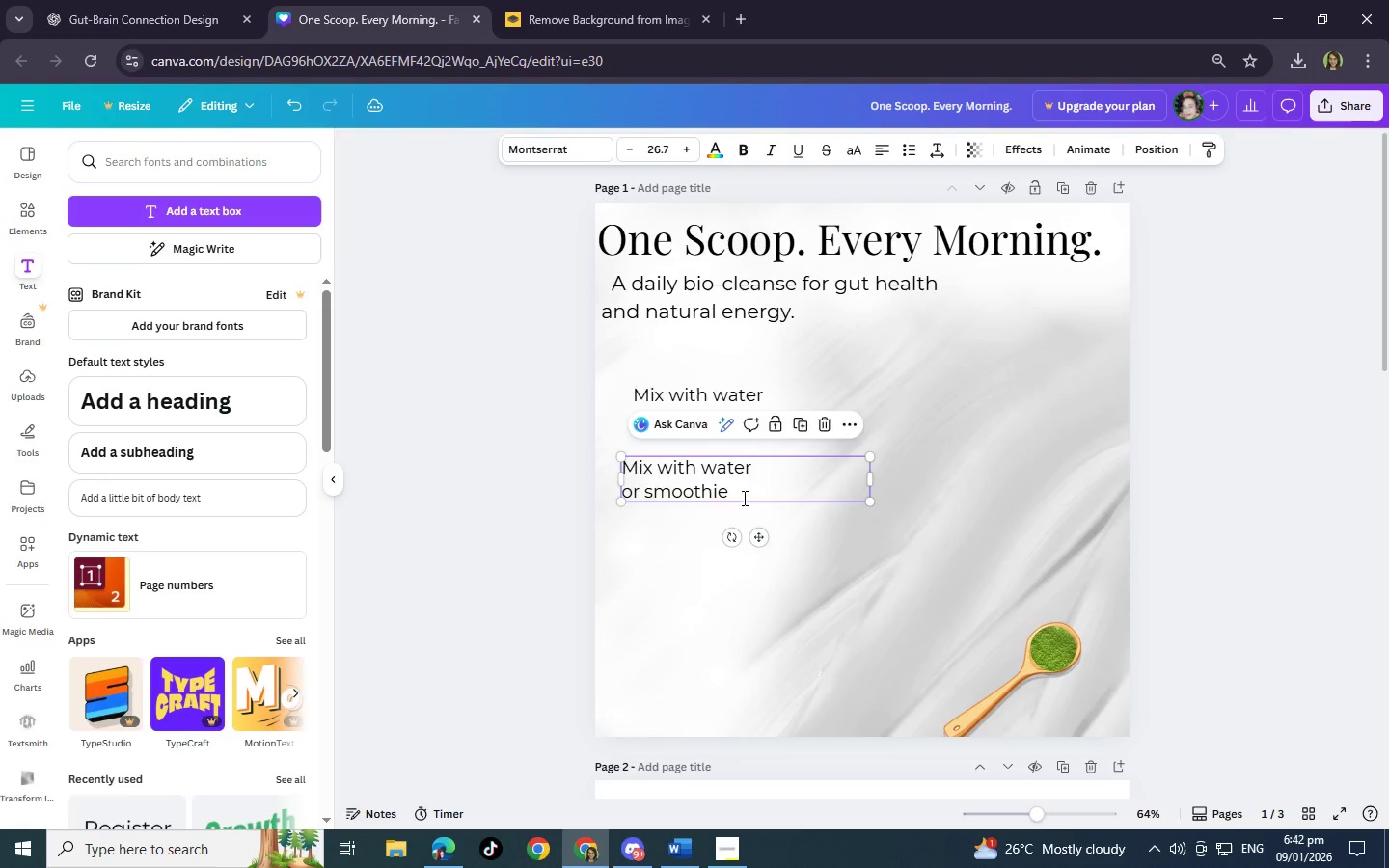 
double_click([743, 498])
 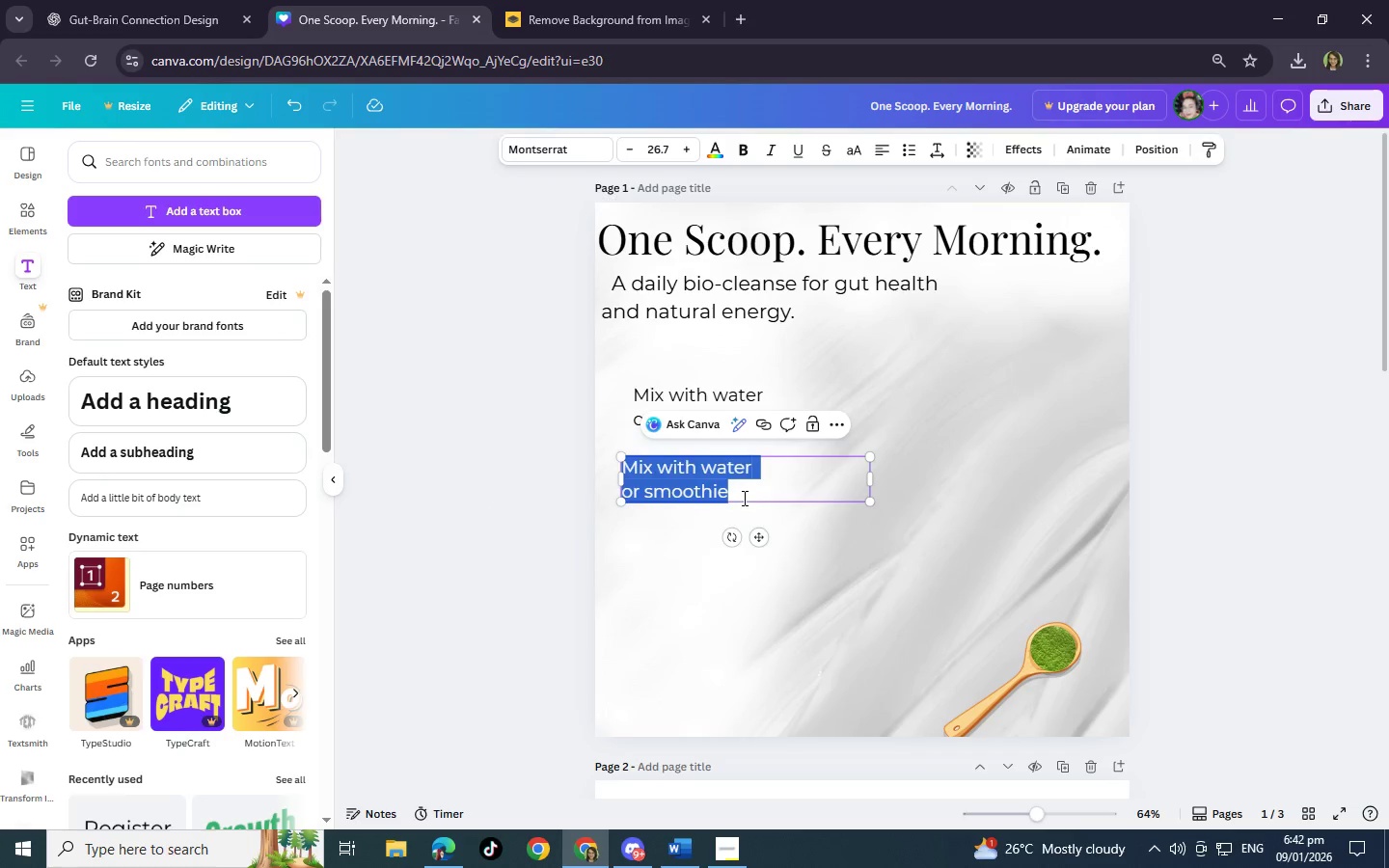 
triple_click([743, 498])
 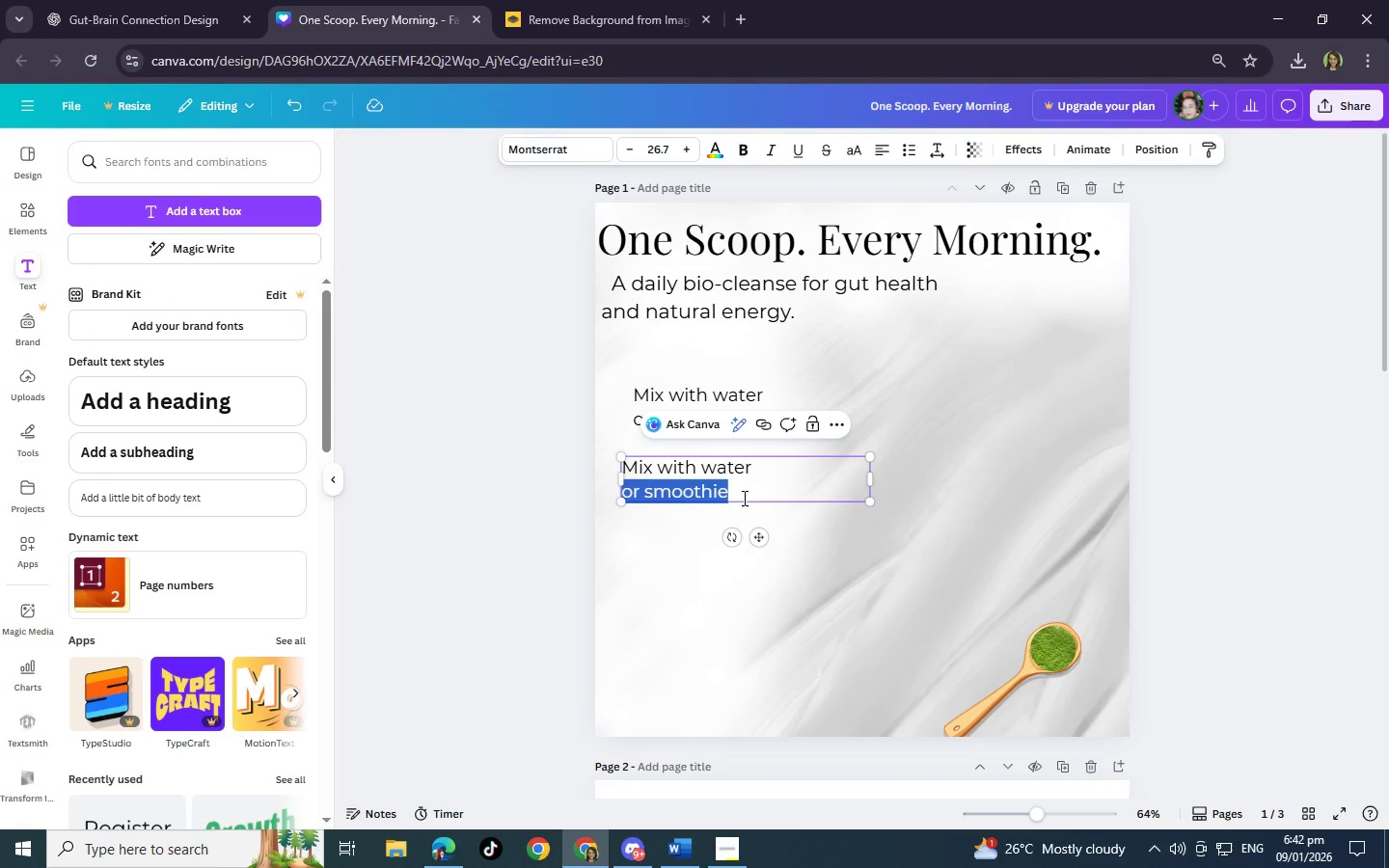 
triple_click([743, 498])
 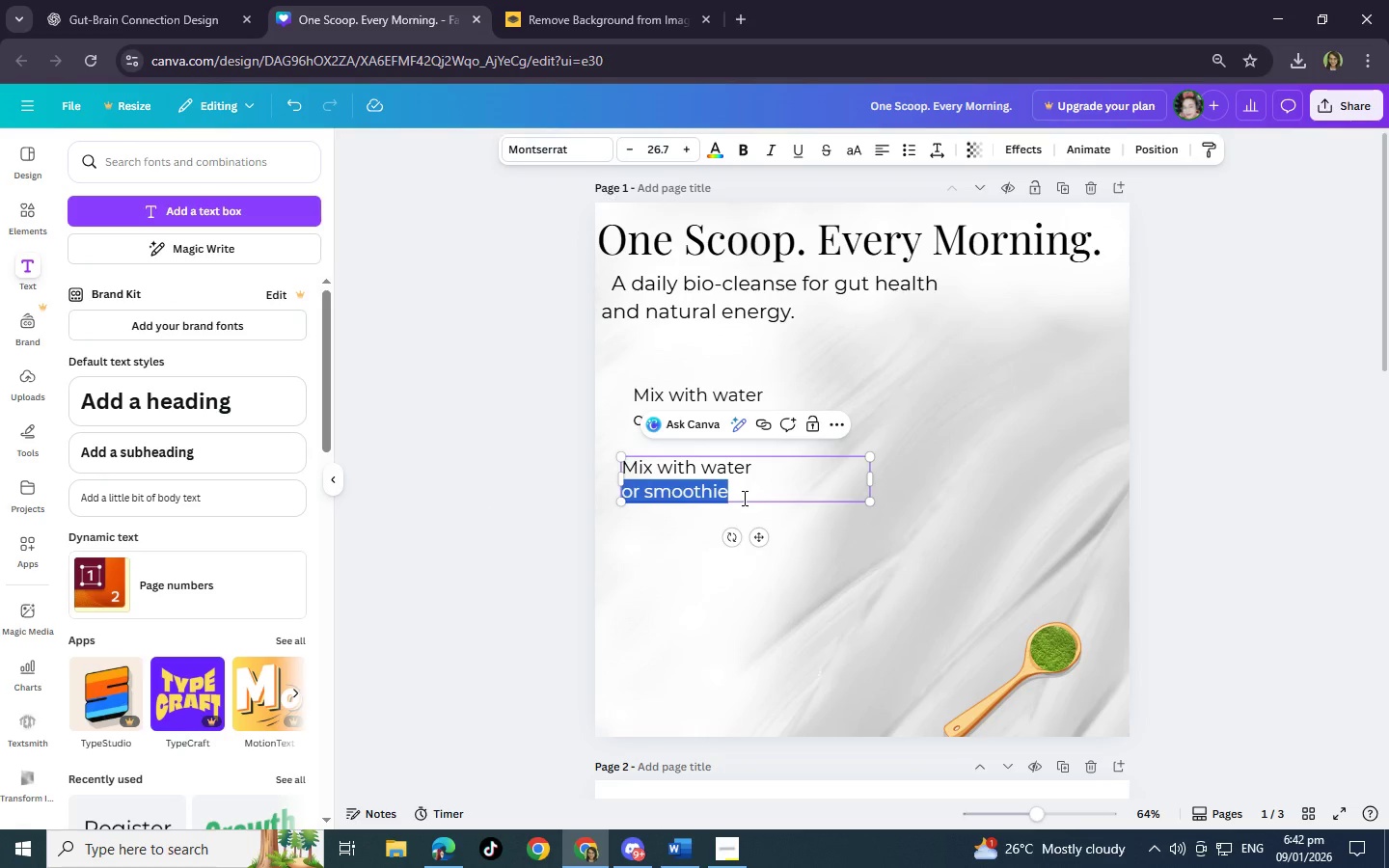 
triple_click([743, 498])
 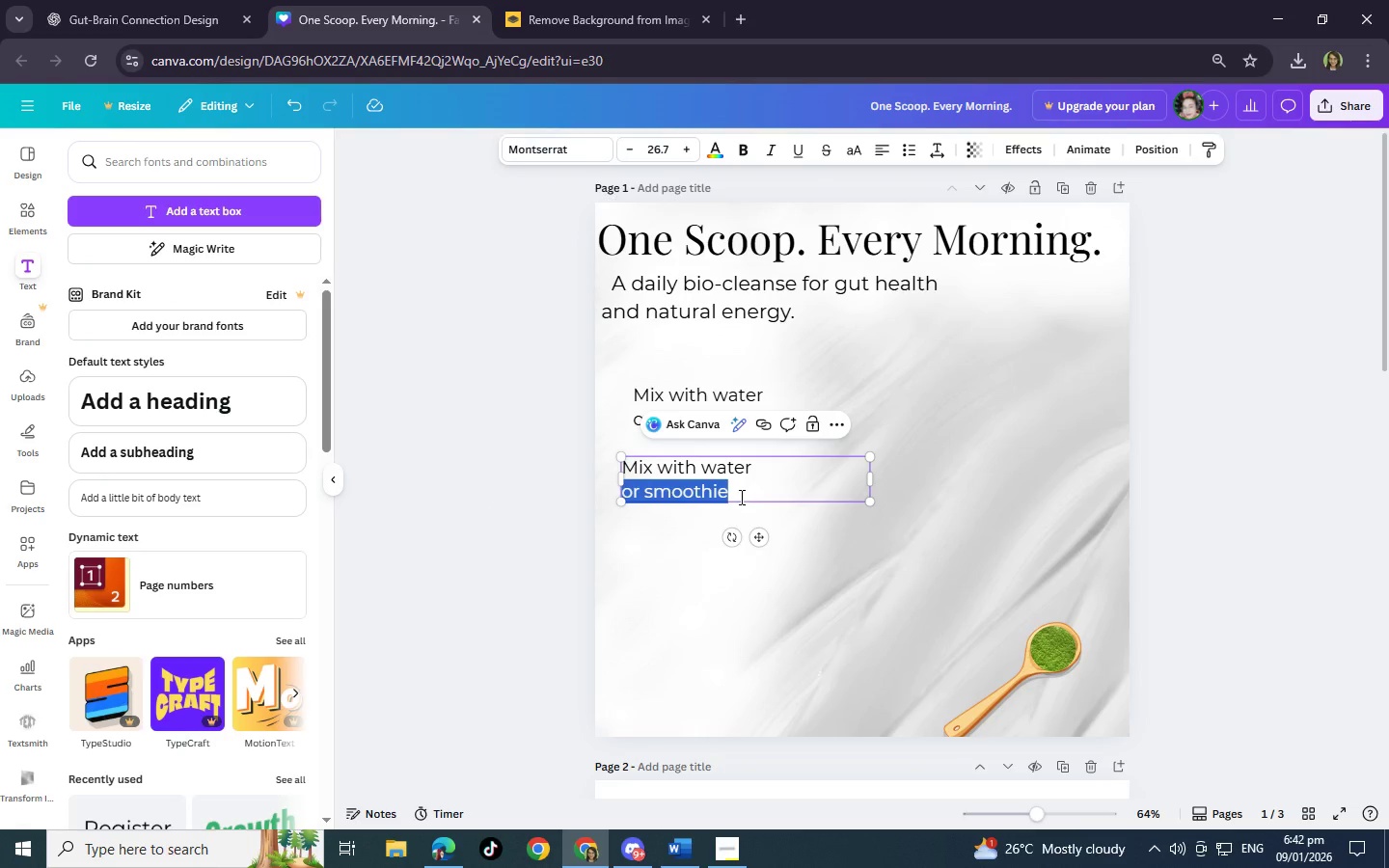 
triple_click([743, 498])
 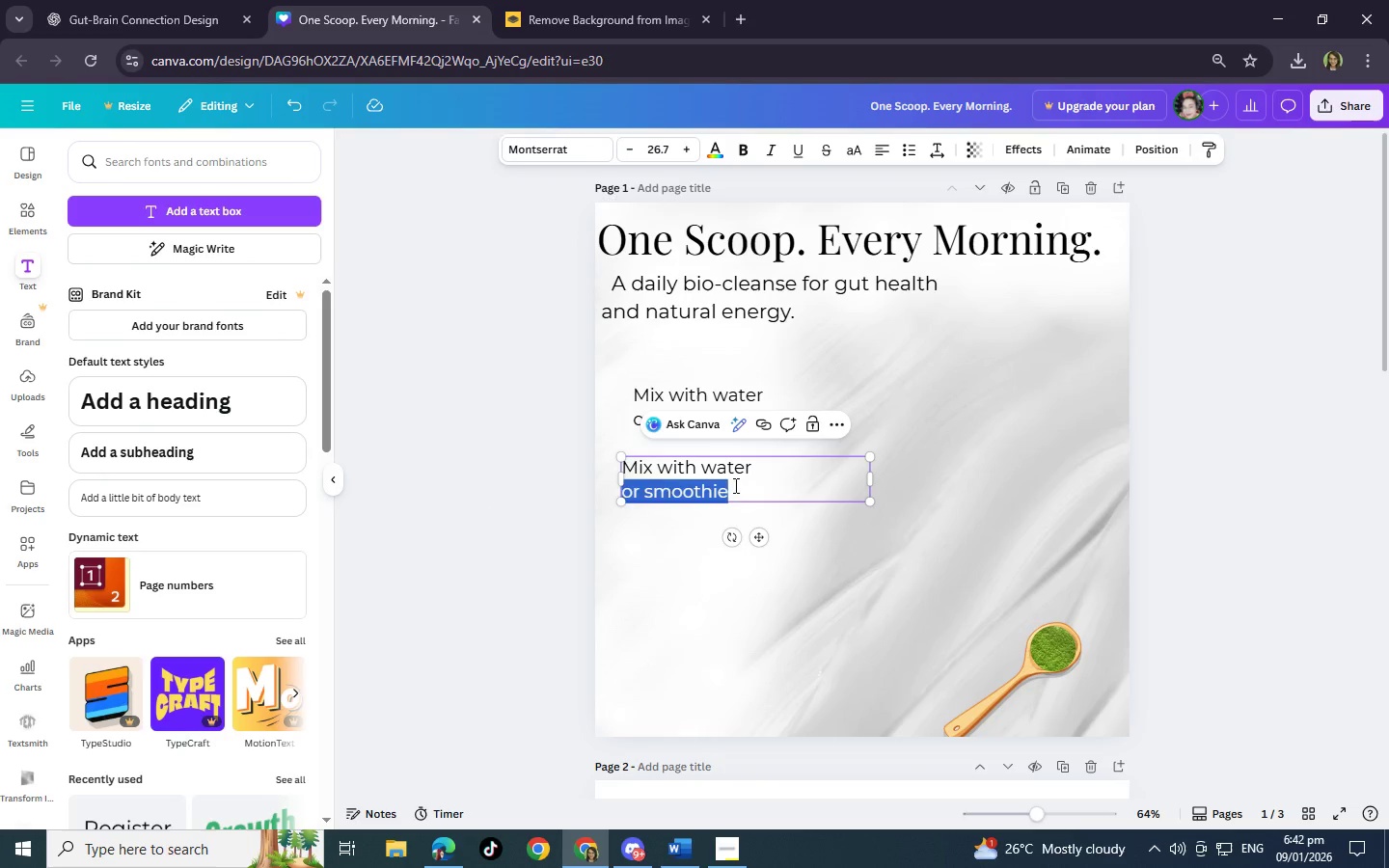 
left_click_drag(start_coordinate=[735, 489], to_coordinate=[606, 452])
 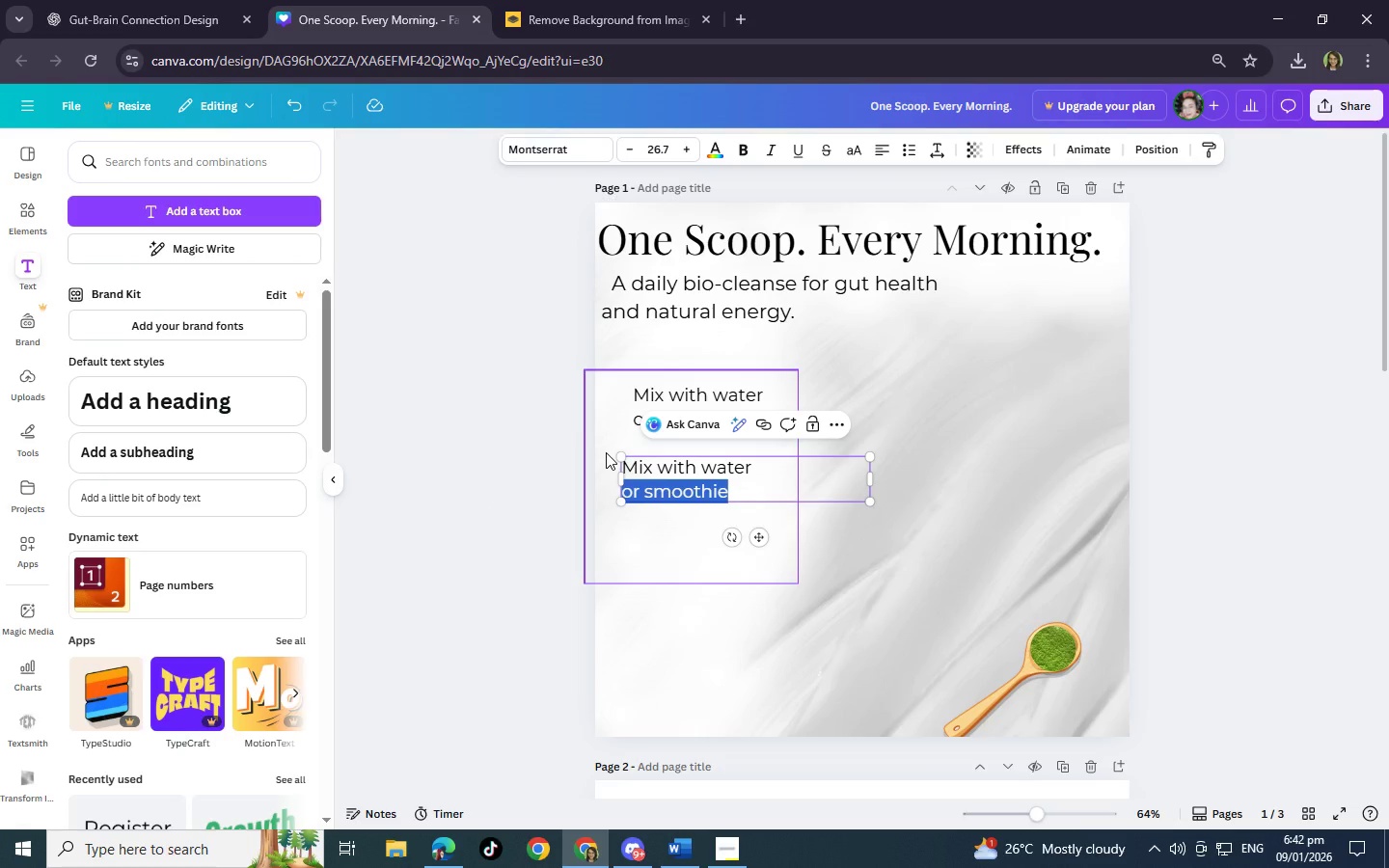 
type(Take Da)
key(Backspace)
key(Backspace)
type(daily v)
key(Backspace)
key(Backspace)
 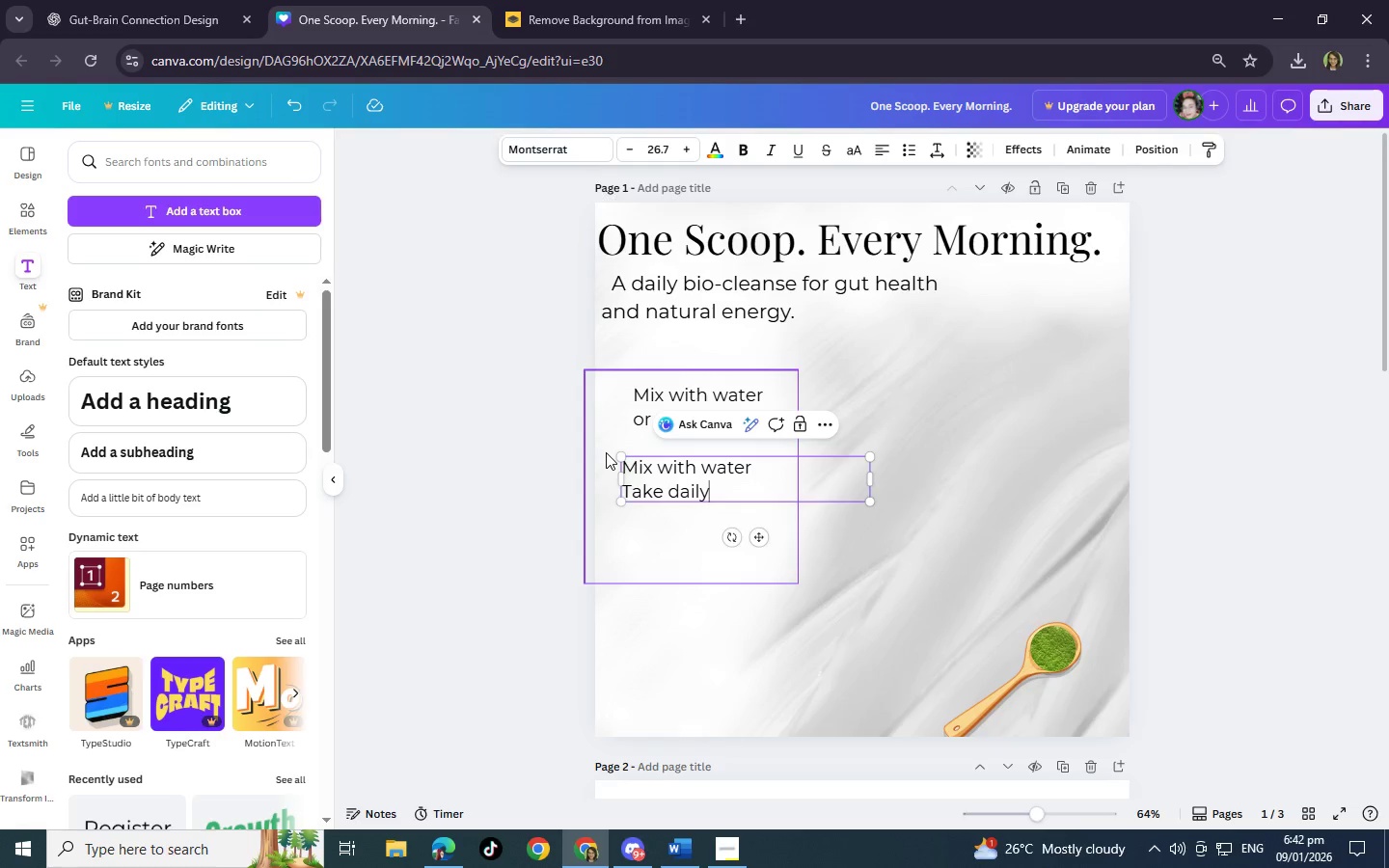 
key(Enter)
 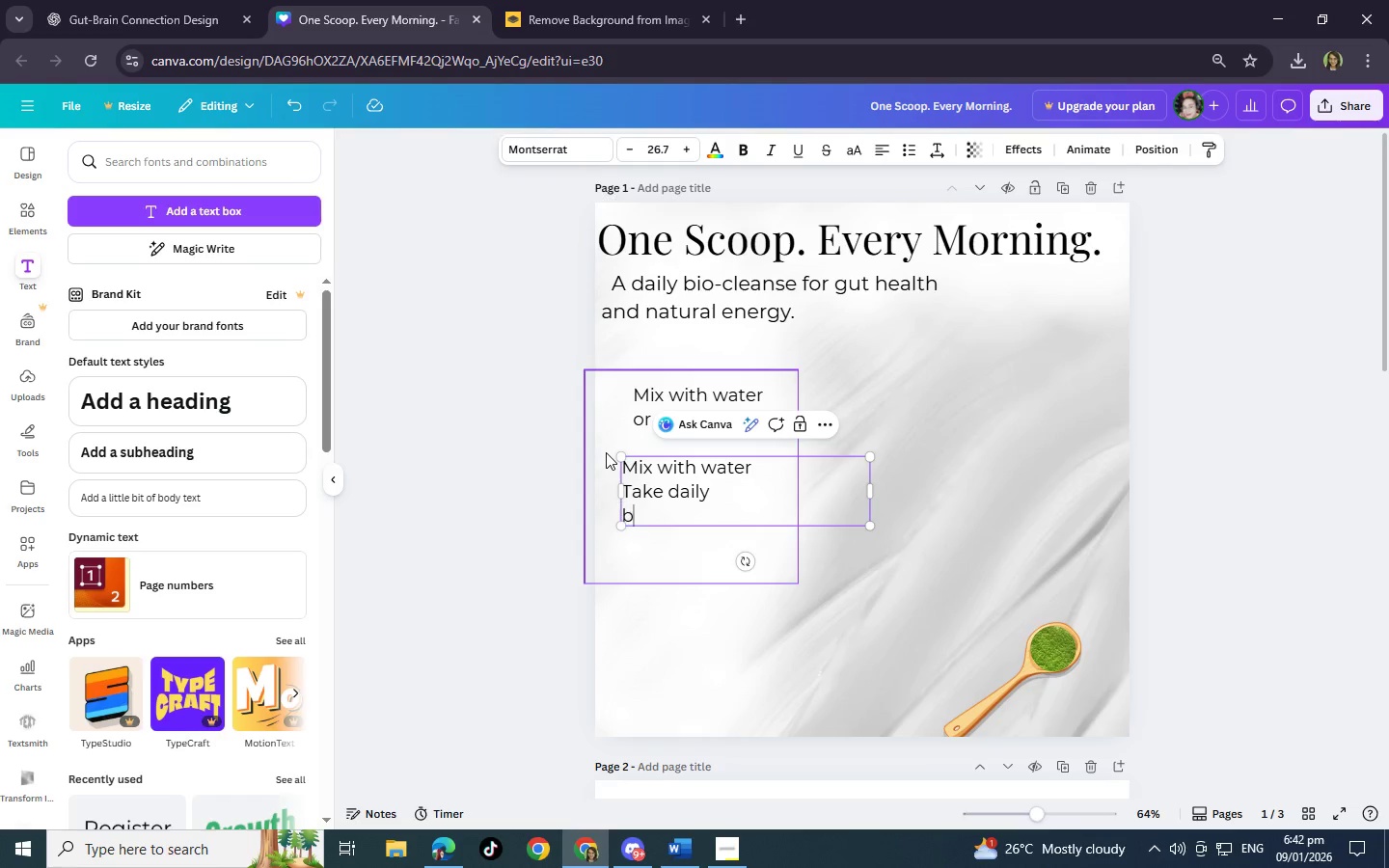 
type(before meals)
 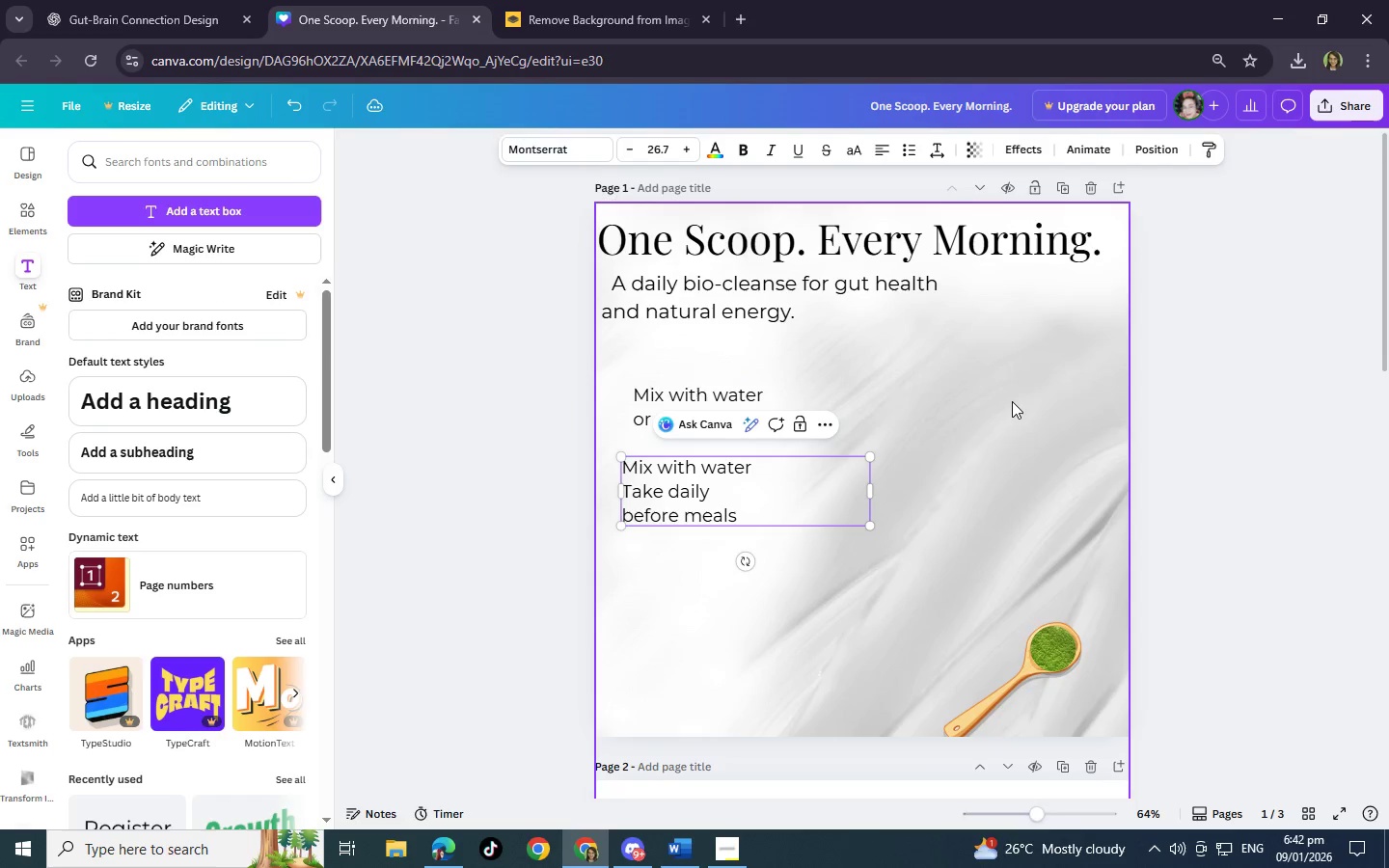 
left_click([1012, 401])
 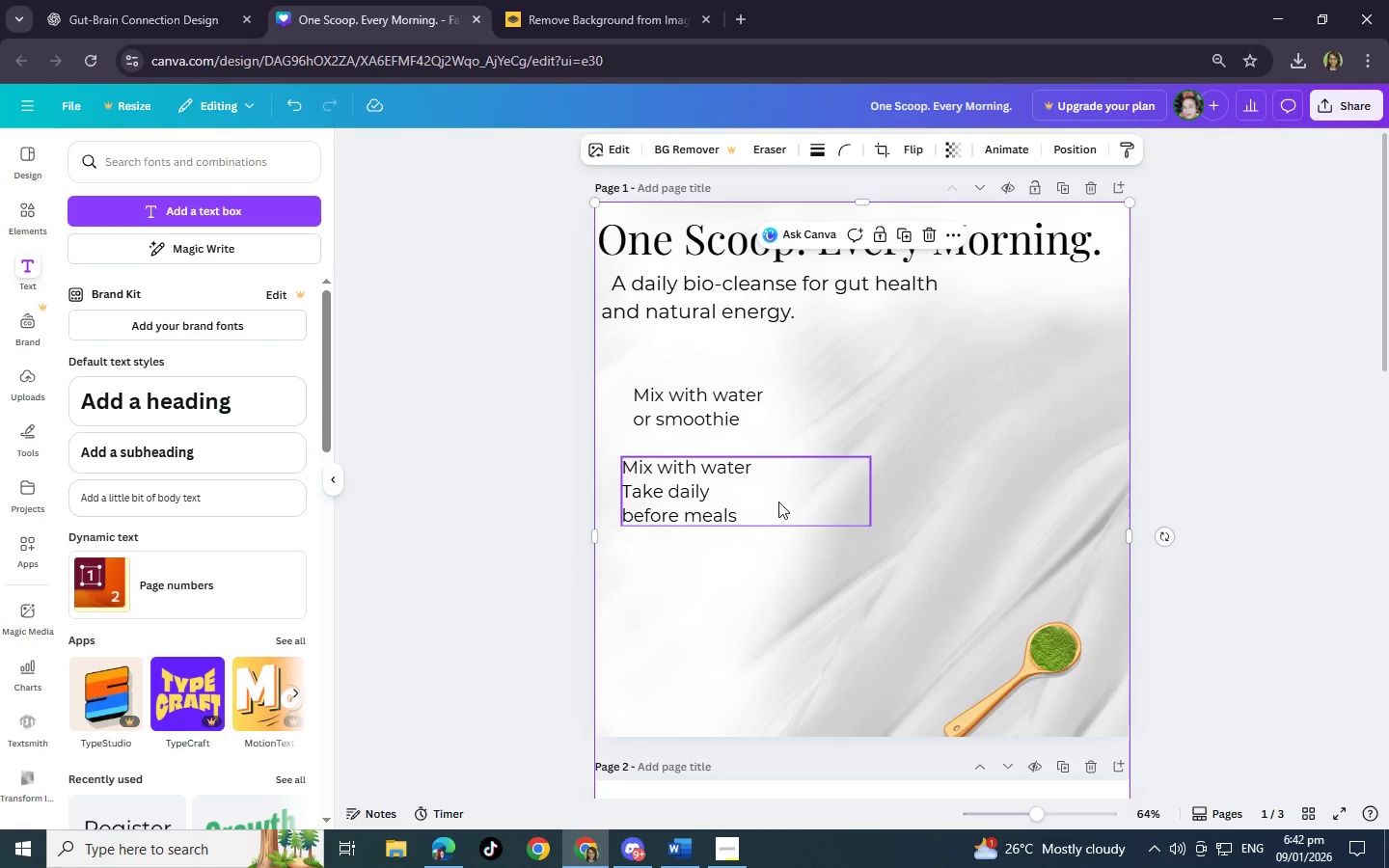 
left_click_drag(start_coordinate=[778, 502], to_coordinate=[787, 515])
 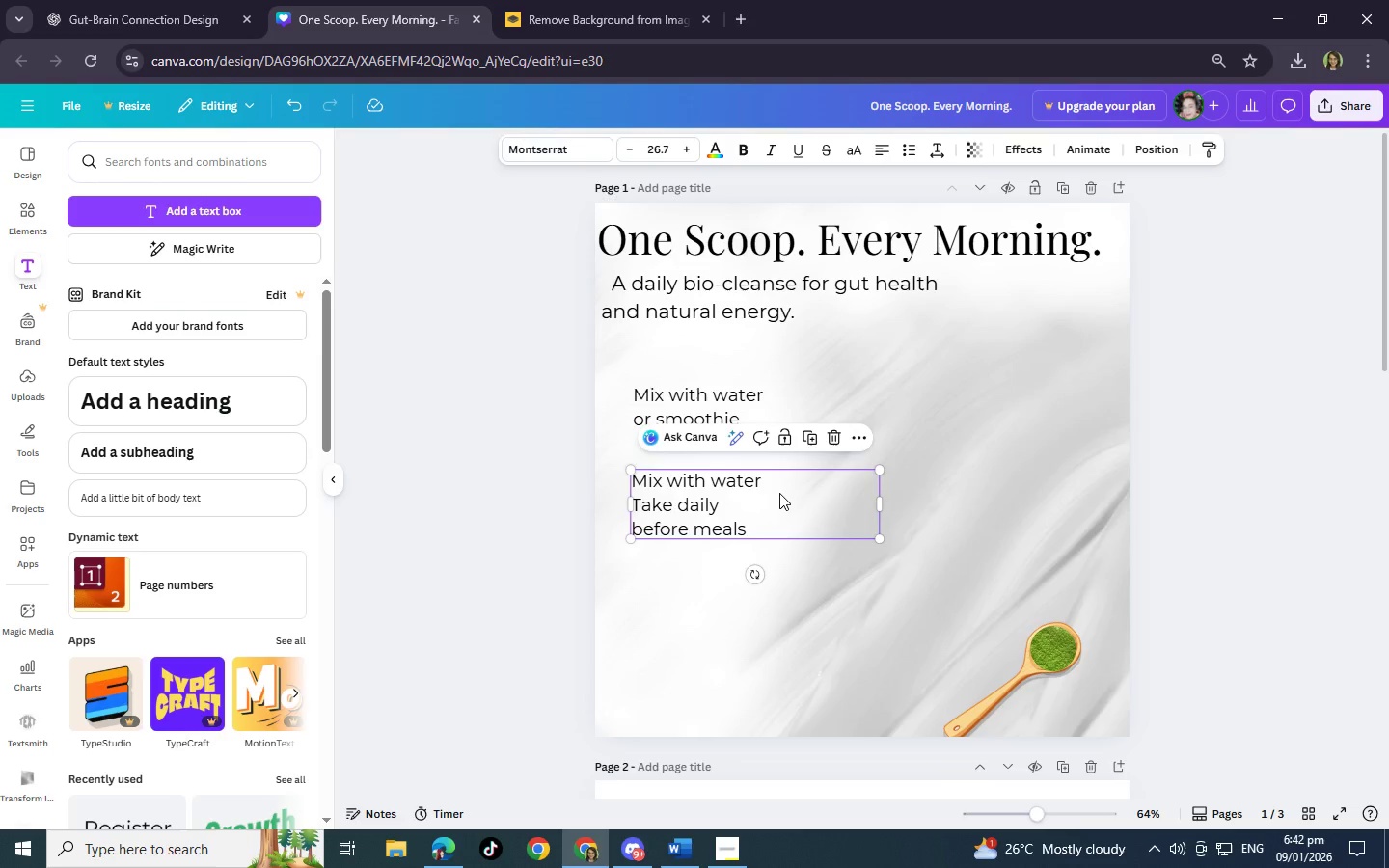 
left_click([779, 493])
 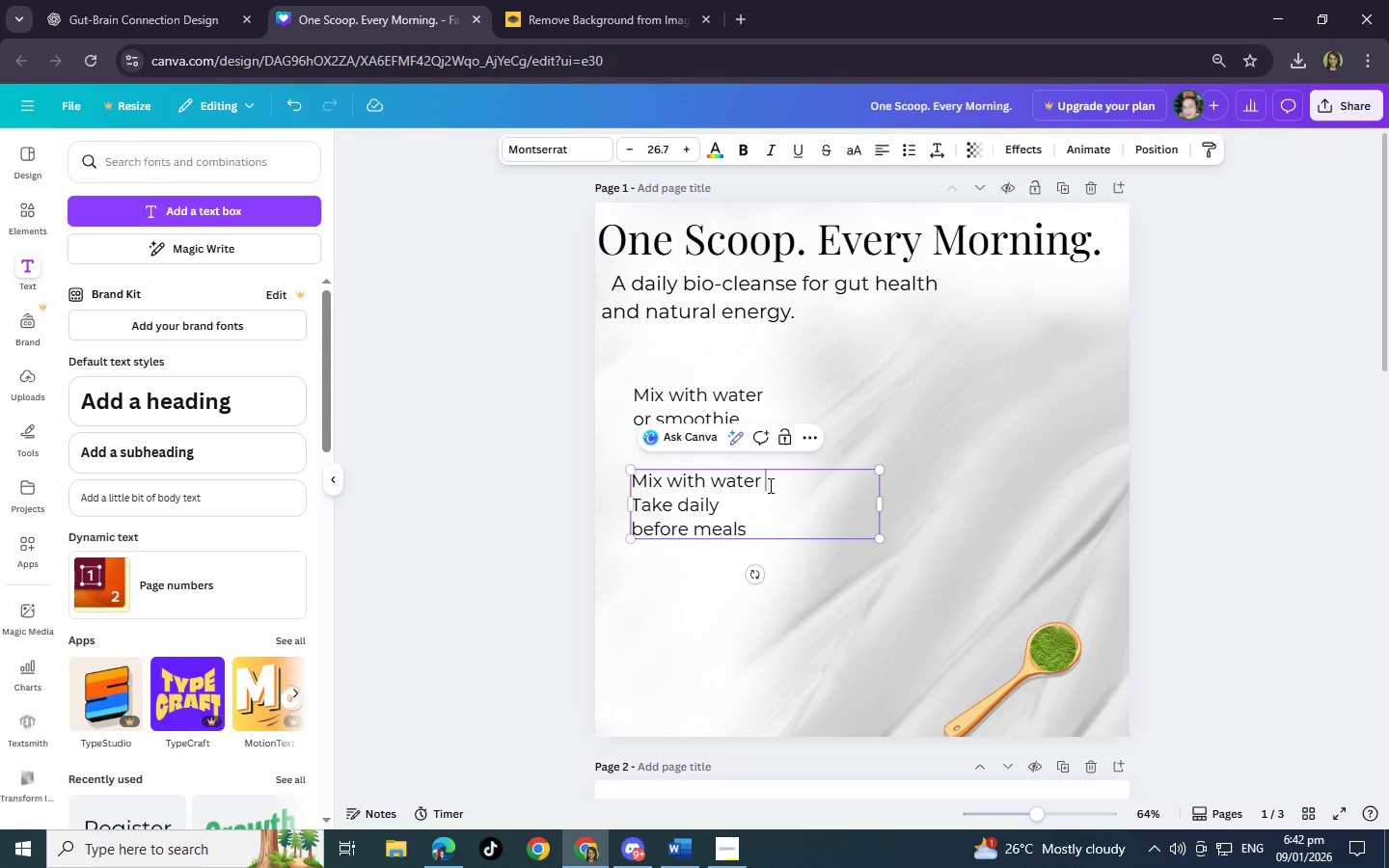 
double_click([769, 485])
 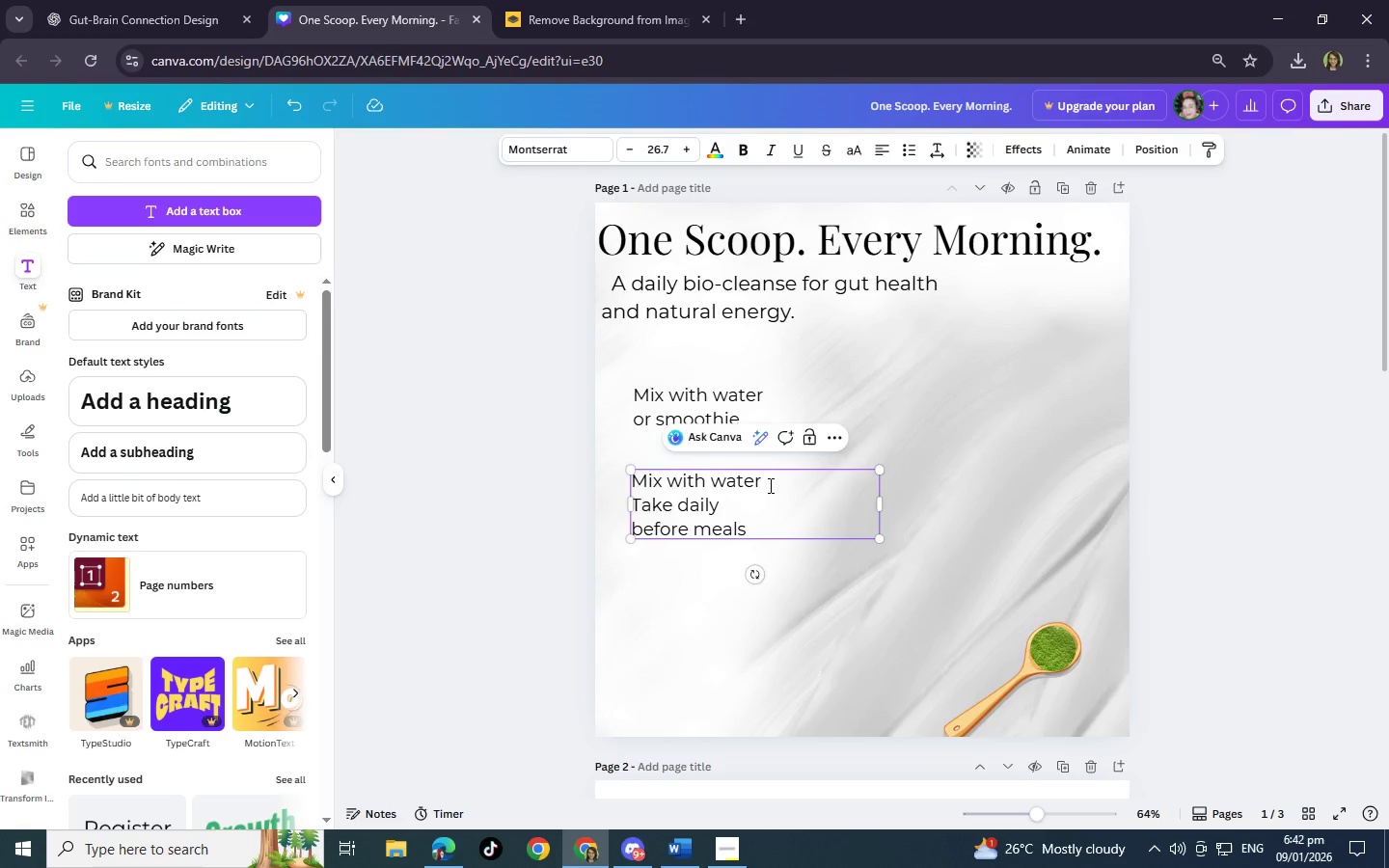 
triple_click([769, 485])
 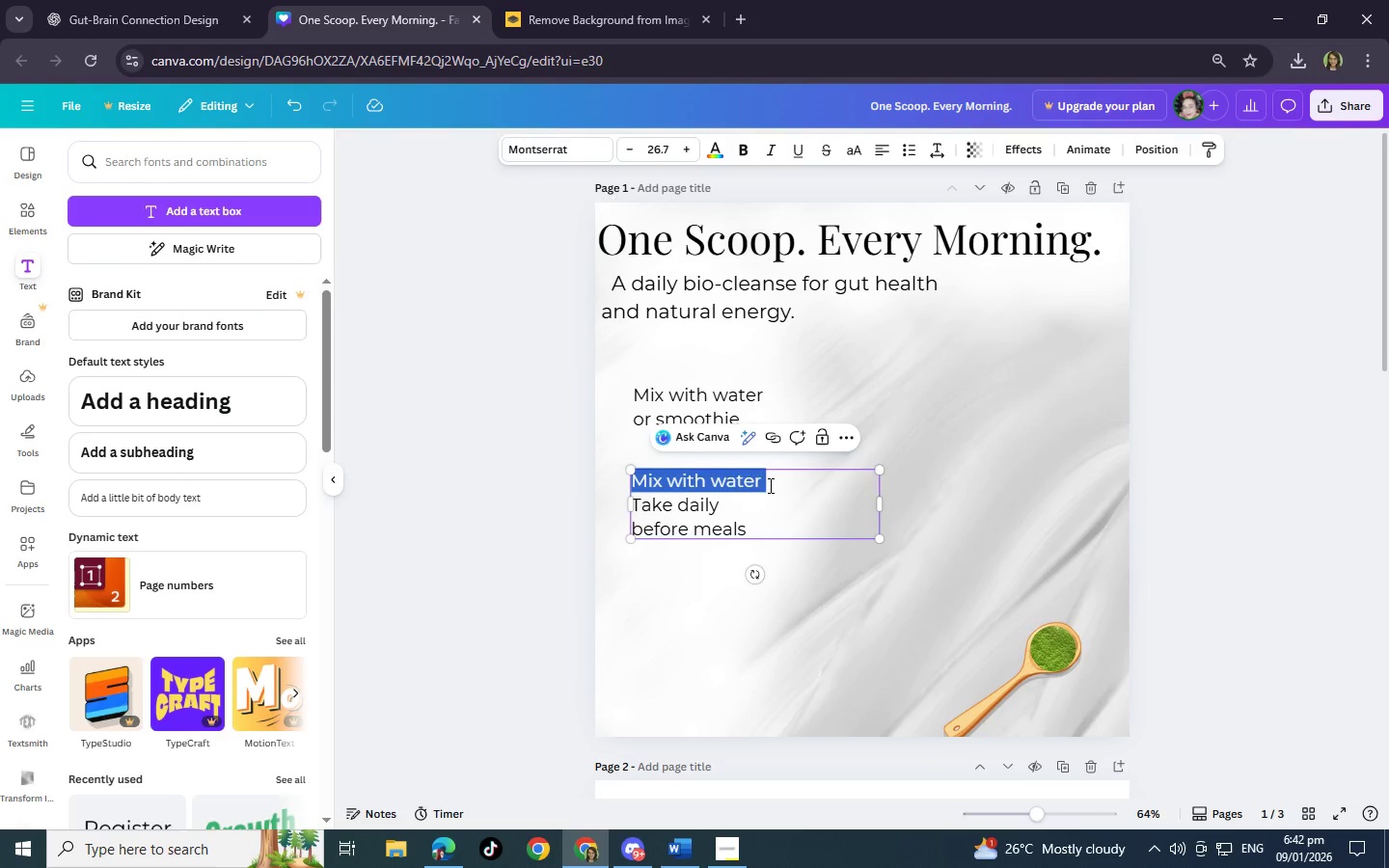 
triple_click([769, 485])
 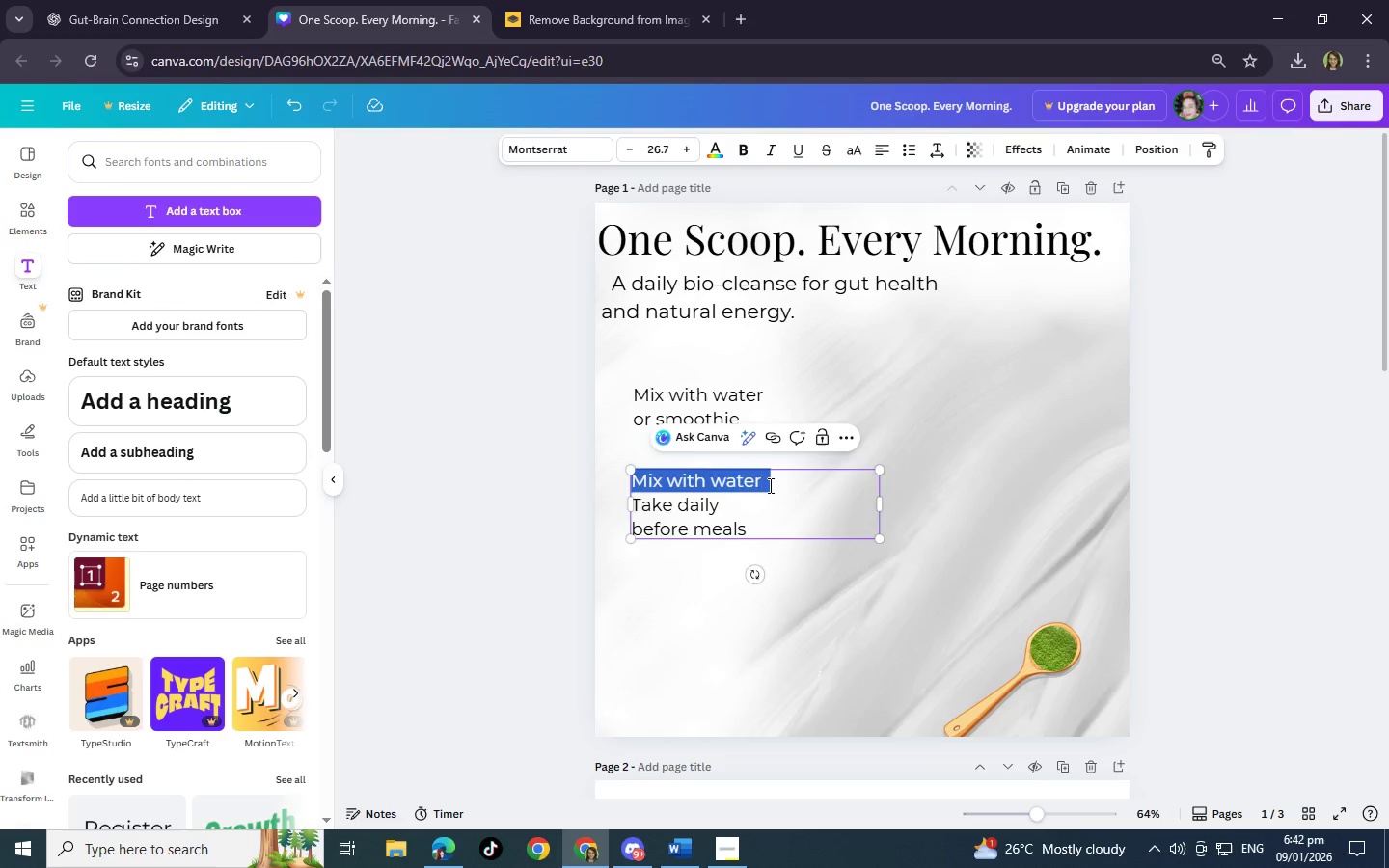 
key(Backspace)
 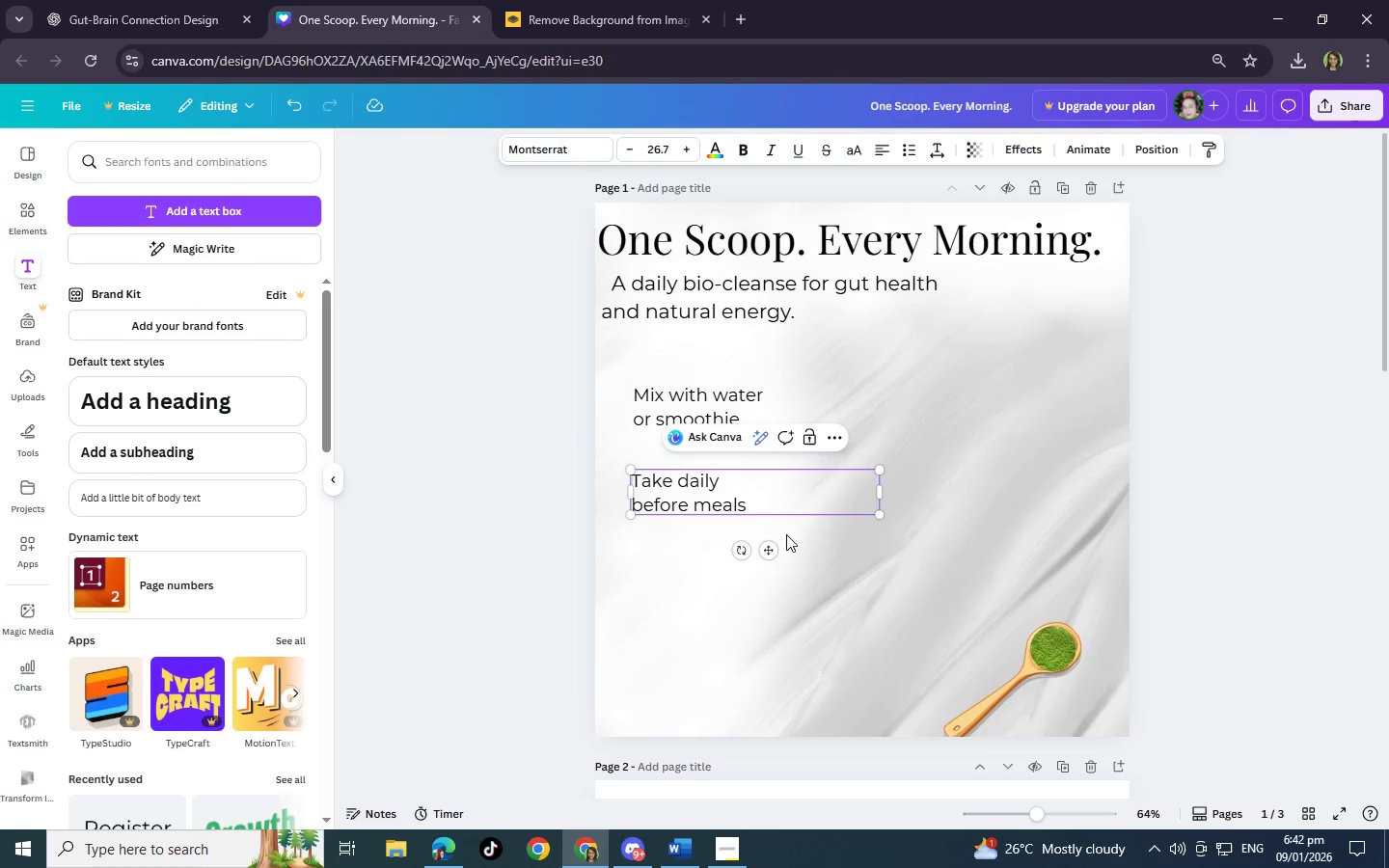 
left_click([999, 553])
 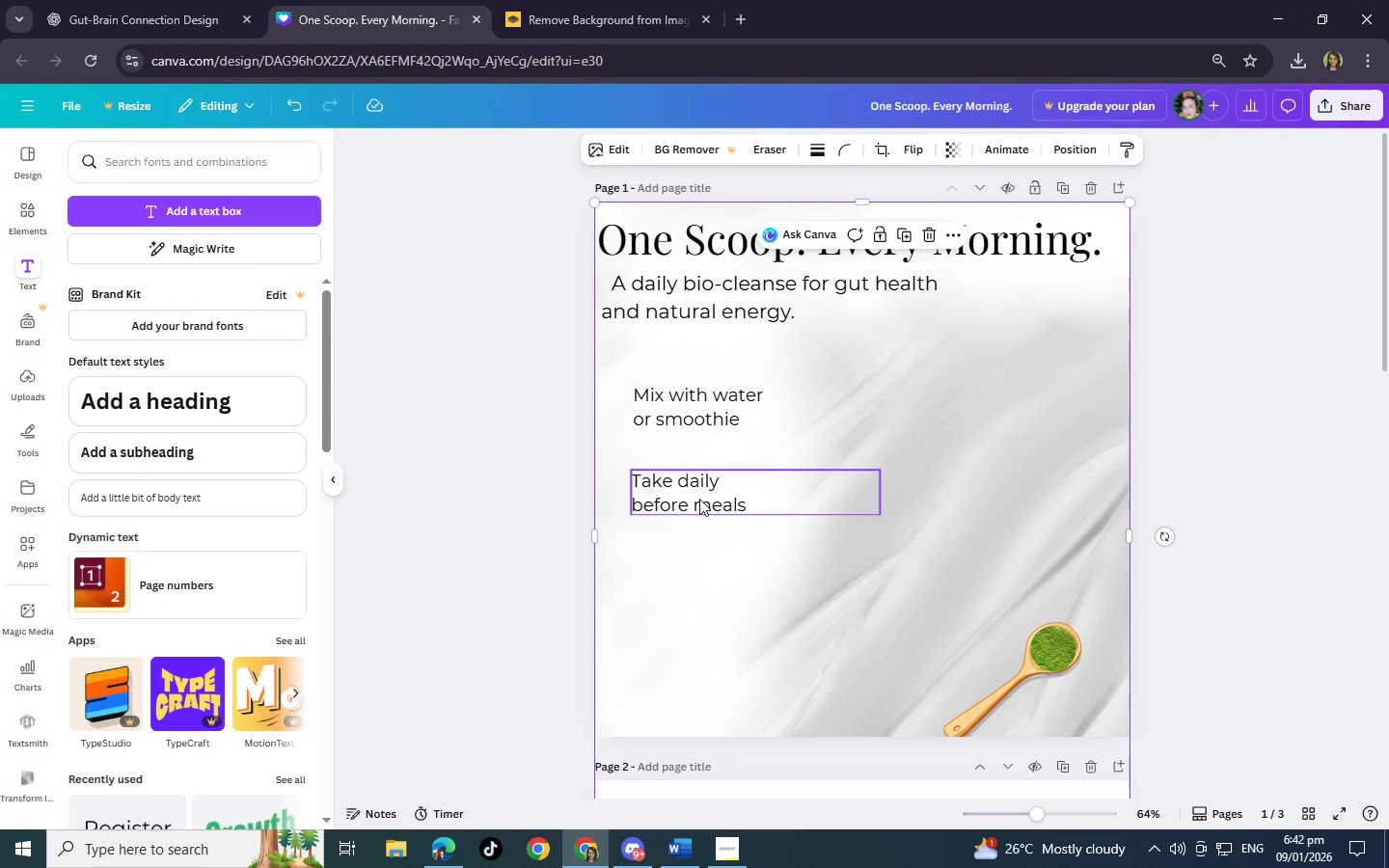 
left_click([699, 499])
 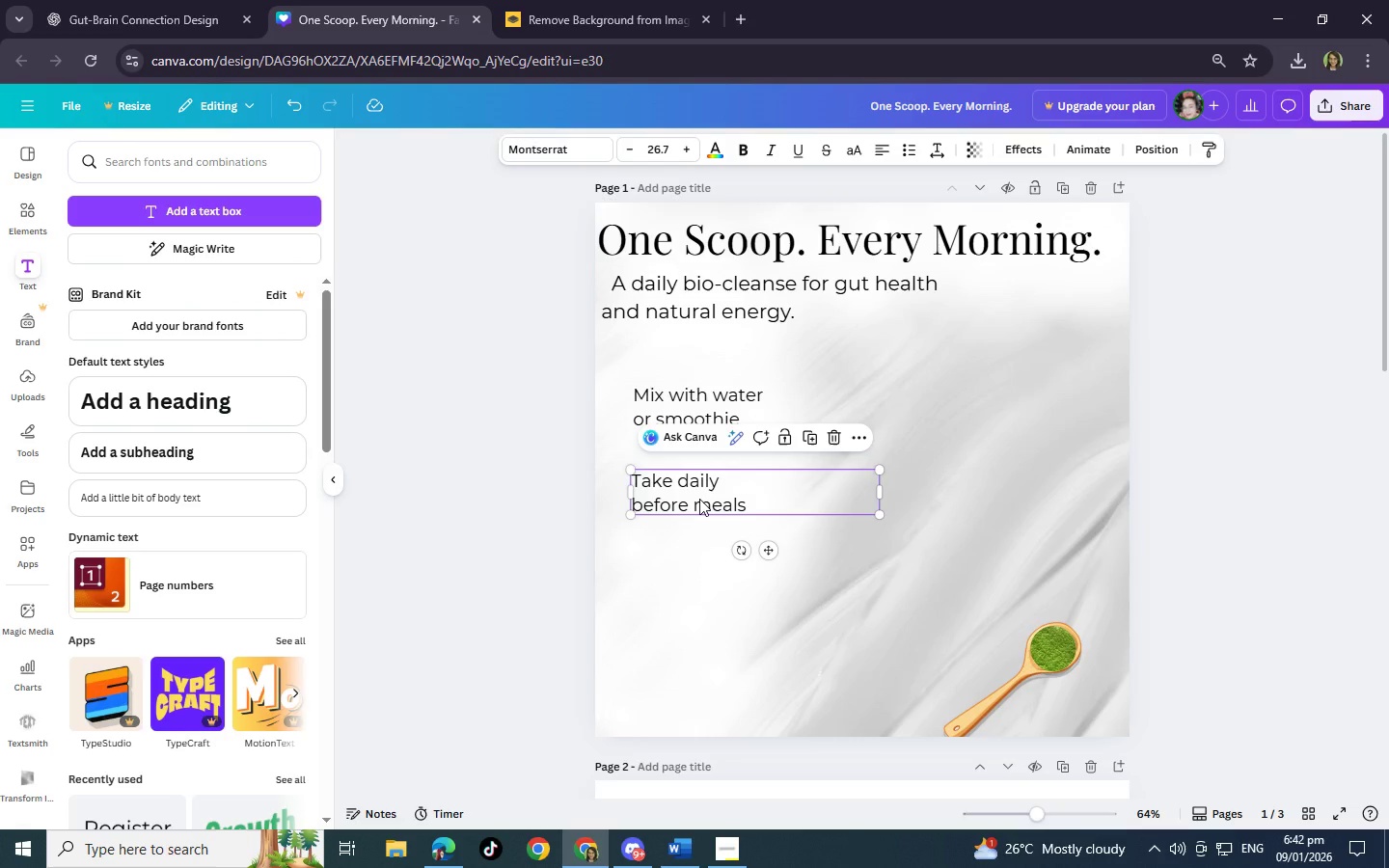 
left_click([808, 519])
 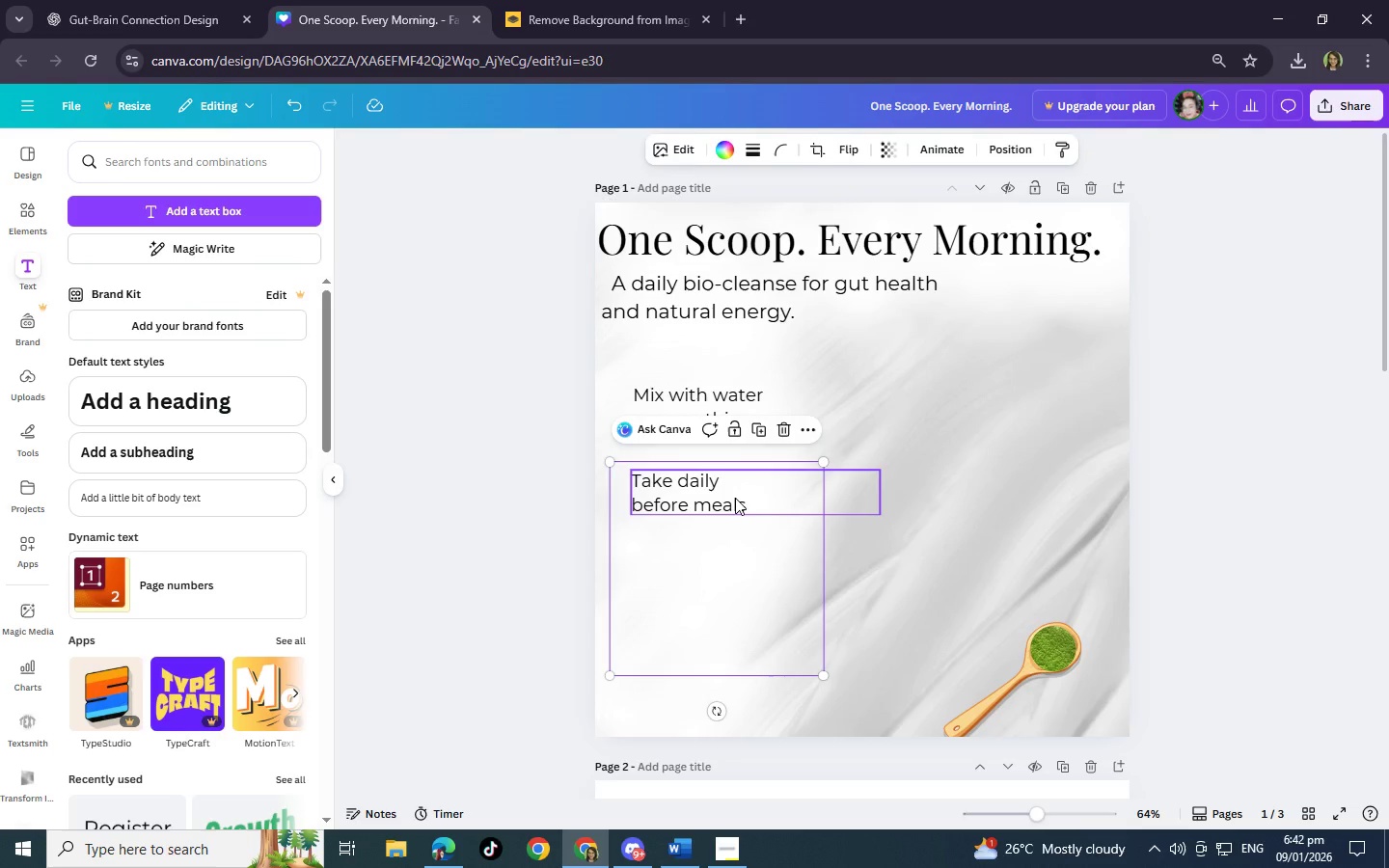 
left_click([735, 498])
 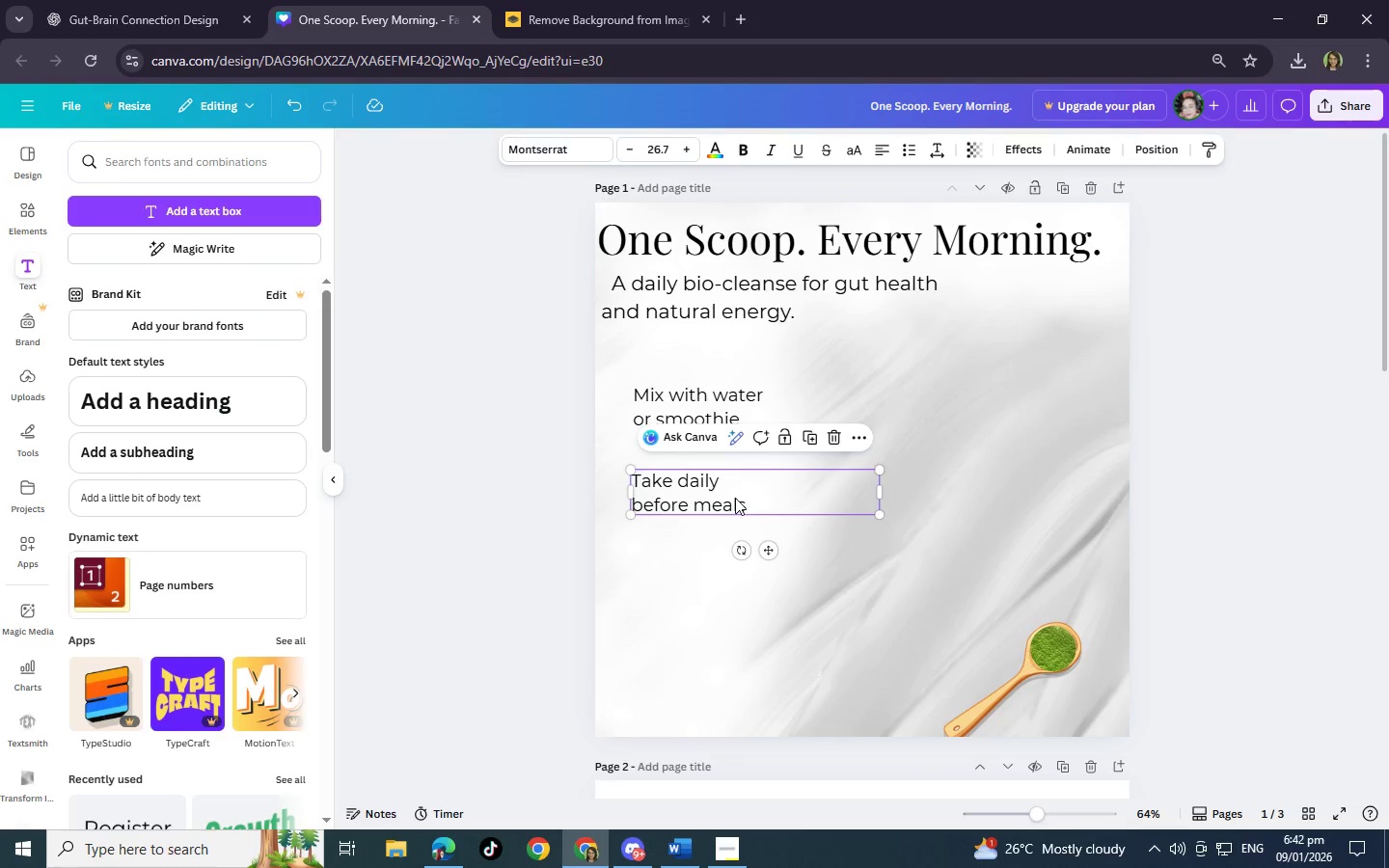 
key(Control+C)
 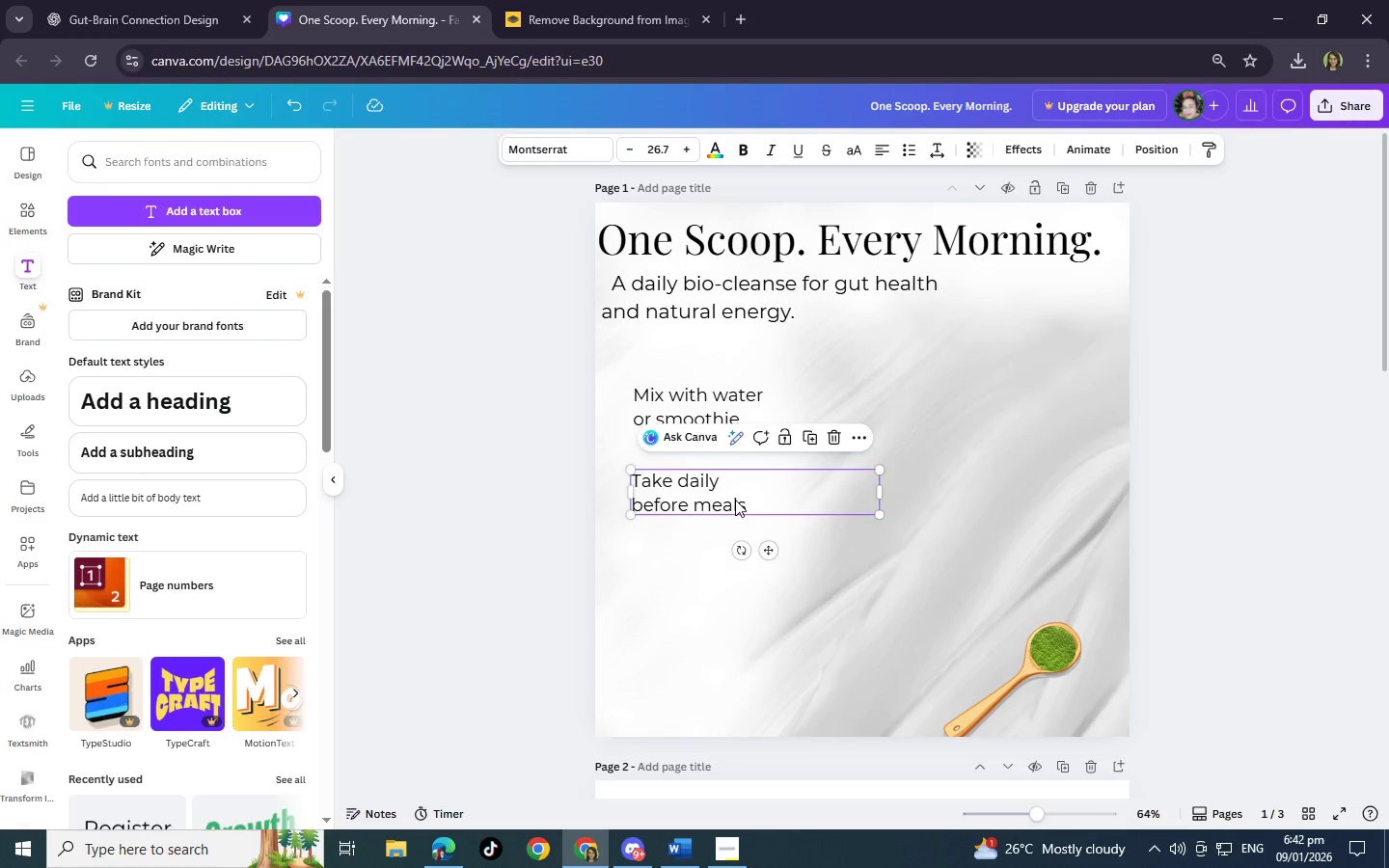 
key(Control+V)
 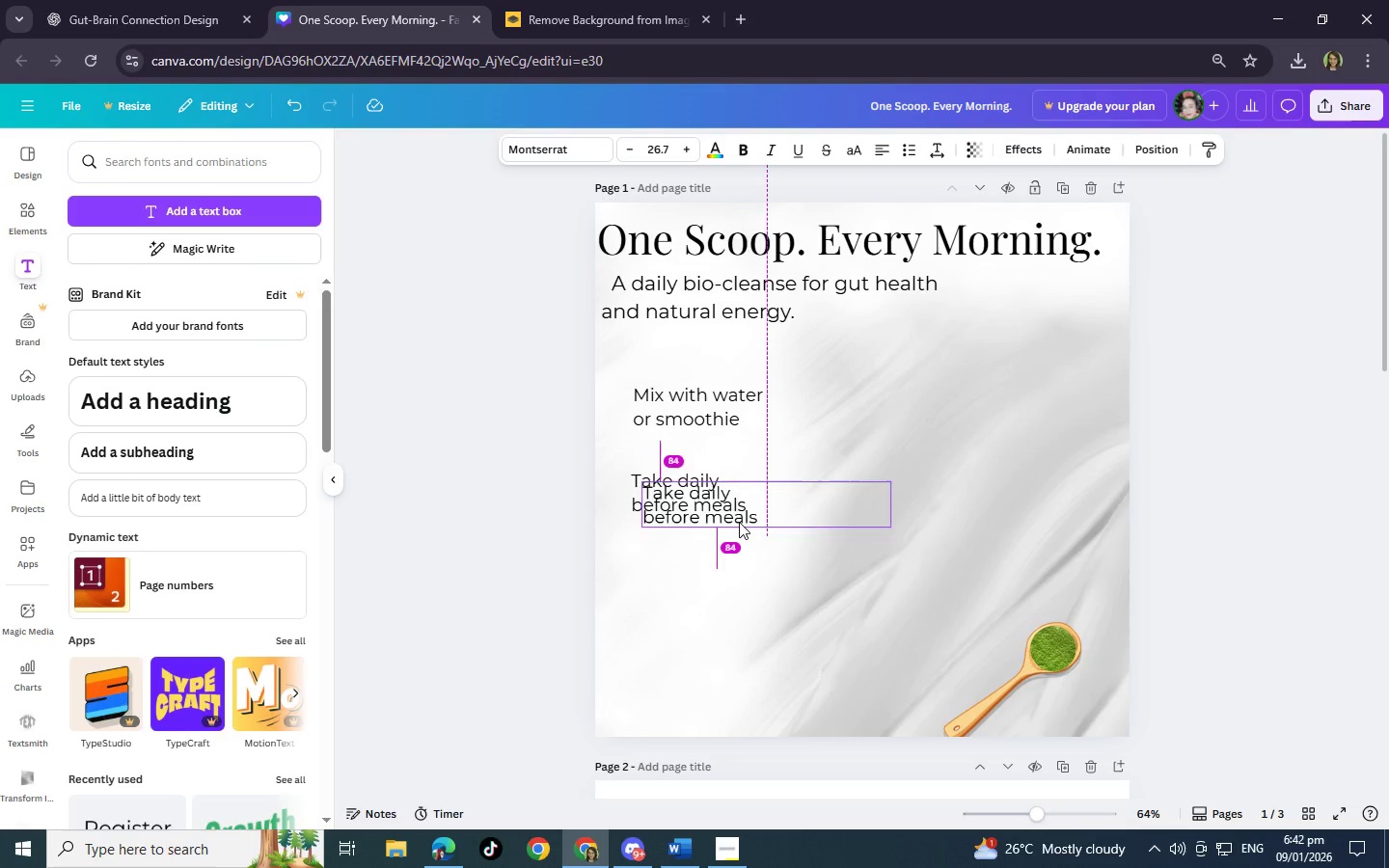 
left_click_drag(start_coordinate=[735, 501], to_coordinate=[727, 579])
 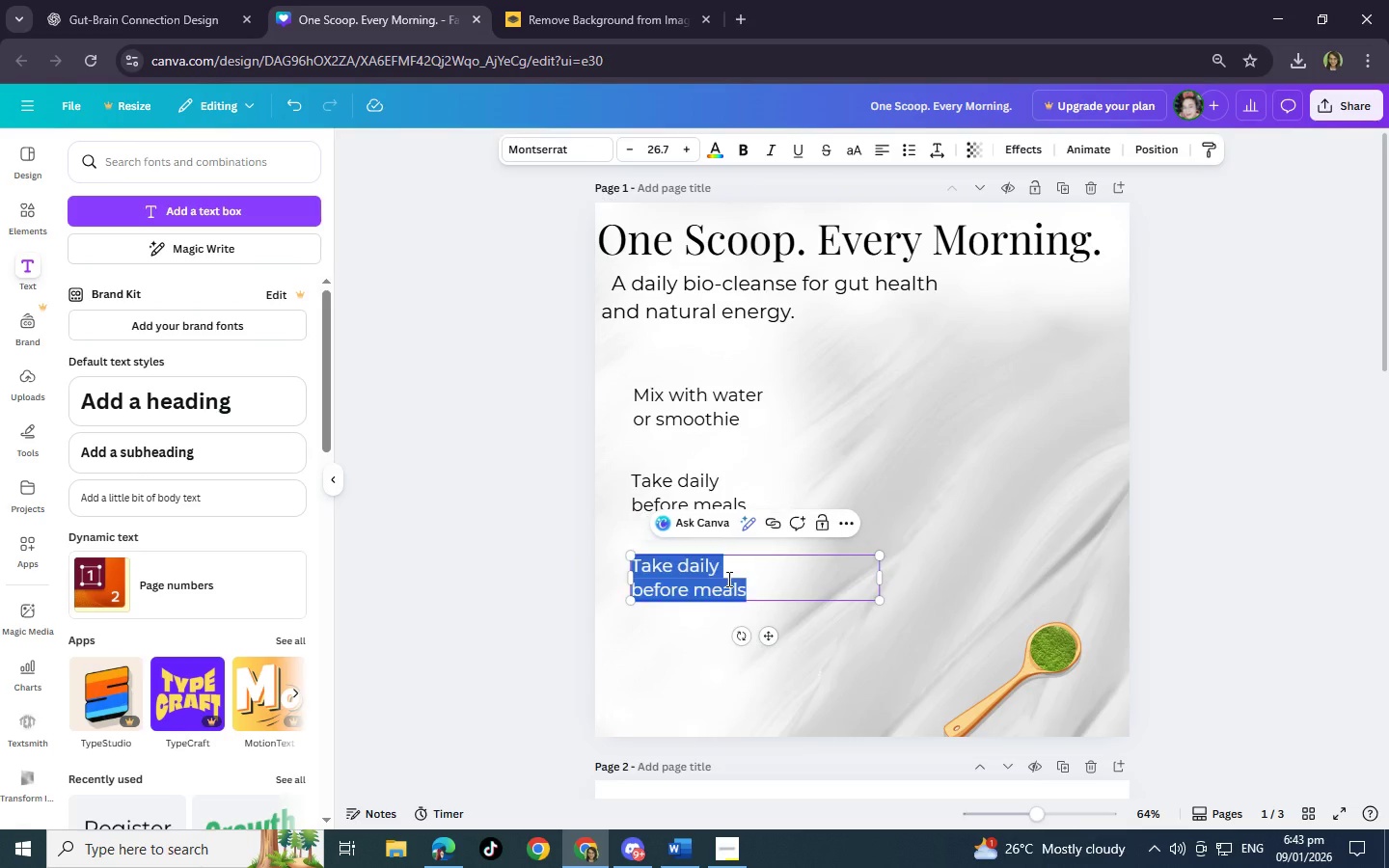 
double_click([727, 579])
 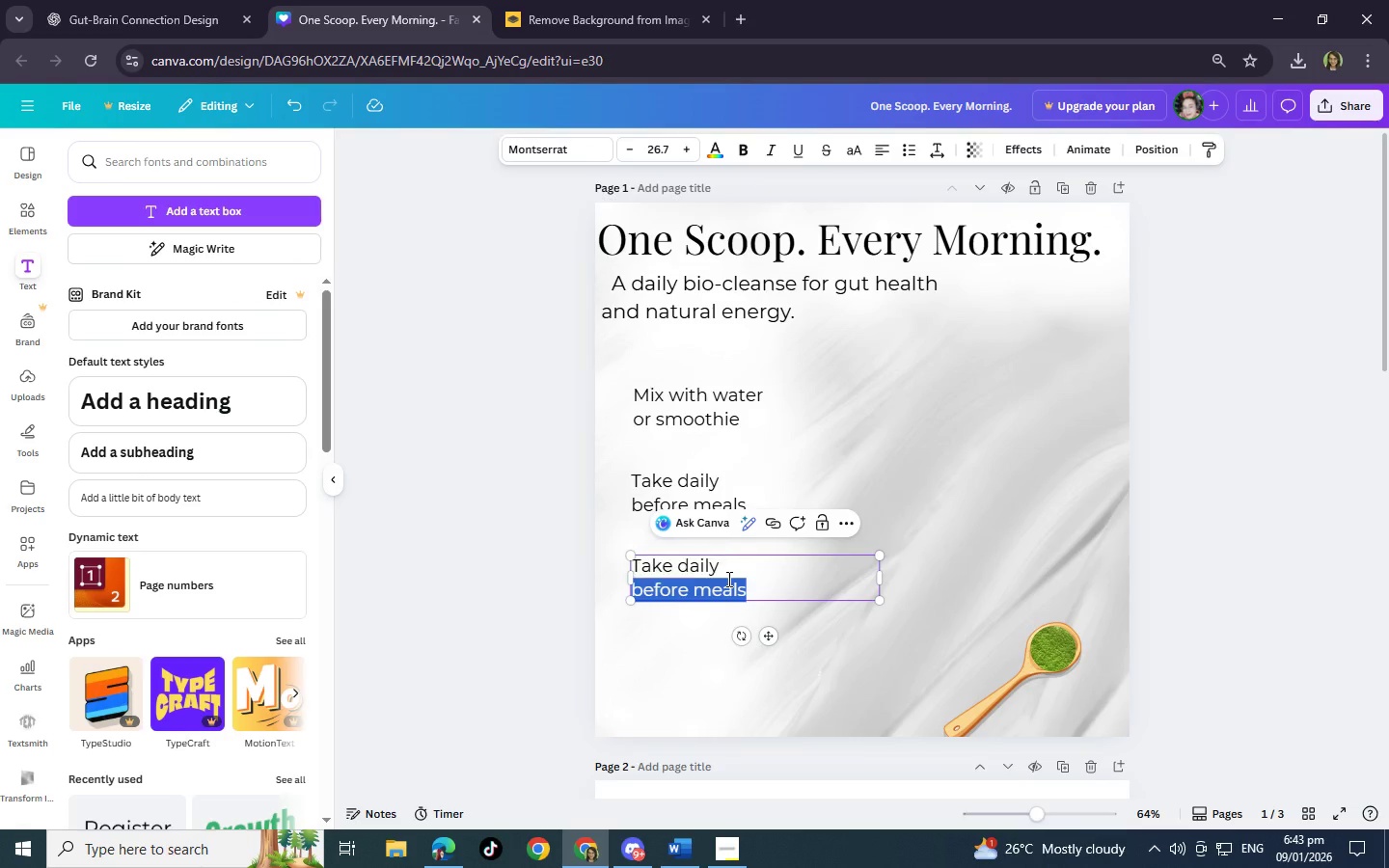 
triple_click([727, 579])
 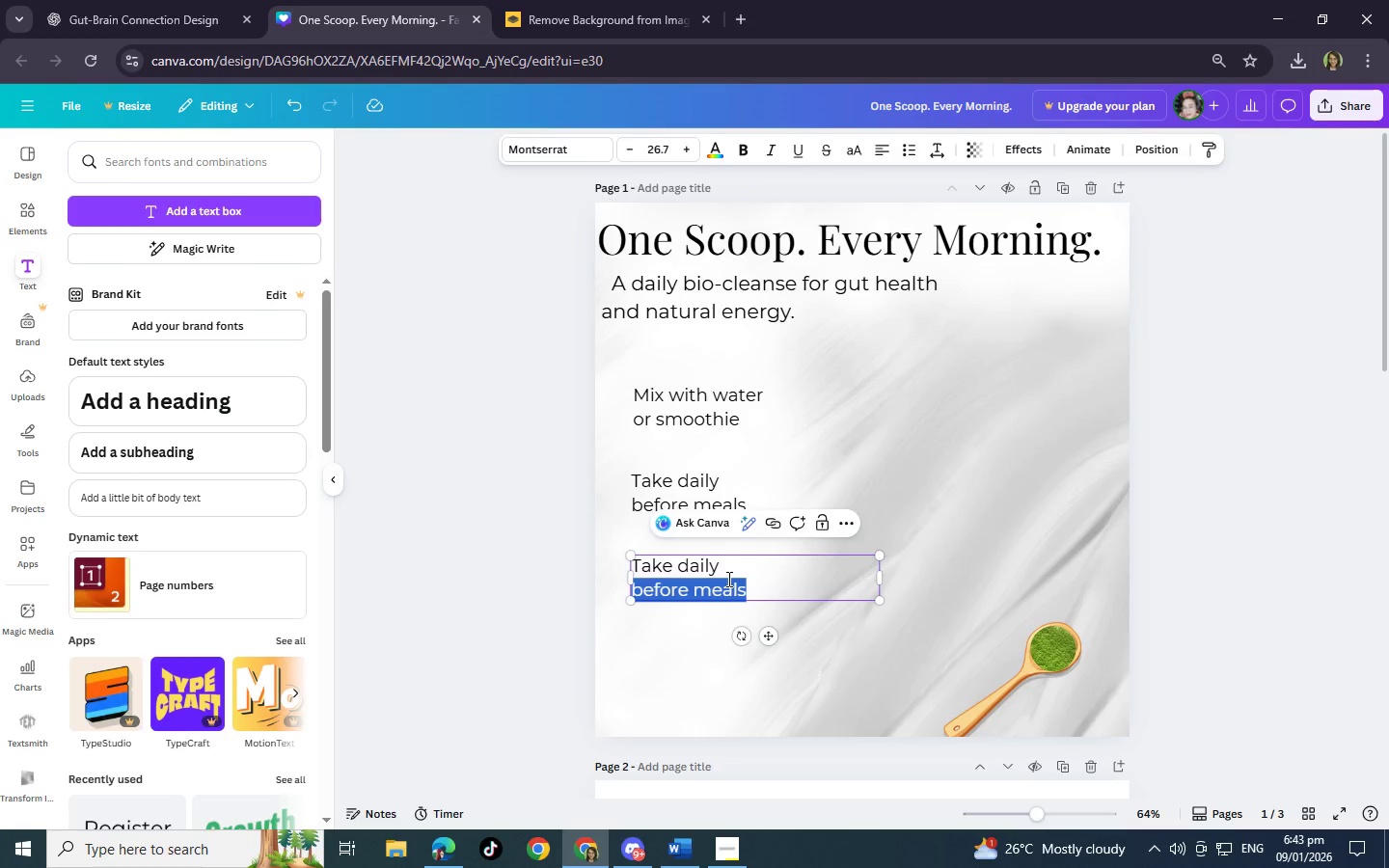 
type(Feel l)
key(Backspace)
type(Fel)
key(Backspace)
type(el light,)
 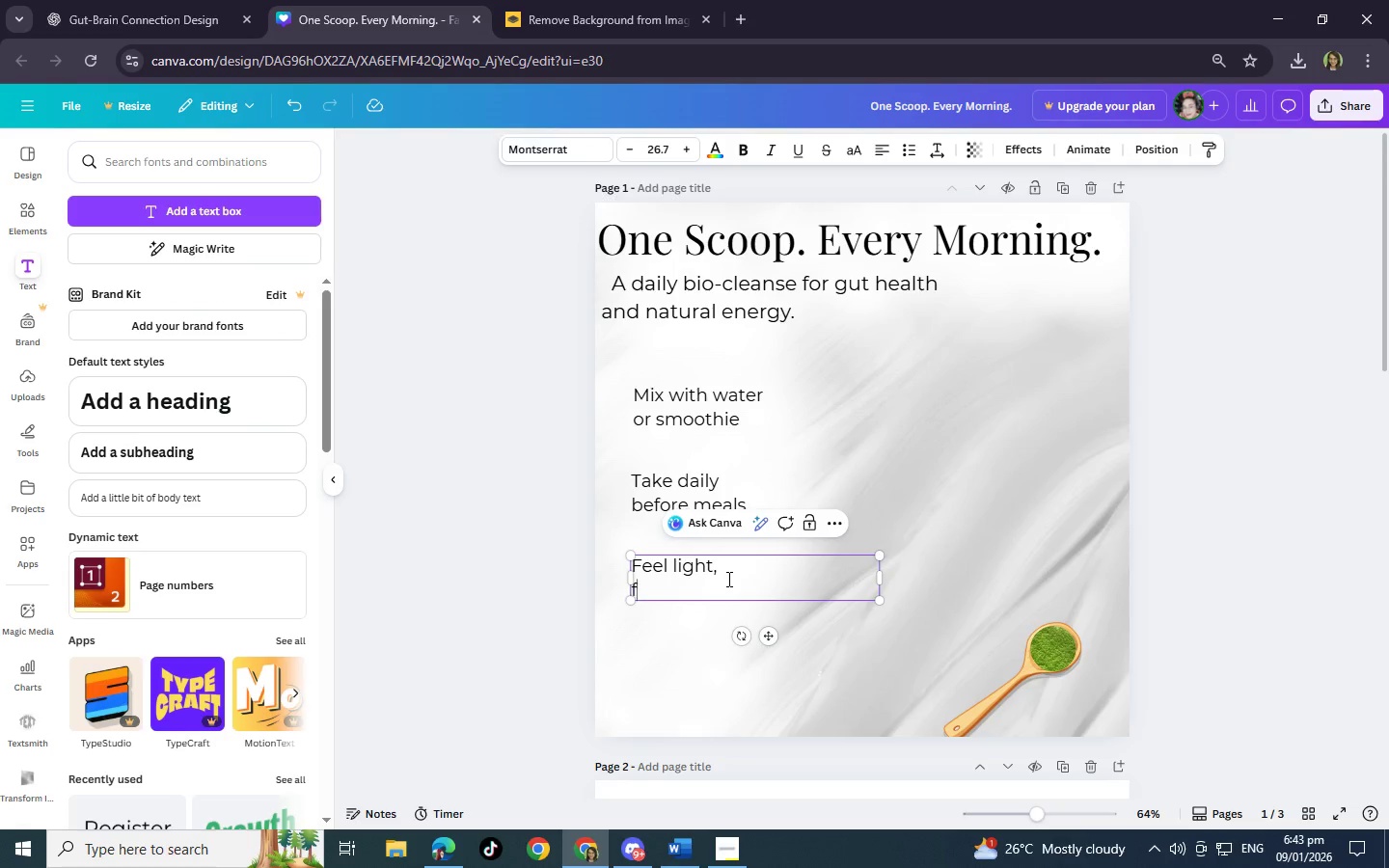 
key(Enter)
 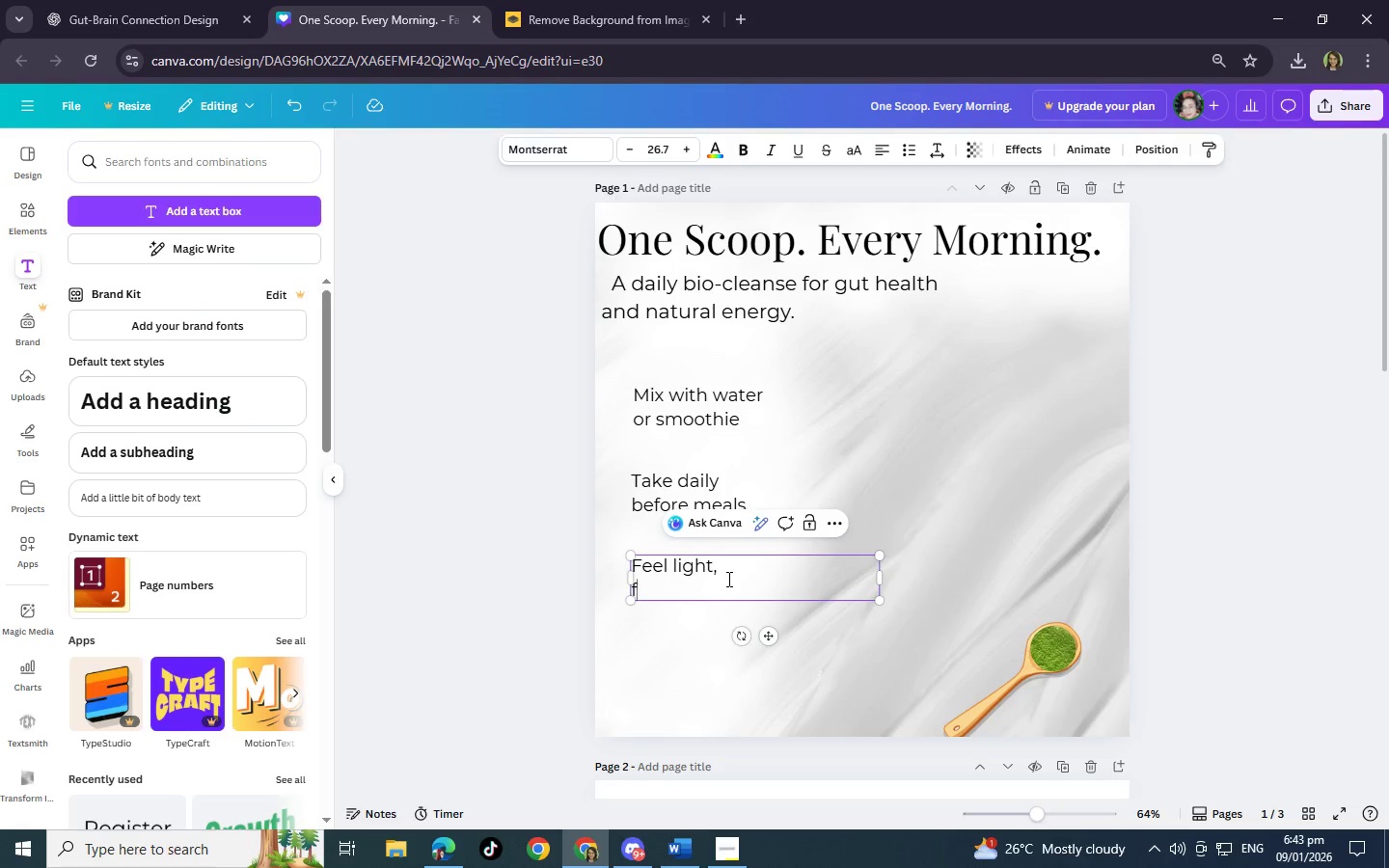 
type(focused)
 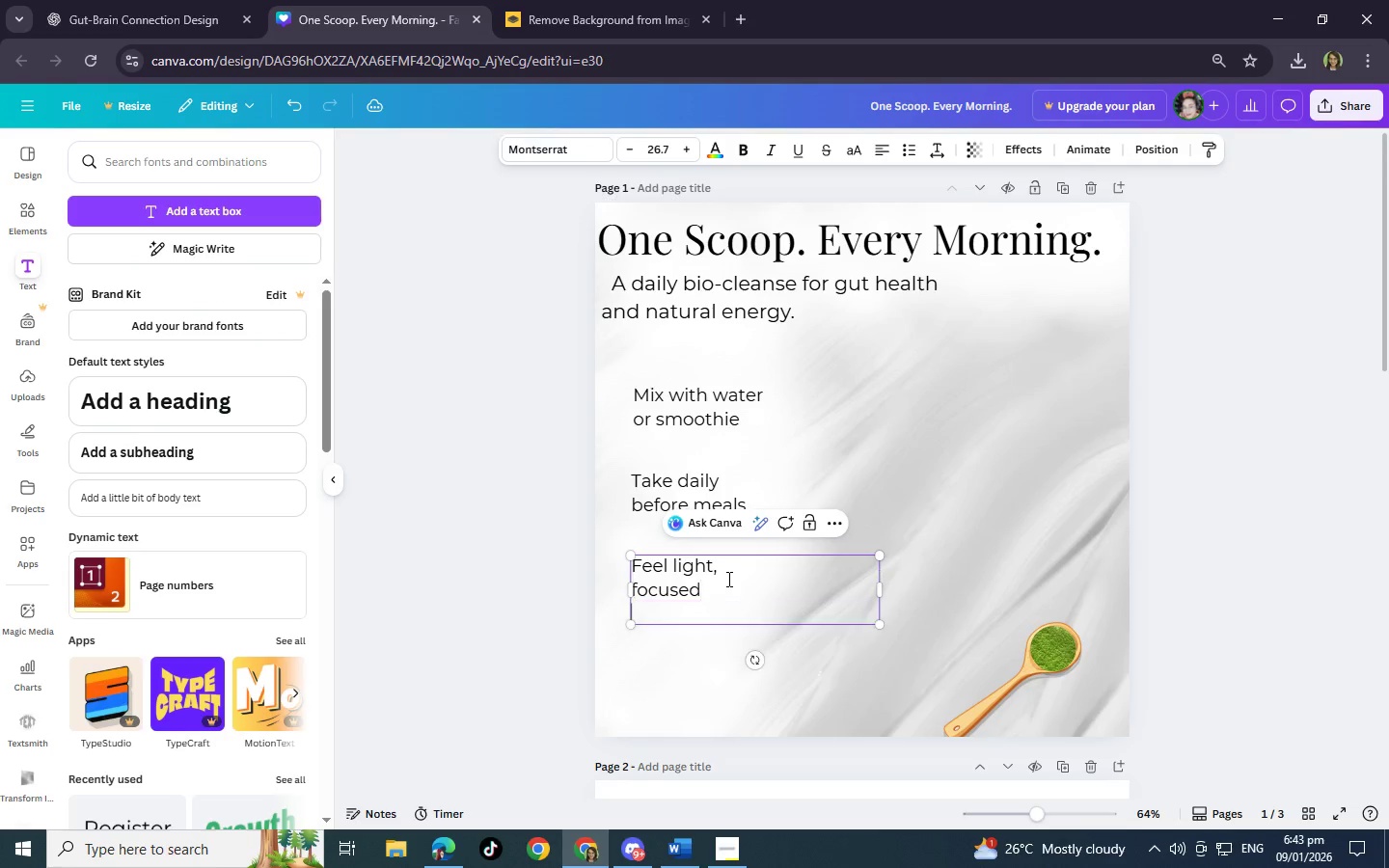 
key(Enter)
 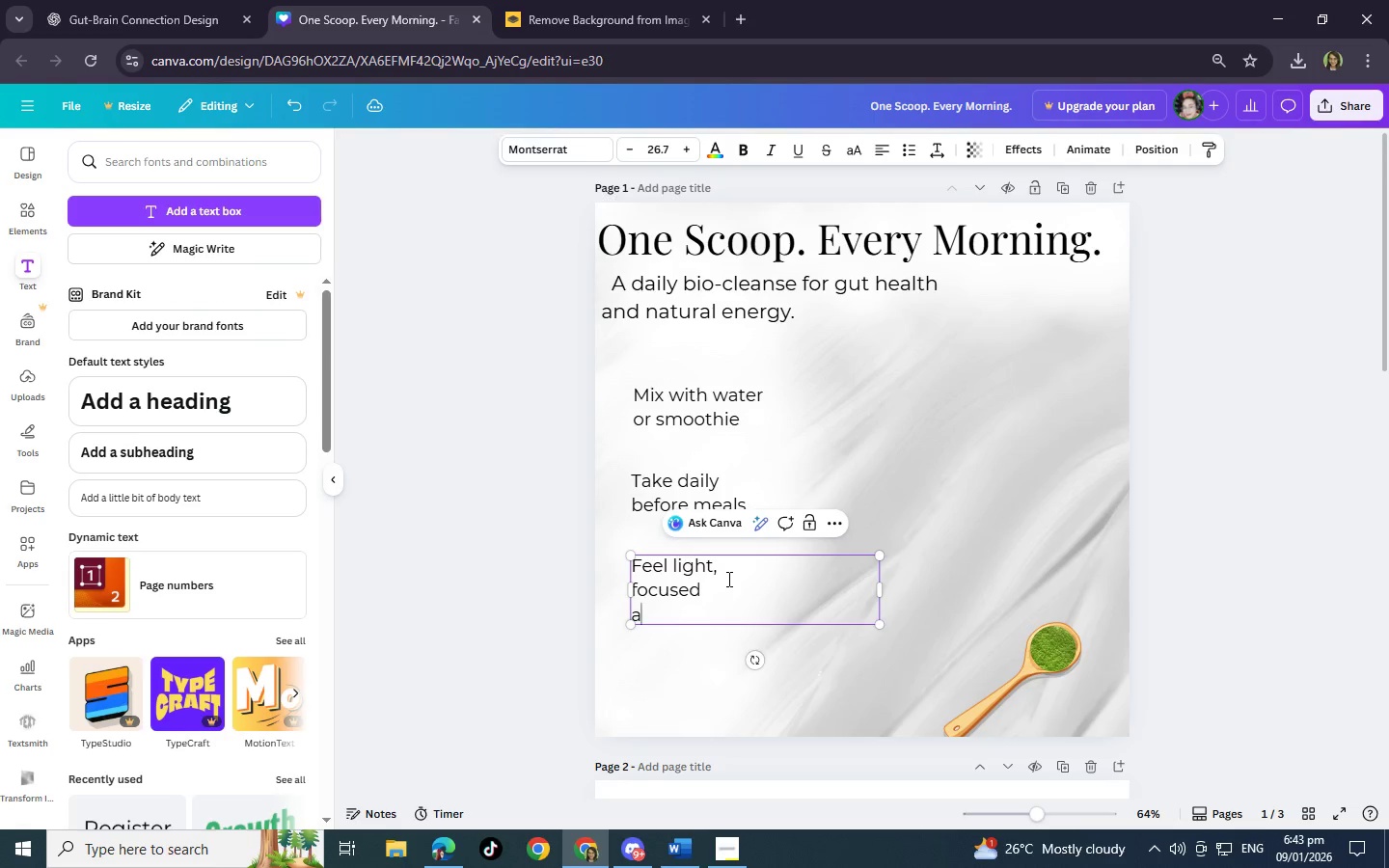 
type(and e)
key(Backspace)
key(Backspace)
key(Backspace)
key(Backspace)
key(Backspace)
type(,)
 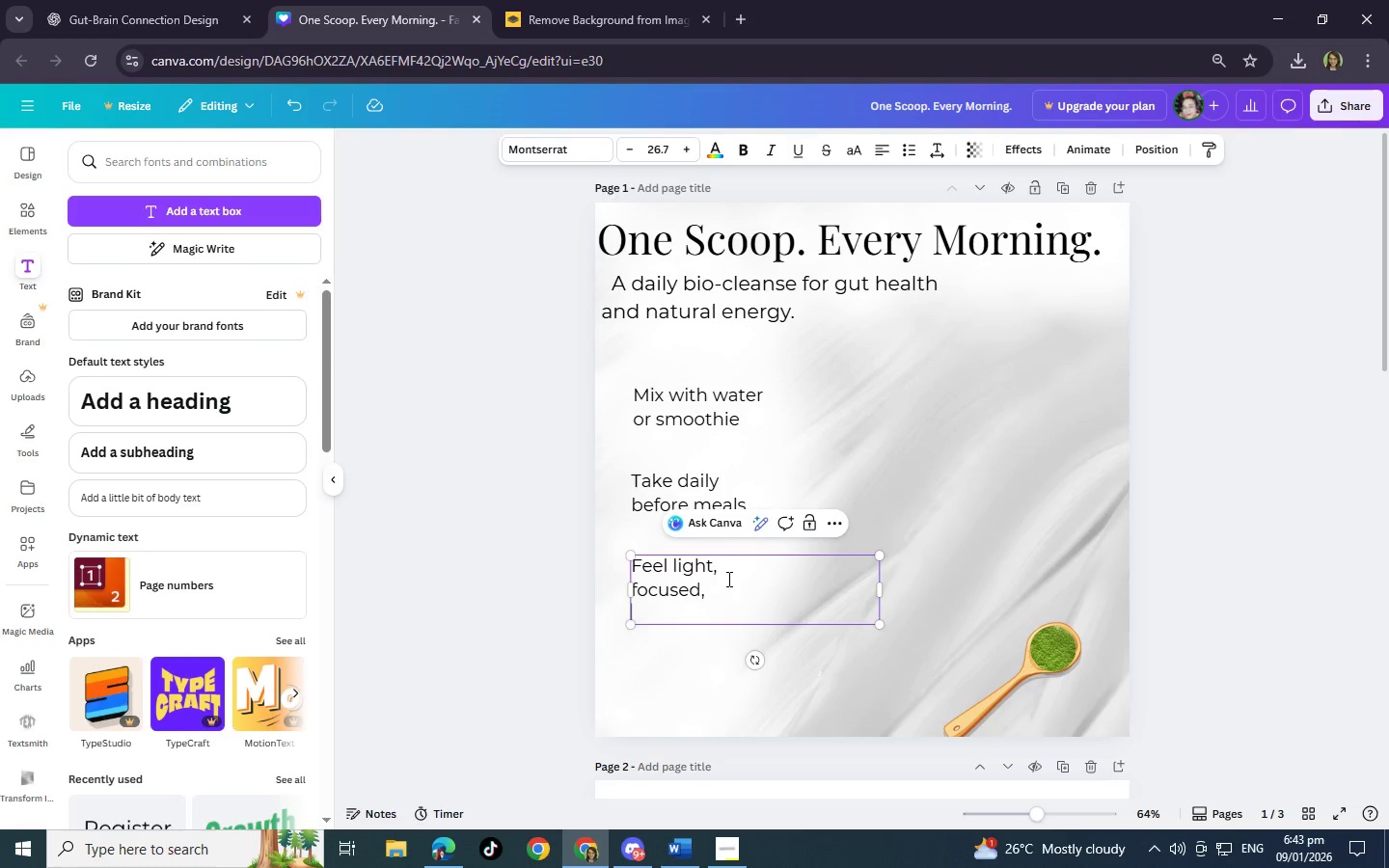 
key(Enter)
 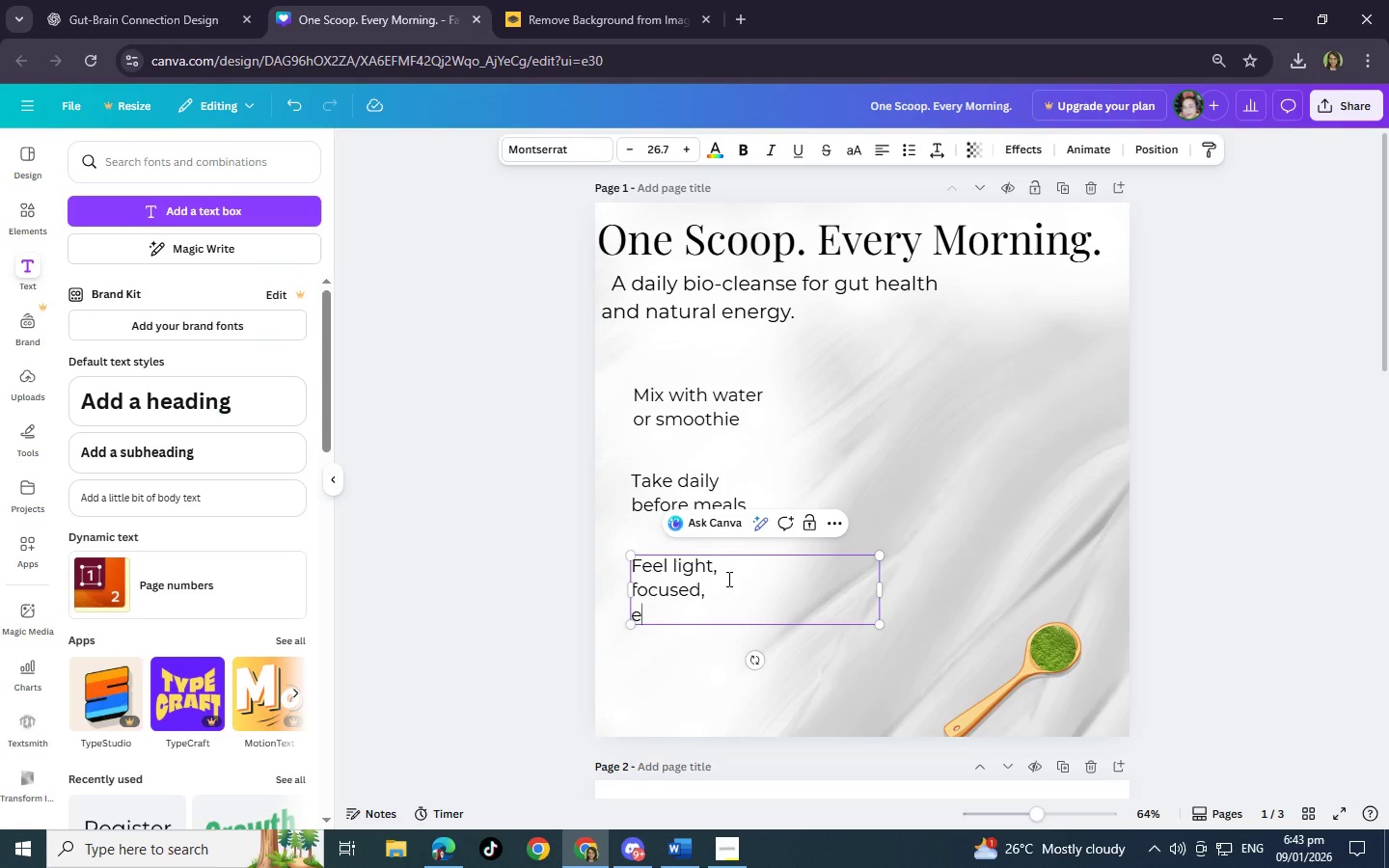 
type(energized)
 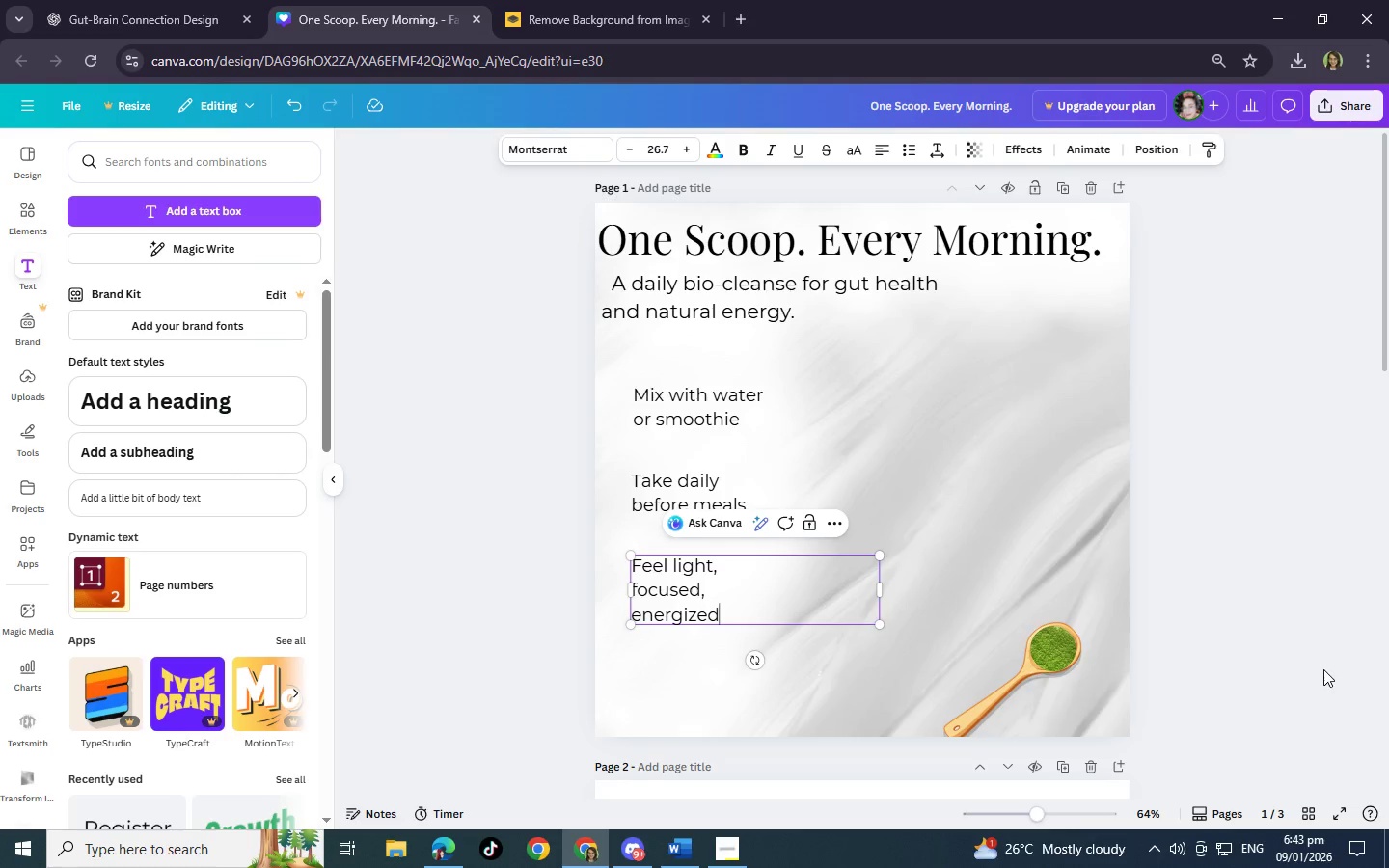 
left_click([1332, 673])
 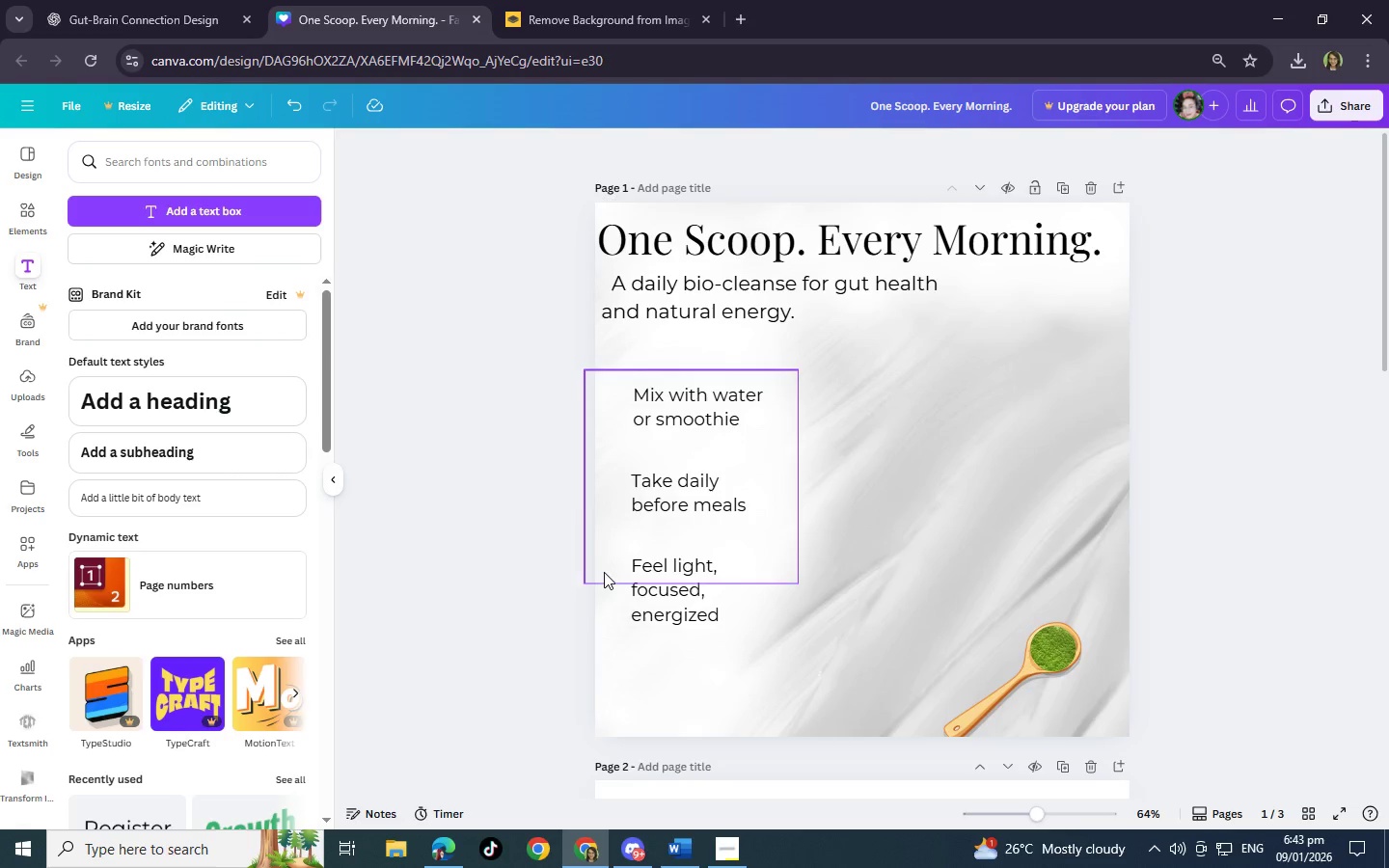 
left_click([646, 583])
 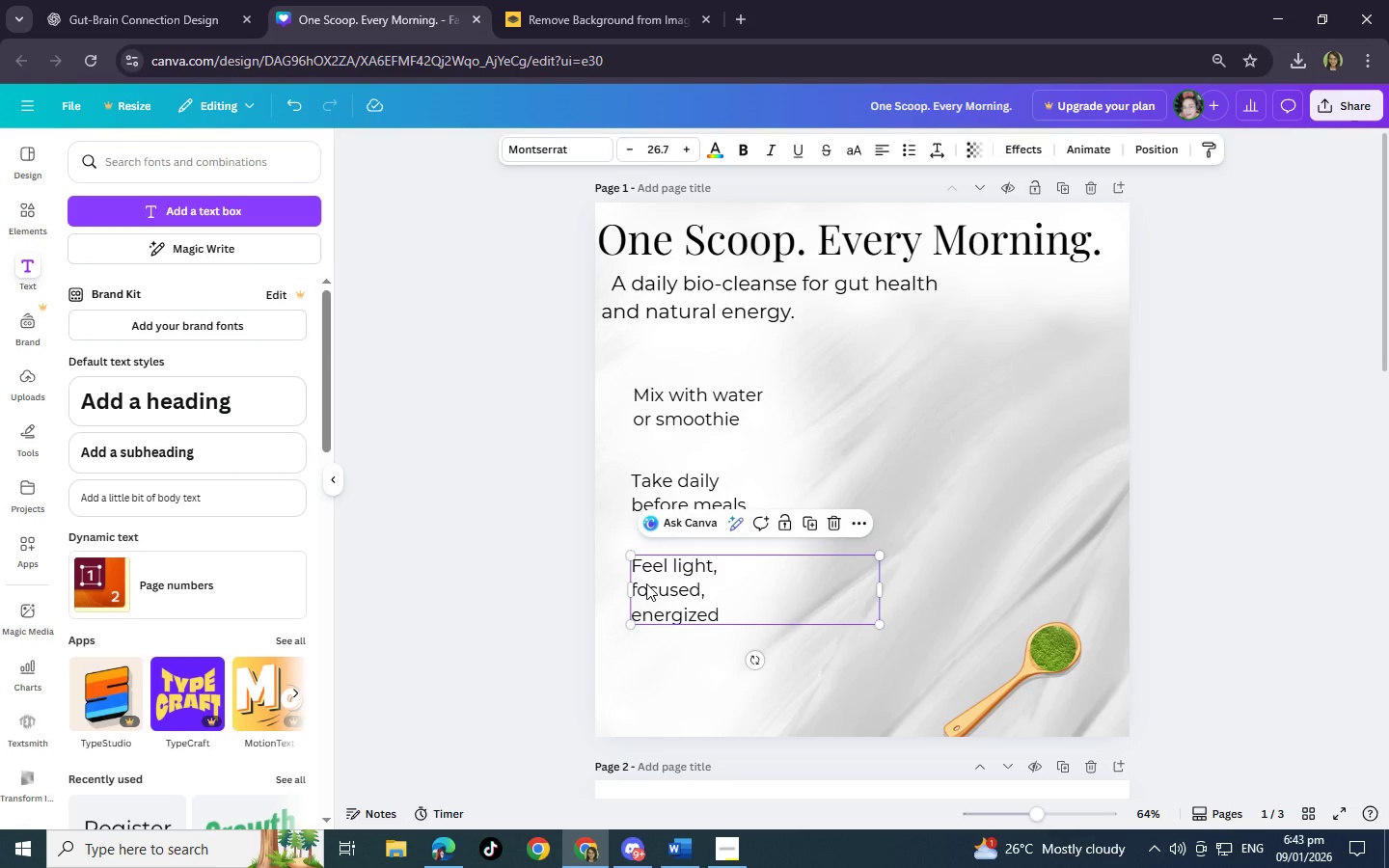 
key(Control+C)
 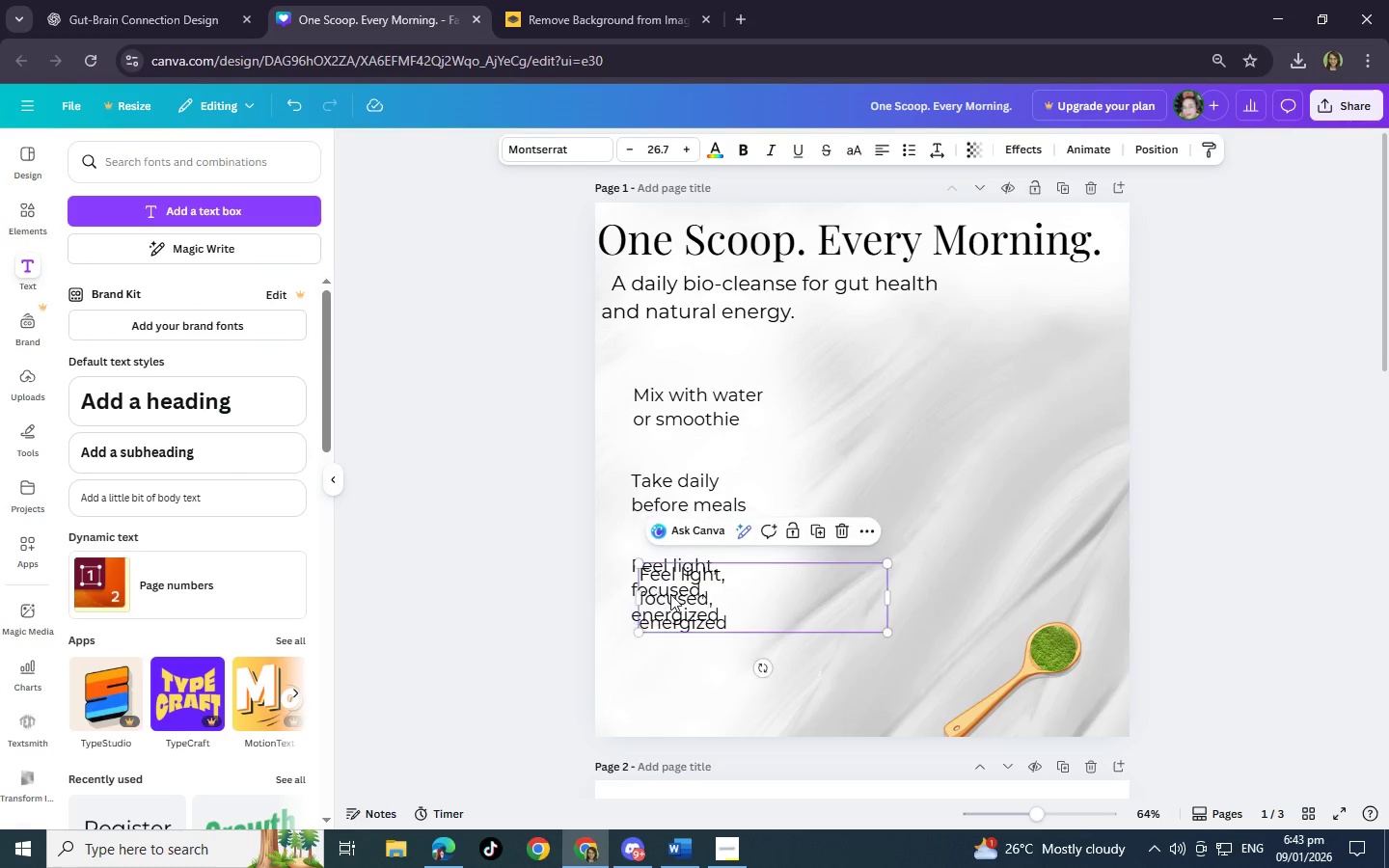 
key(Control+V)
 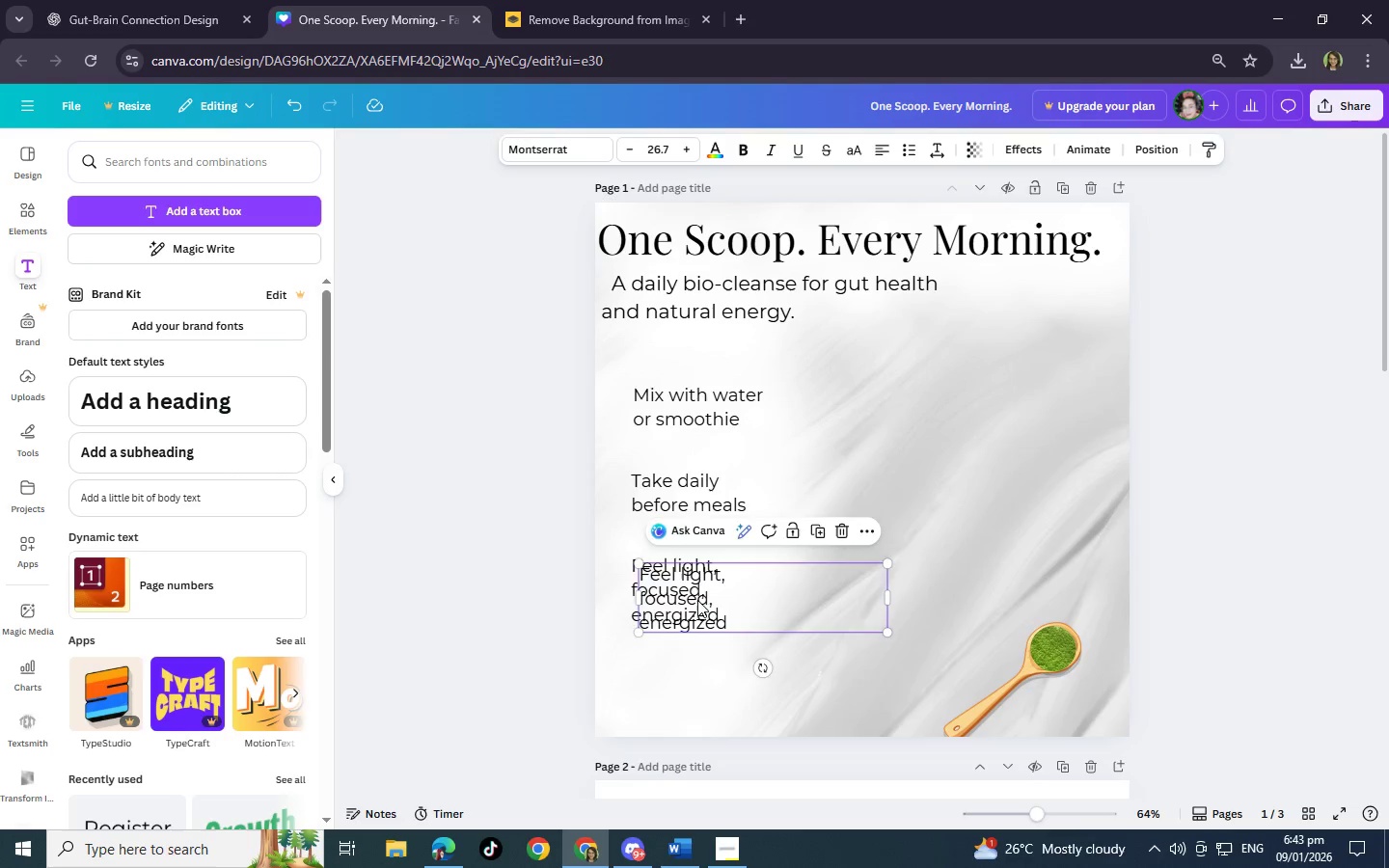 
left_click_drag(start_coordinate=[697, 598], to_coordinate=[682, 697])
 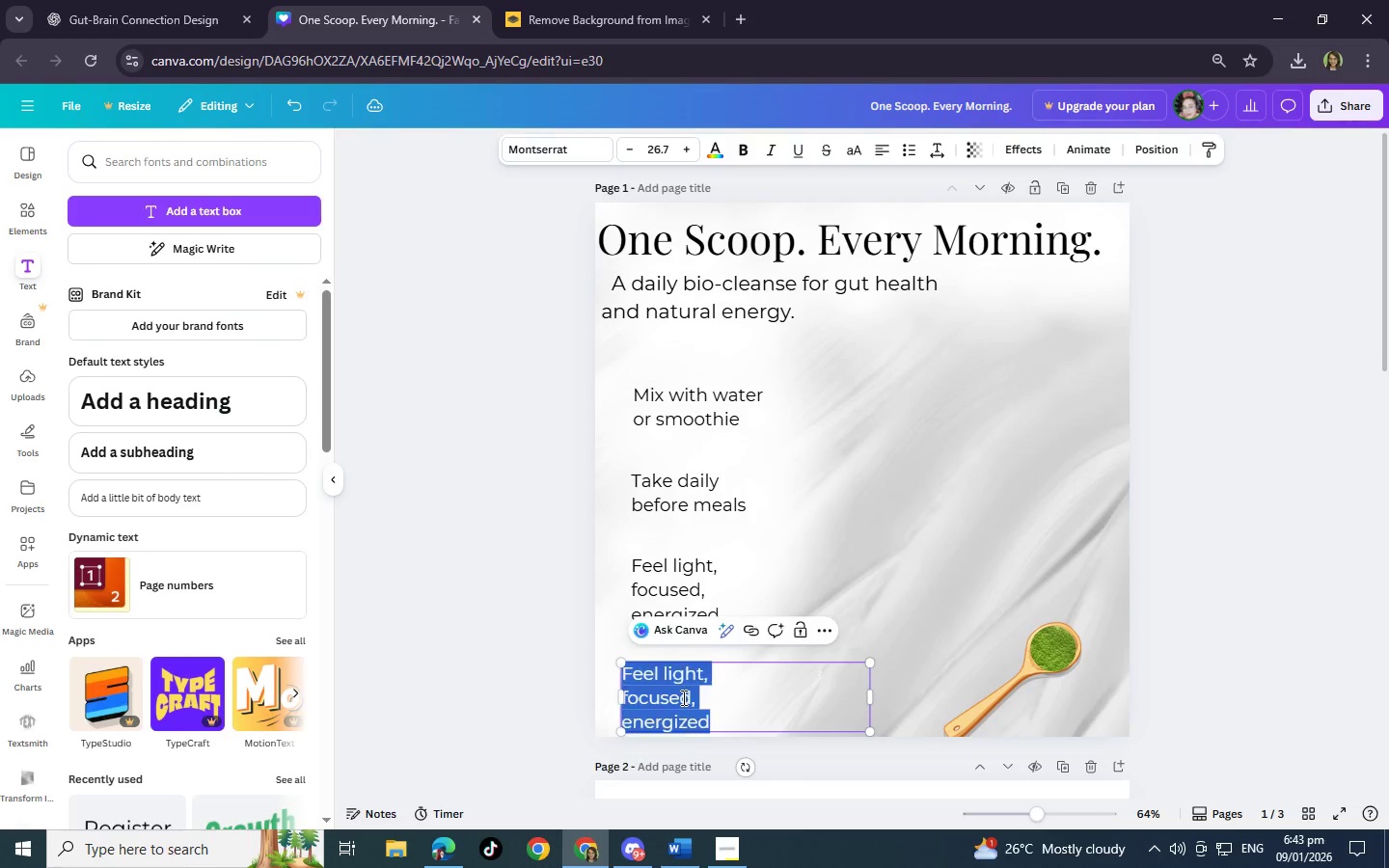 
double_click([682, 697])
 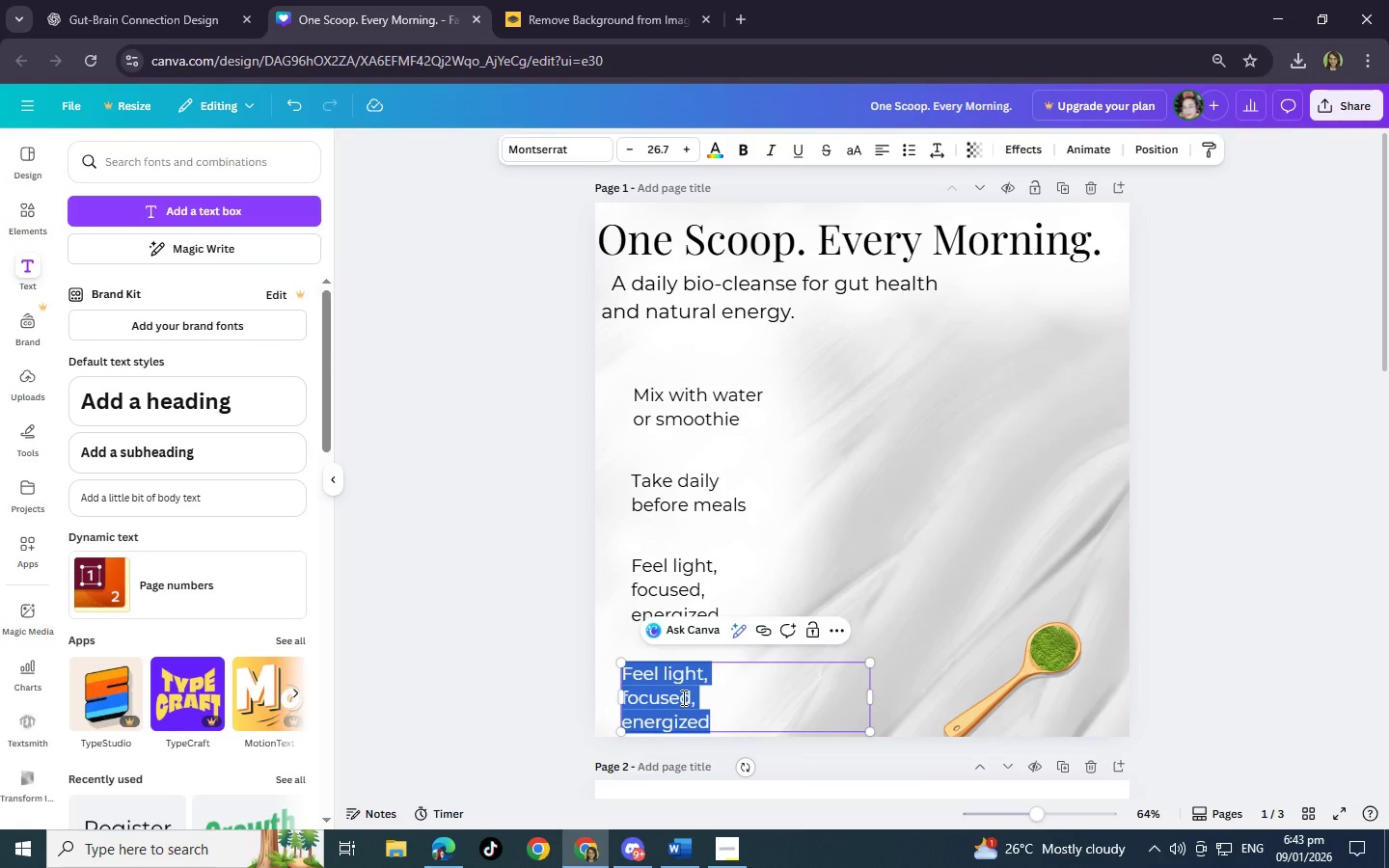 
type(Fuel your gut. Power your day.)
 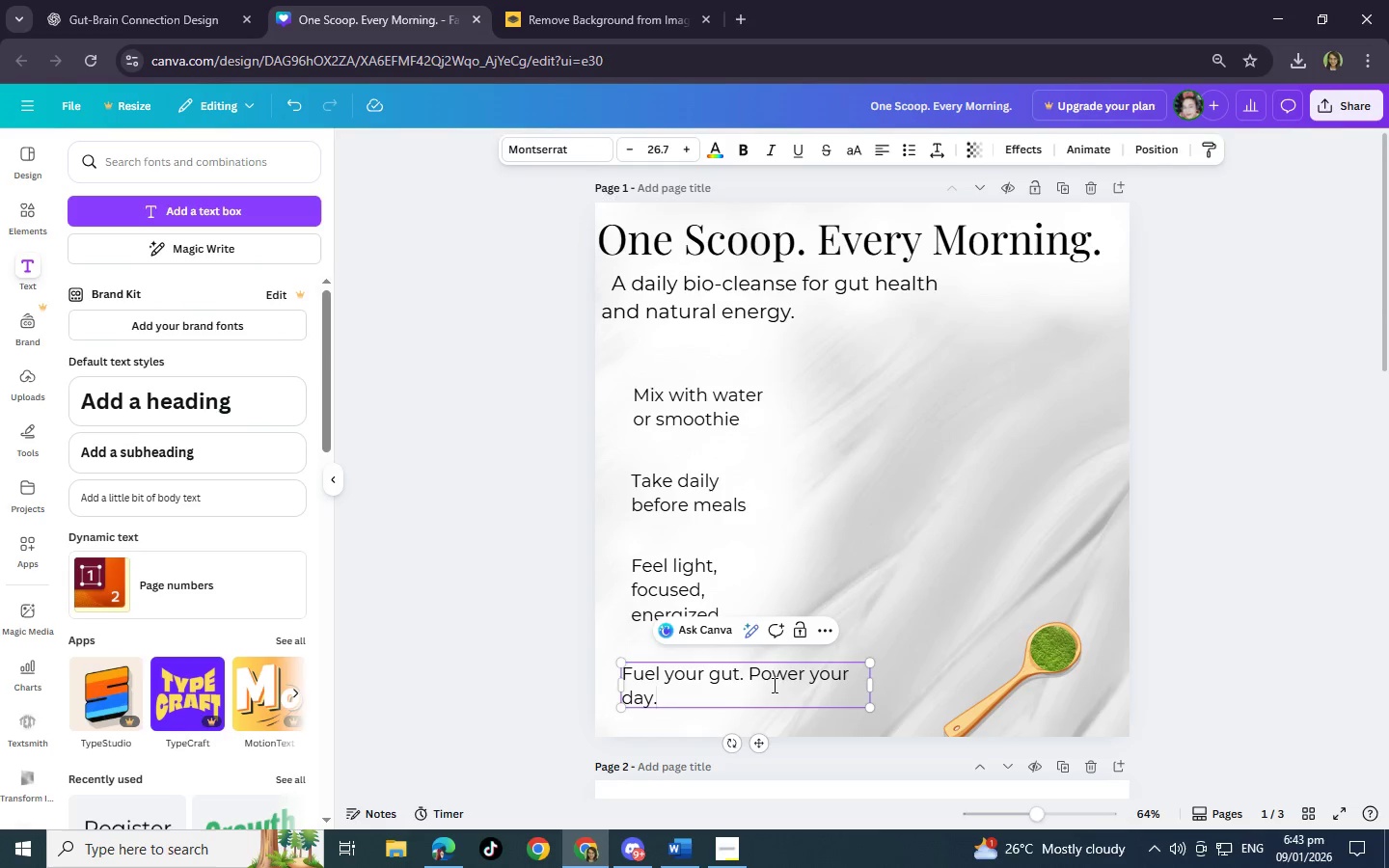 
left_click_drag(start_coordinate=[871, 685], to_coordinate=[898, 687])
 